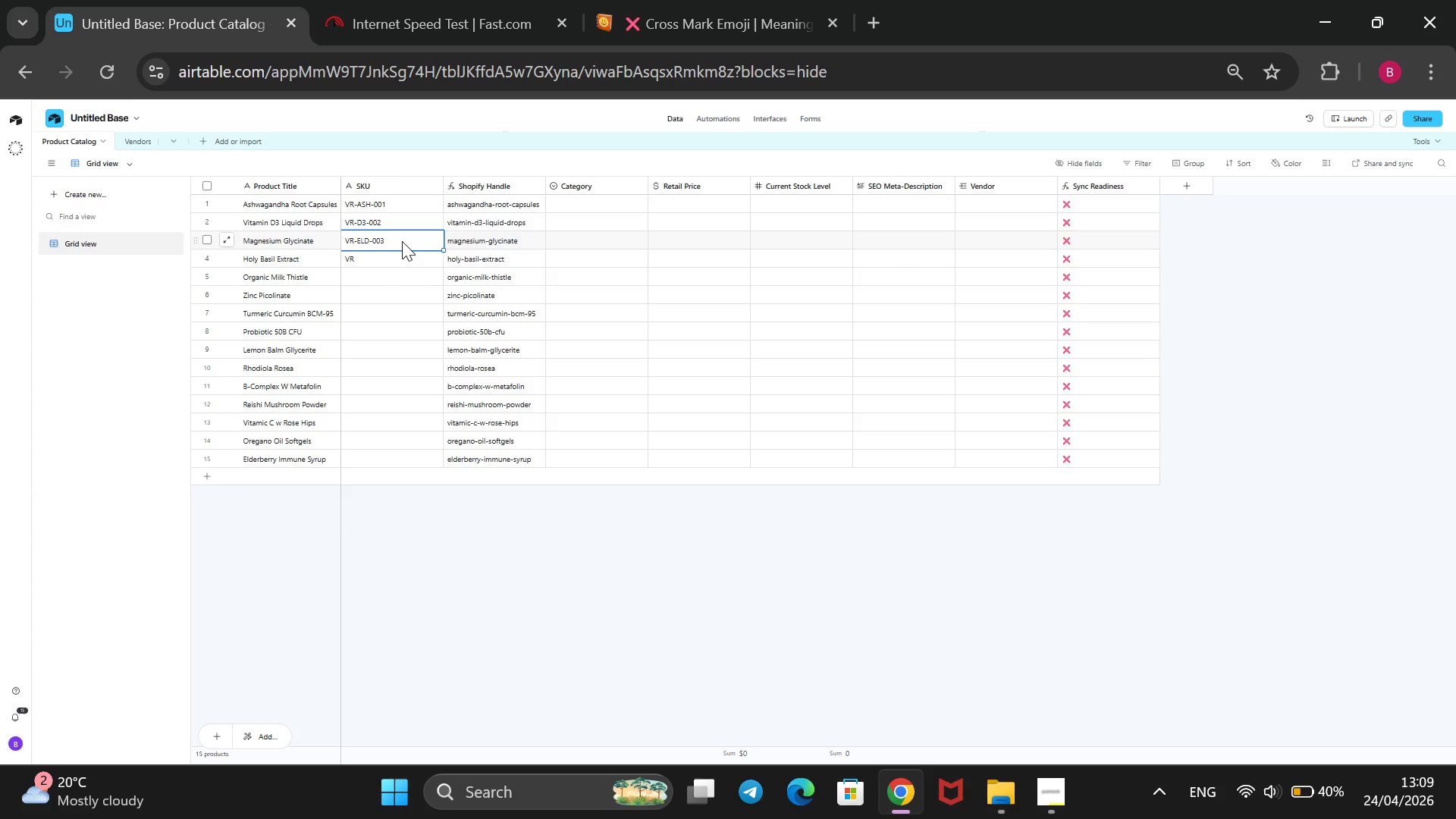 
key(ArrowLeft)
 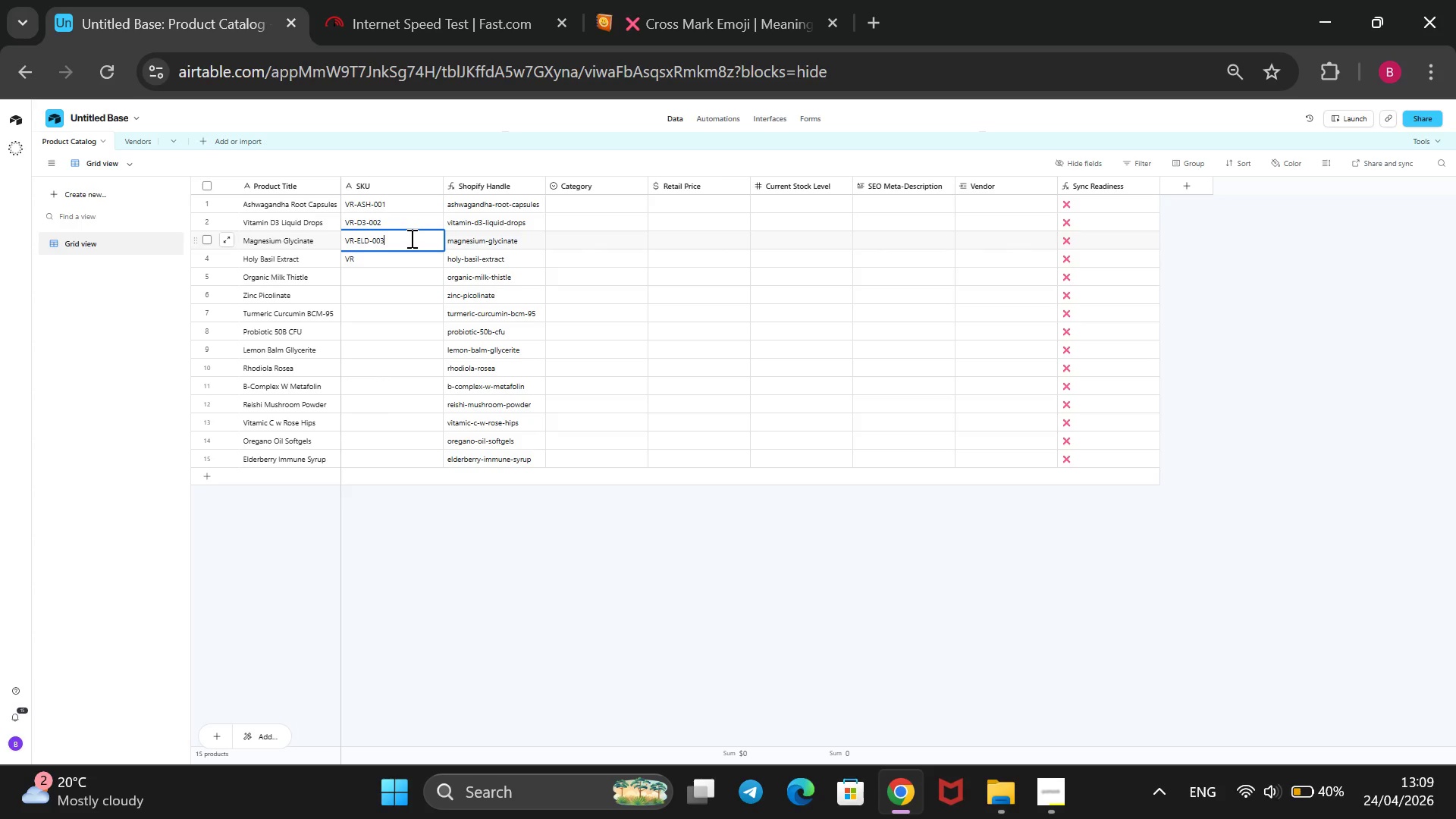 
key(ArrowLeft)
 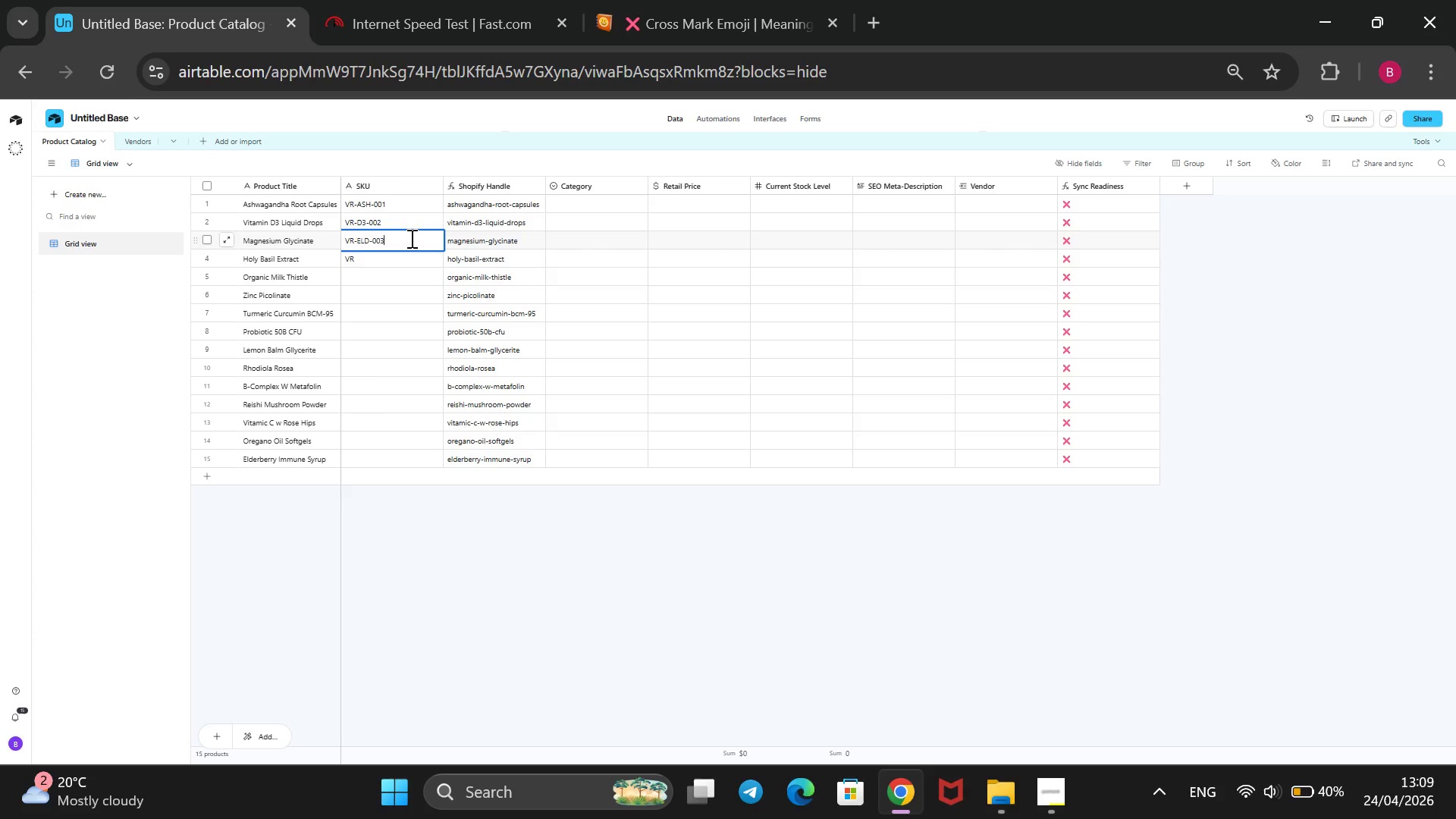 
key(ArrowLeft)
 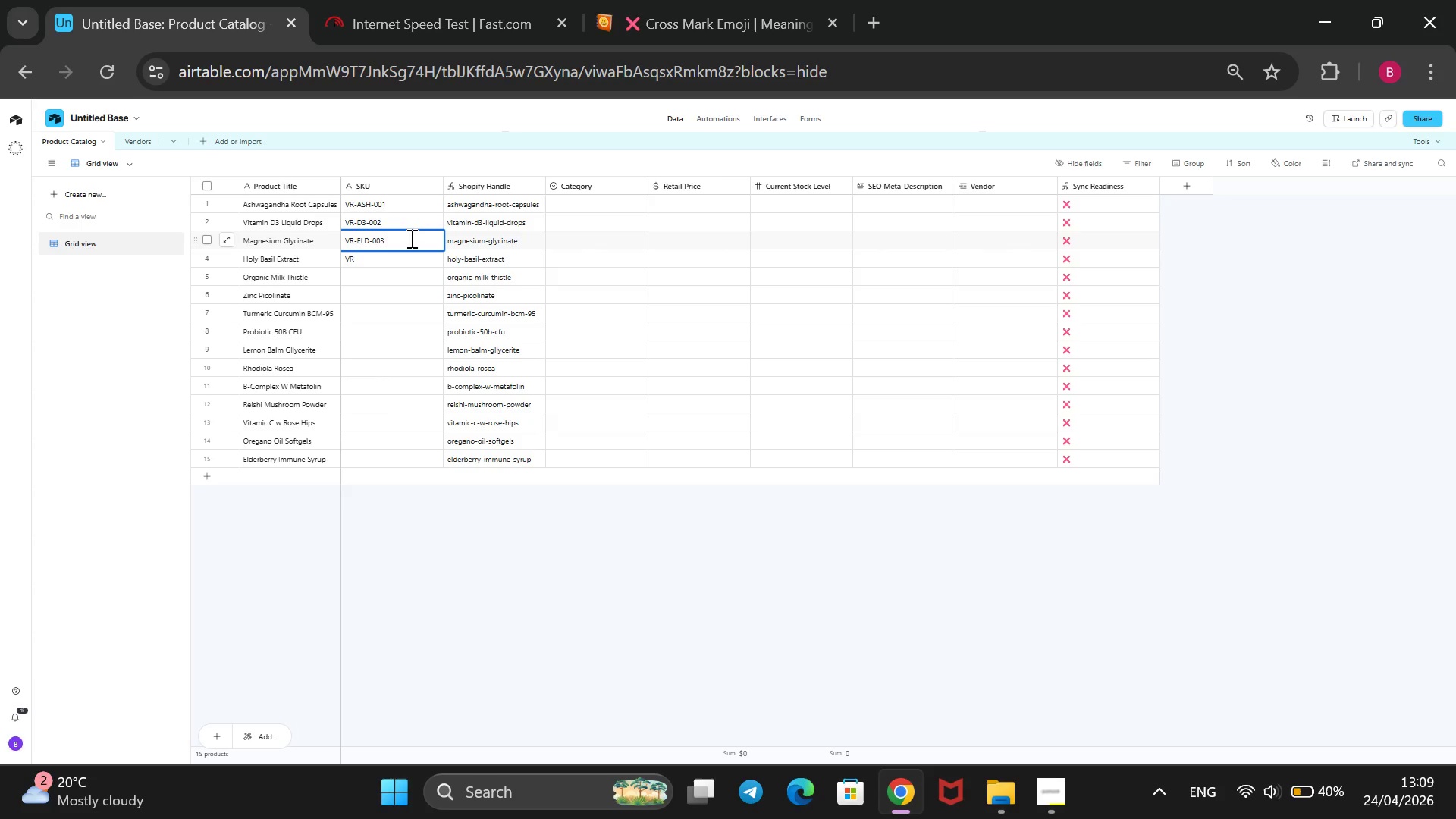 
key(ArrowLeft)
 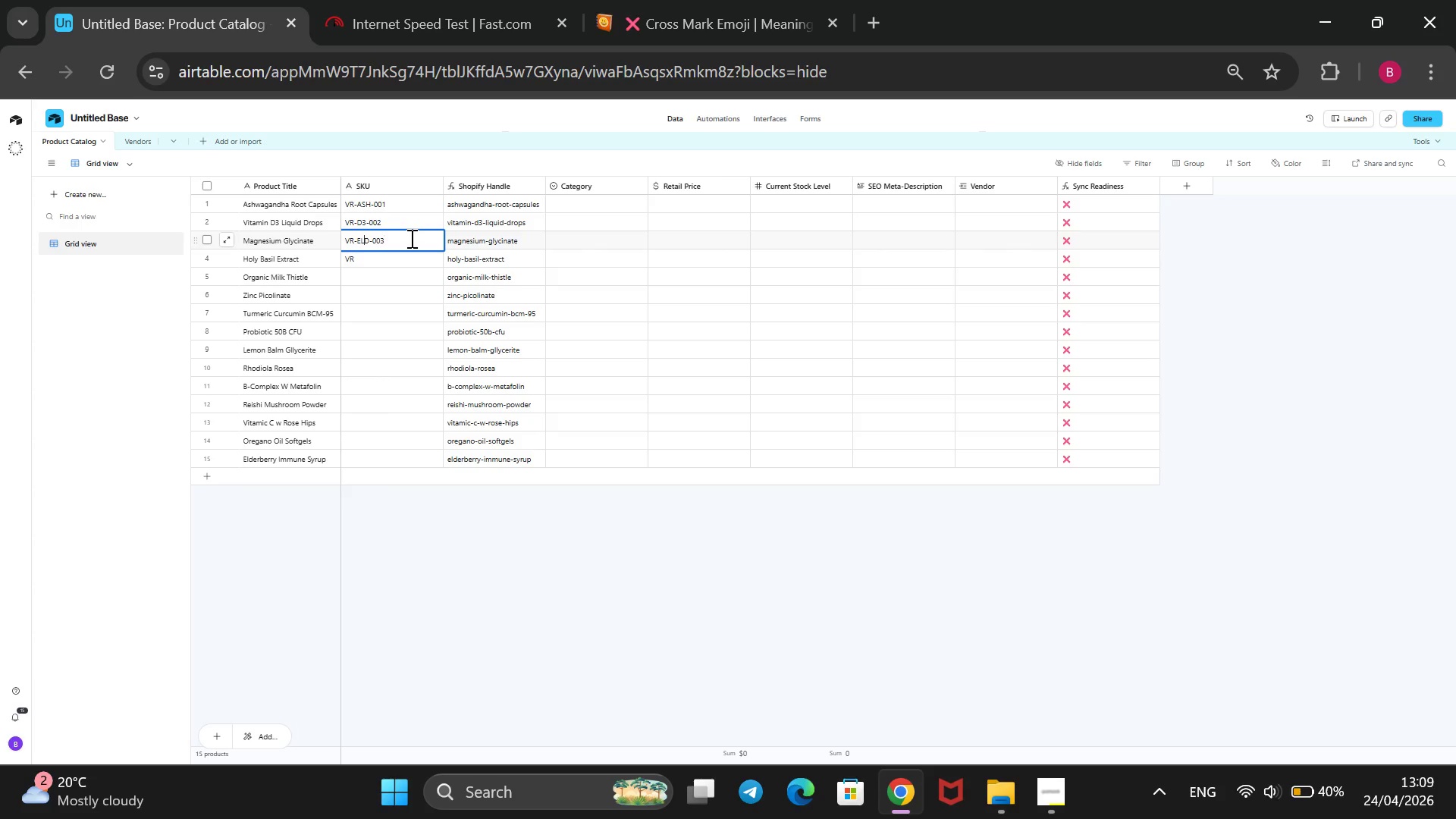 
key(ArrowLeft)
 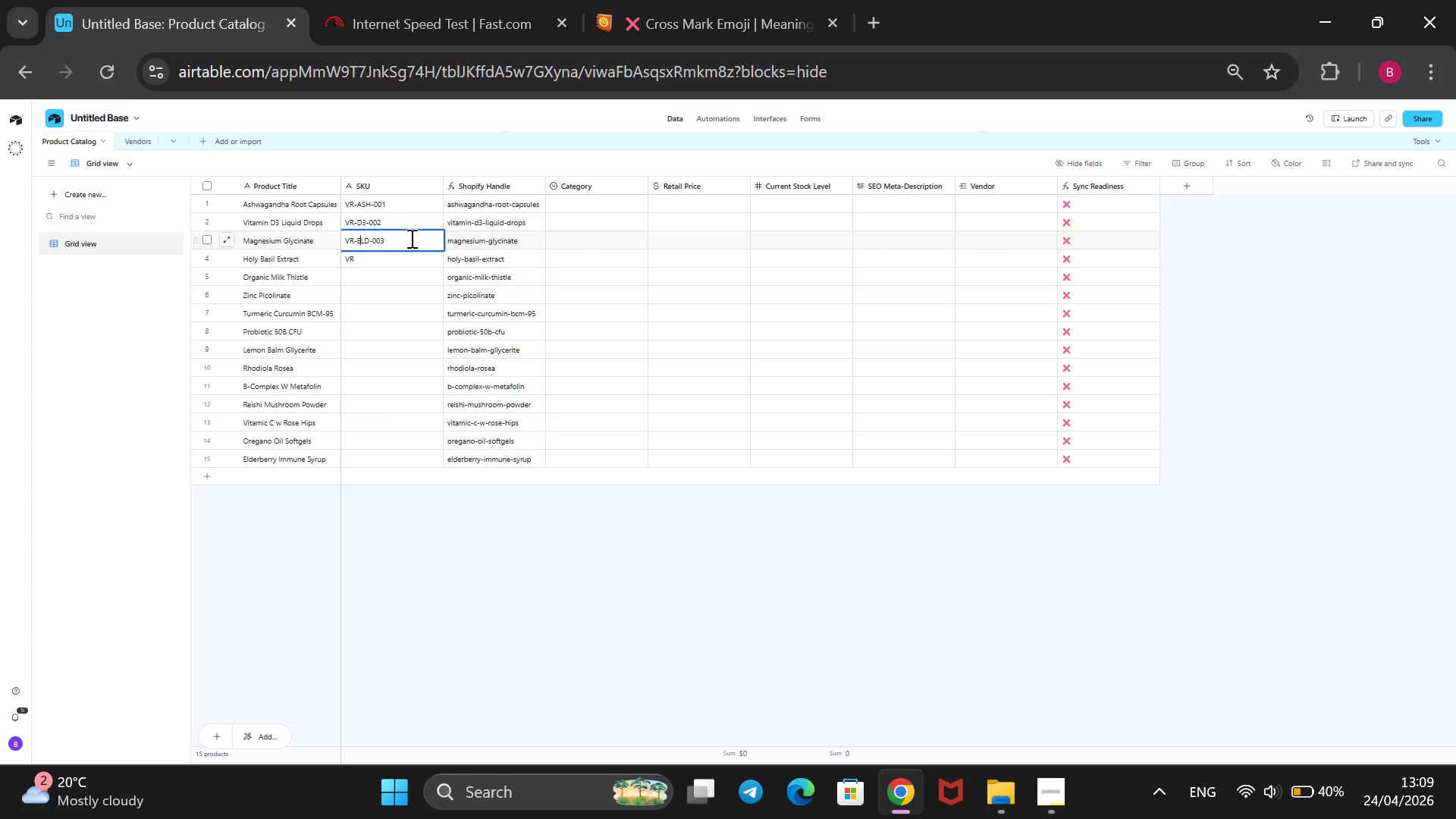 
key(ArrowLeft)
 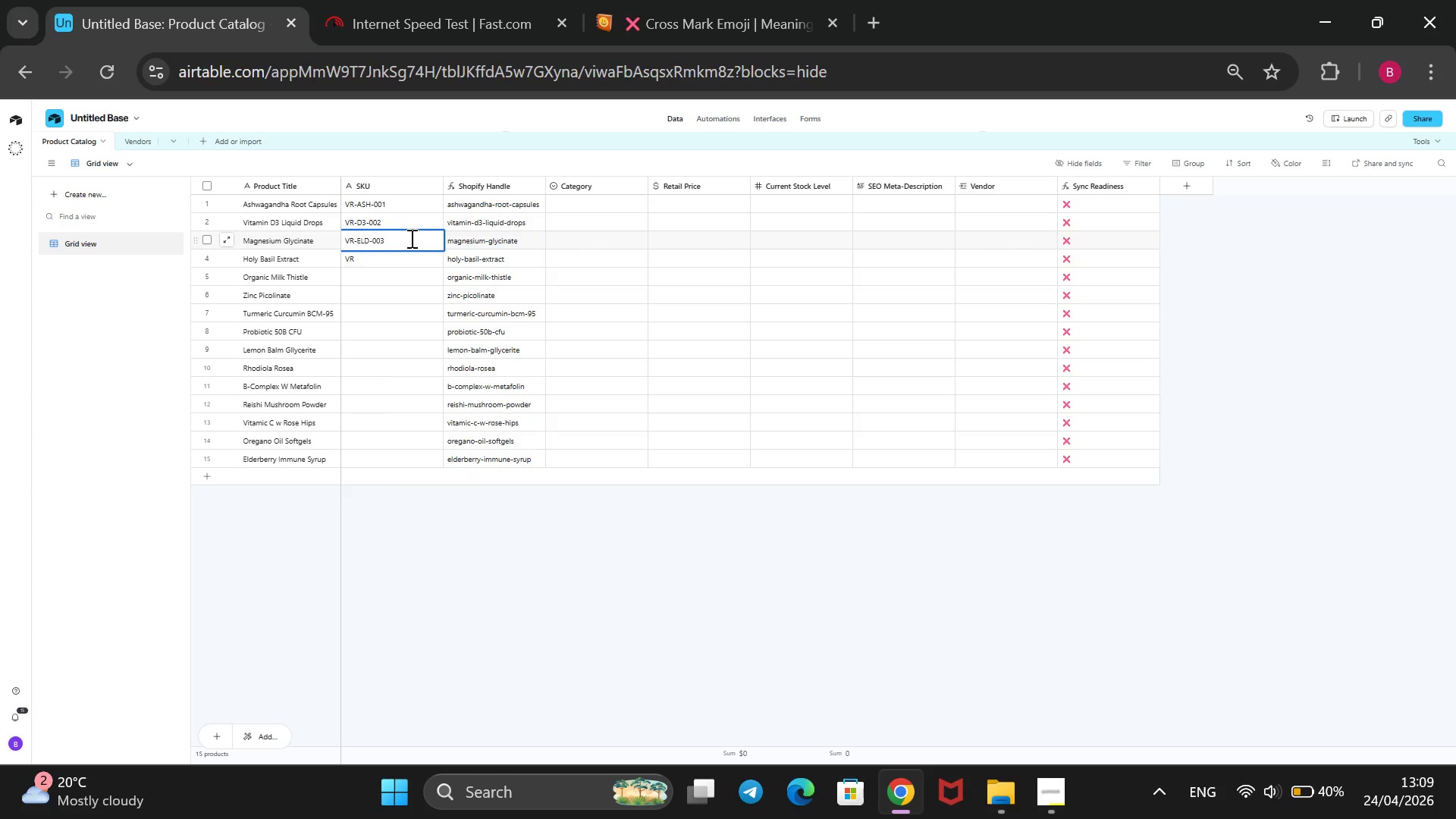 
key(ArrowRight)
 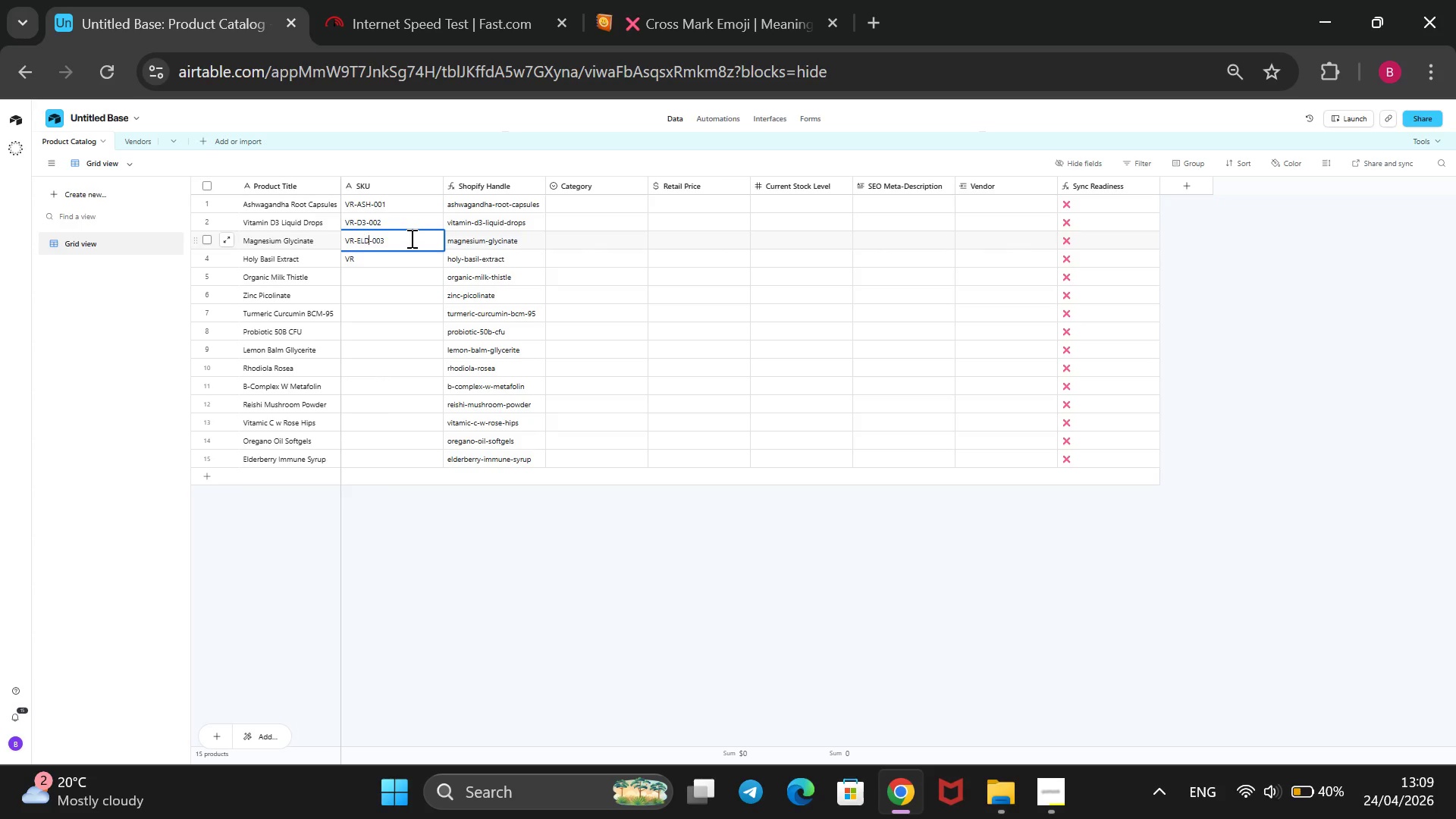 
key(ArrowRight)
 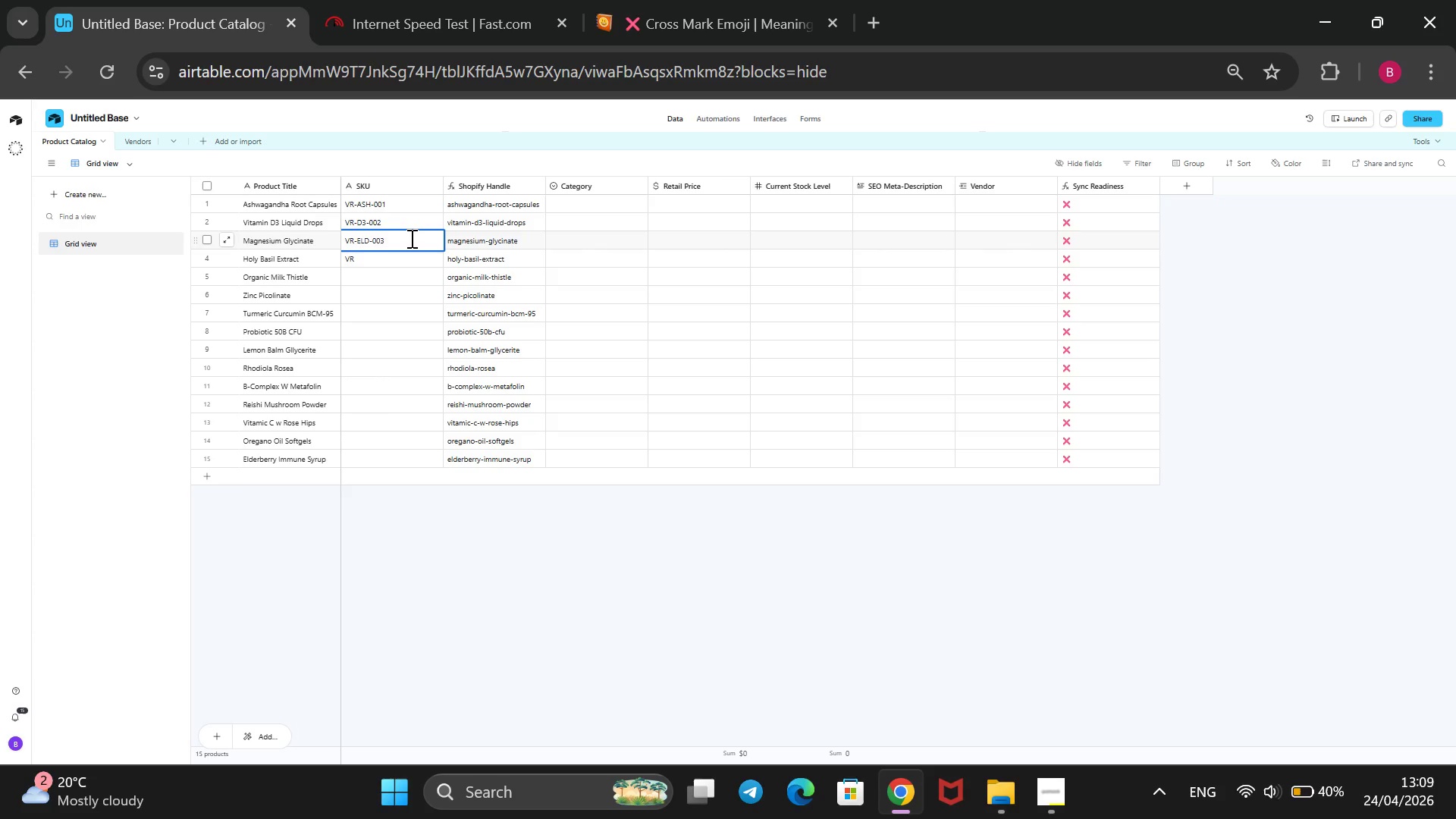 
key(Backspace)
key(Backspace)
key(Backspace)
type(MAG)
 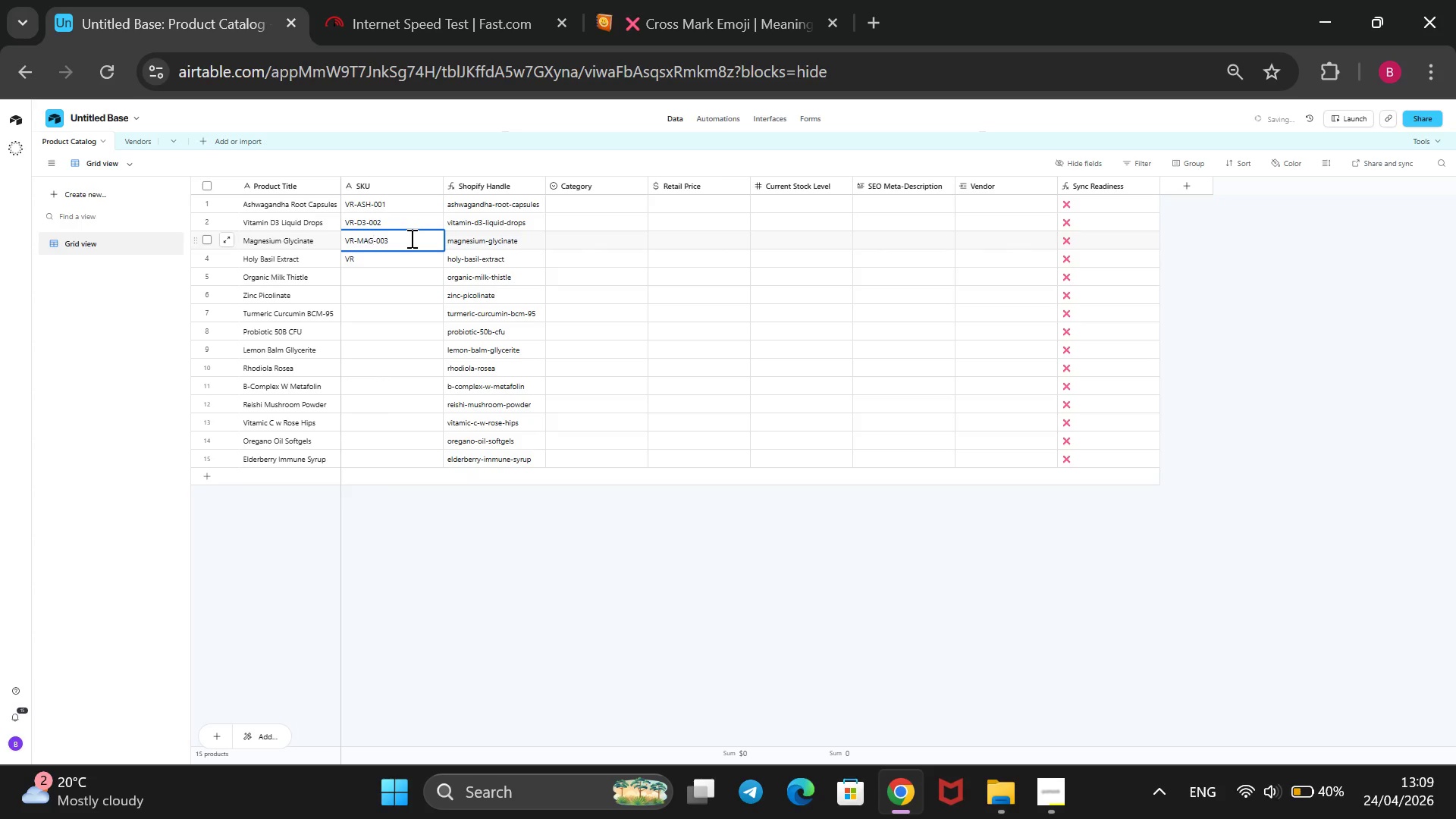 
key(ArrowLeft)
 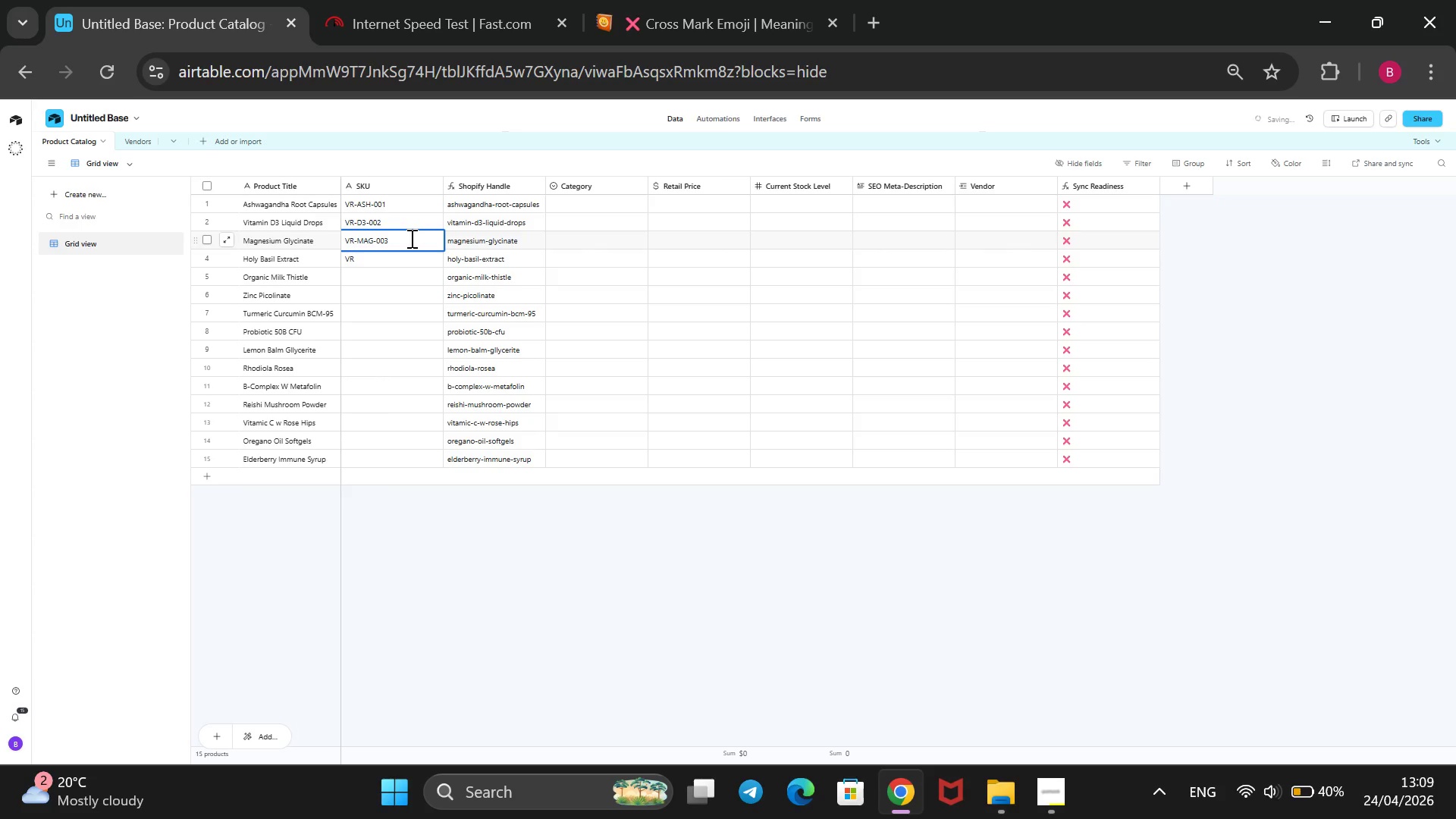 
key(Enter)
 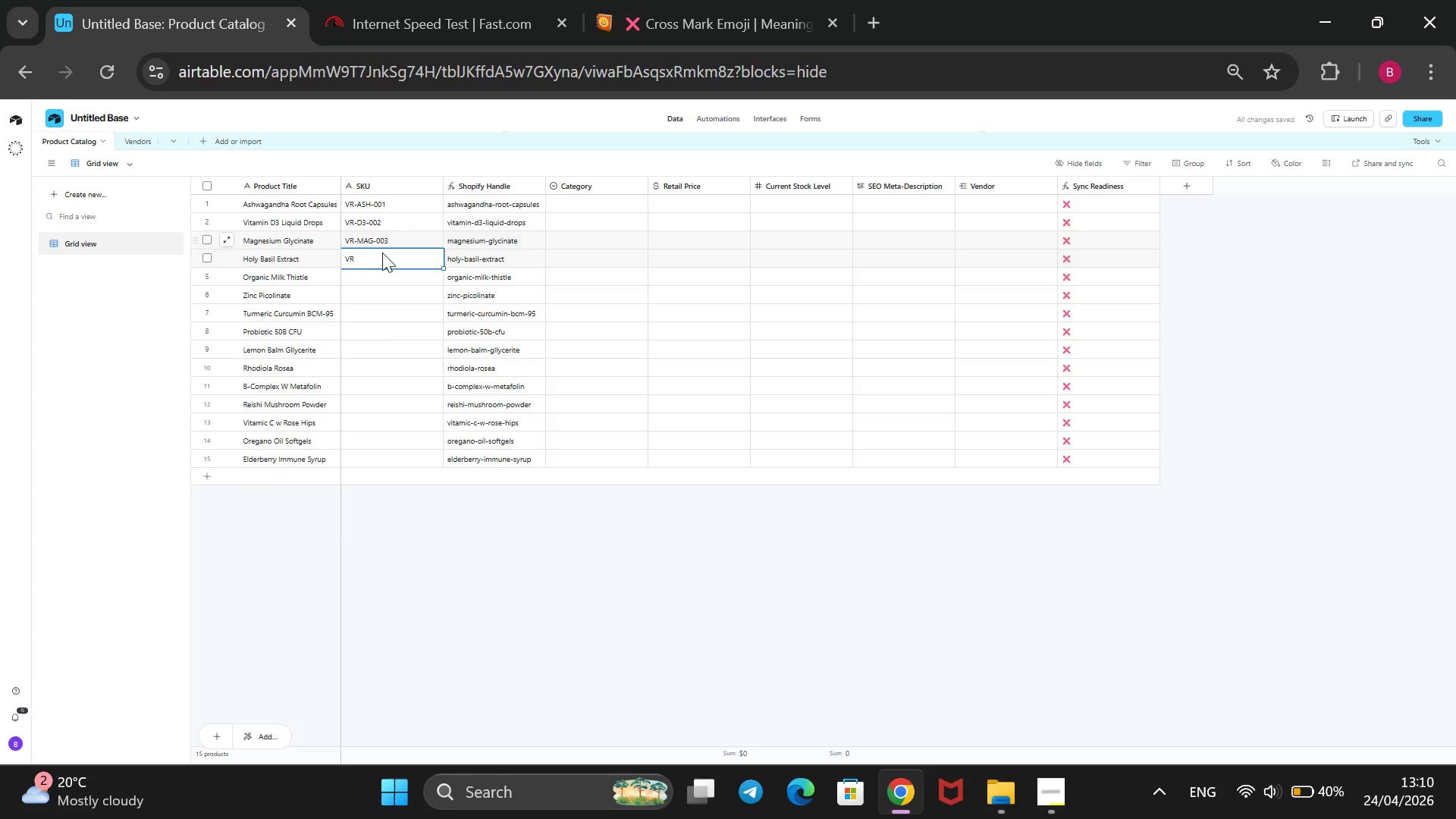 
left_click([364, 261])
 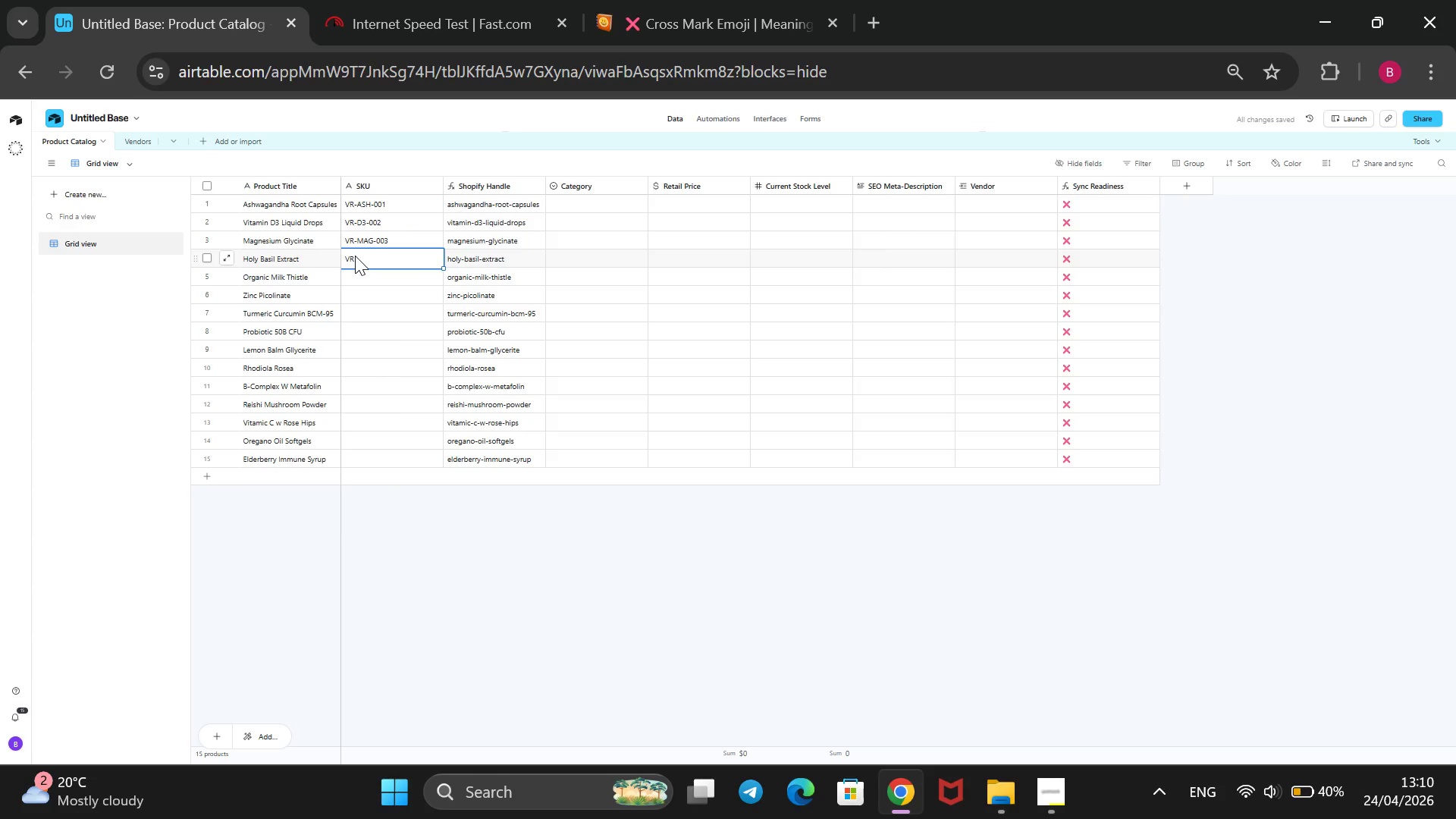 
left_click([355, 256])
 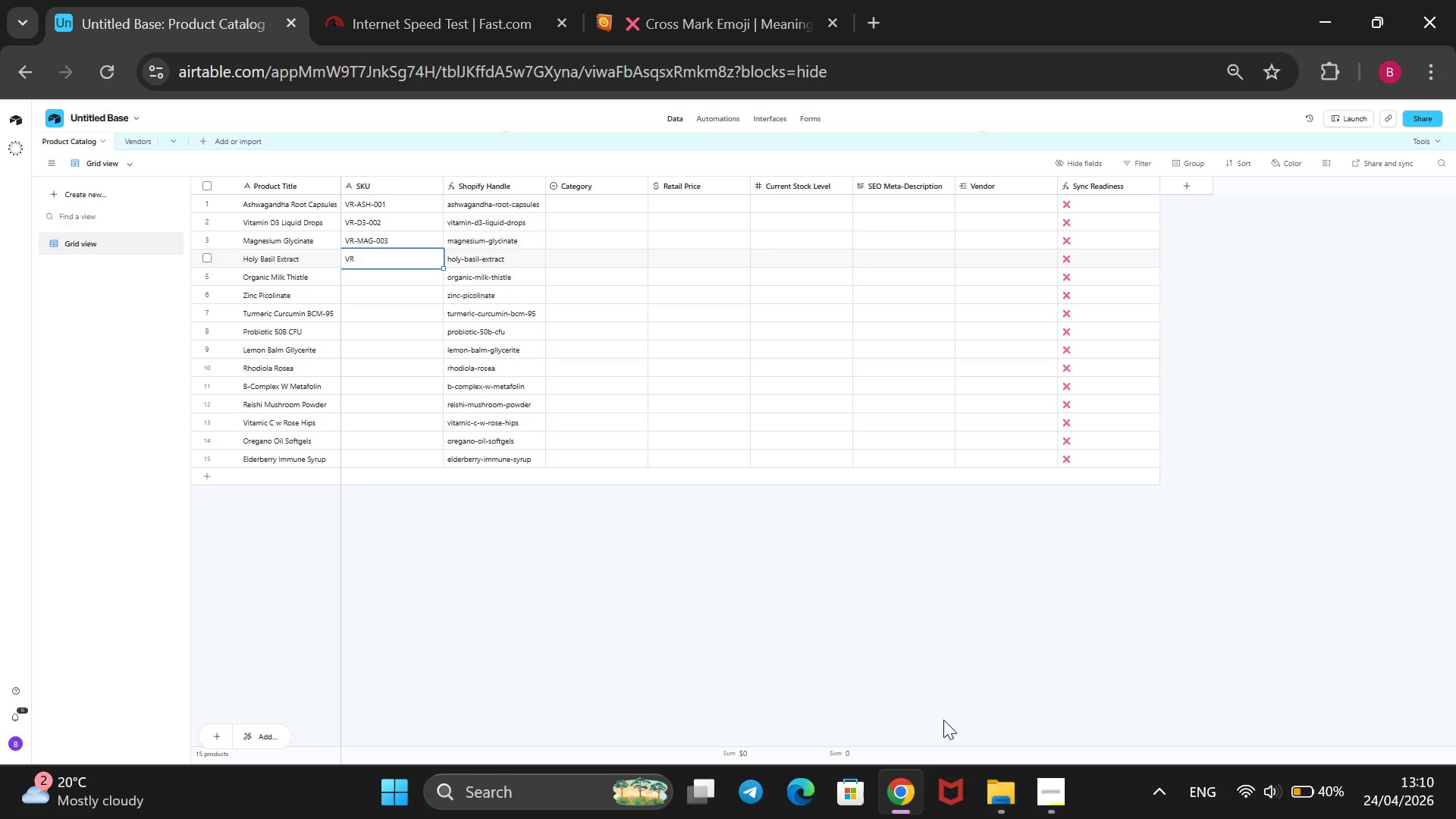 
wait(10.92)
 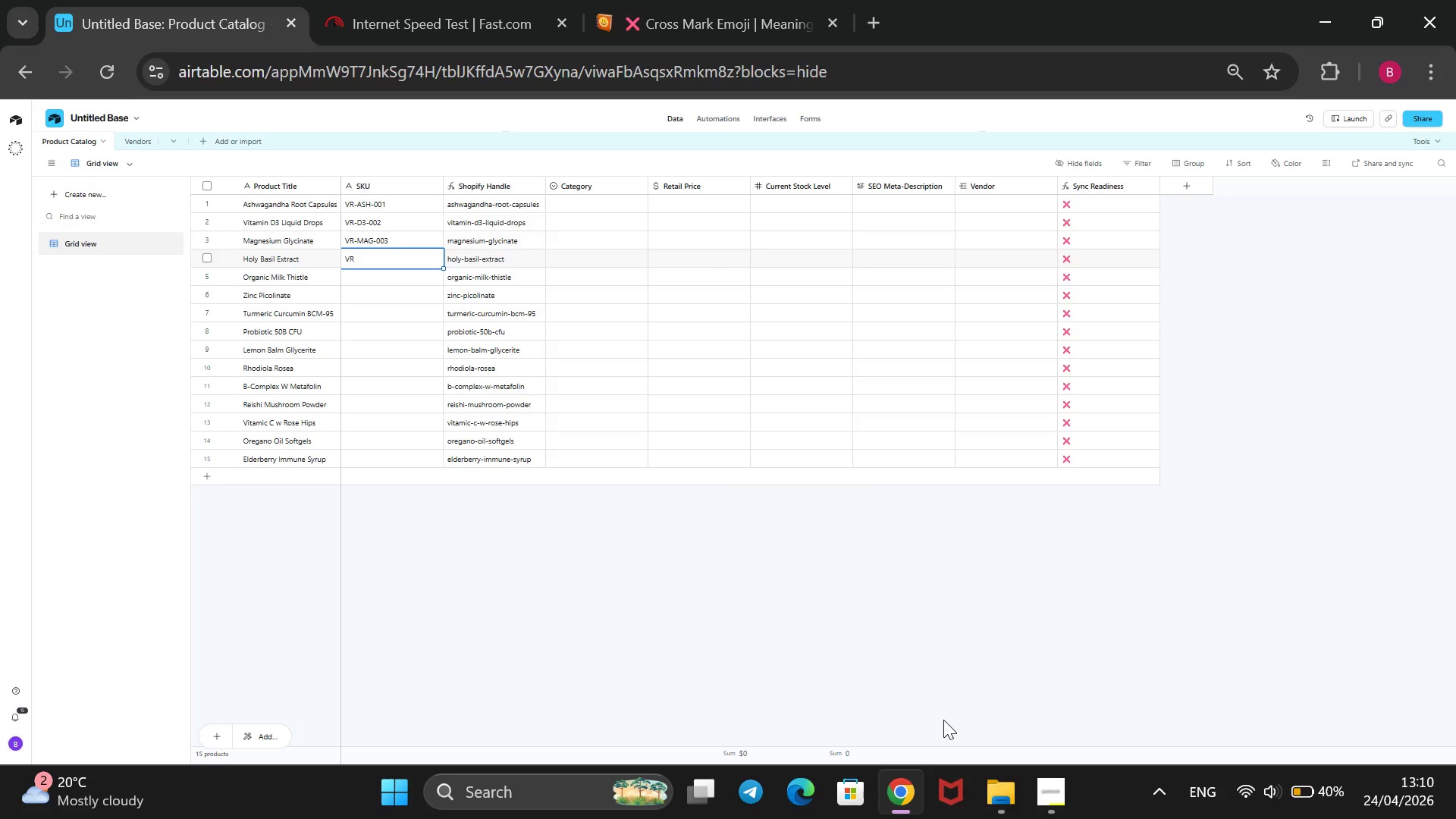 
left_click([353, 259])
 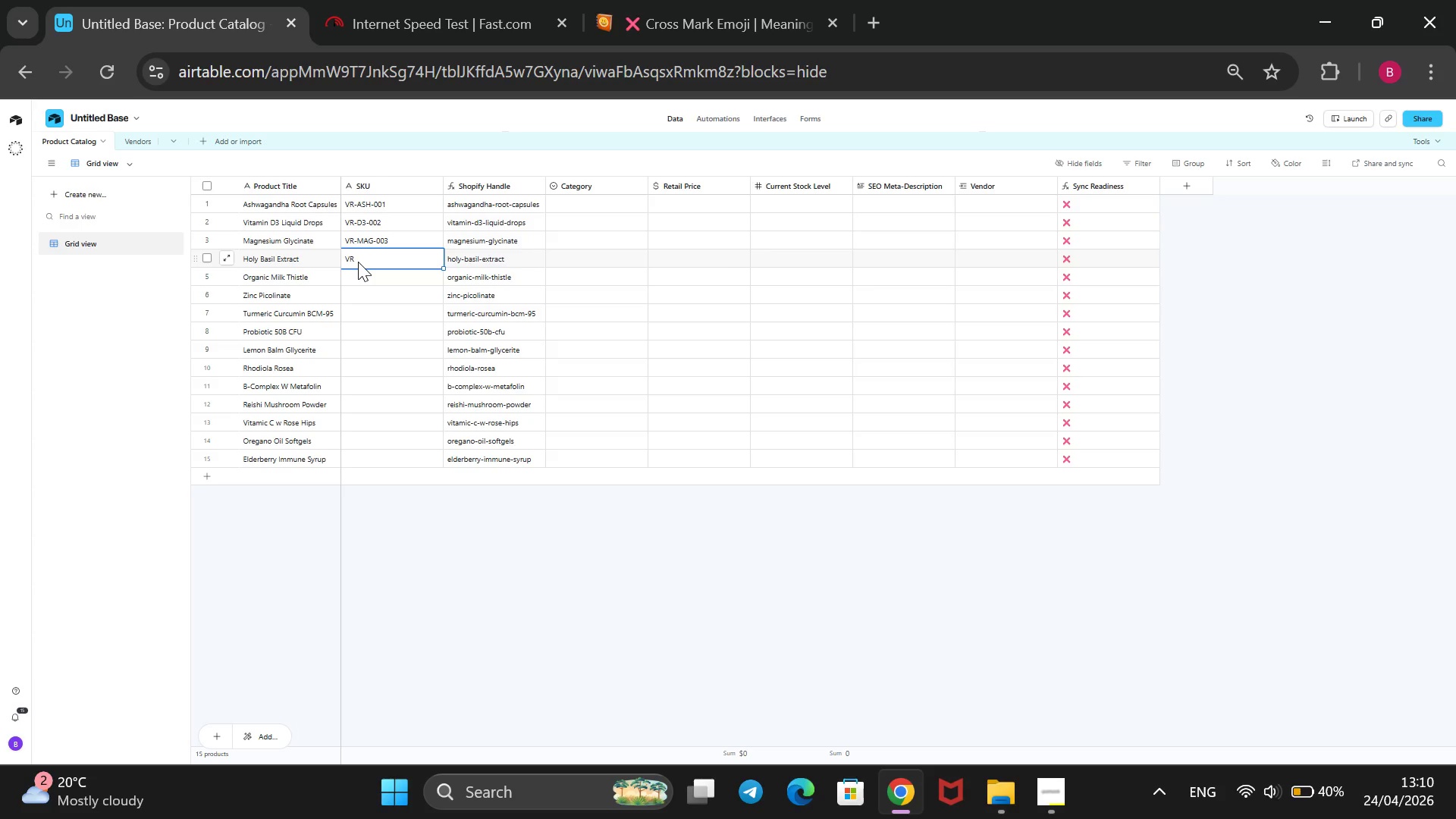 
double_click([358, 262])
 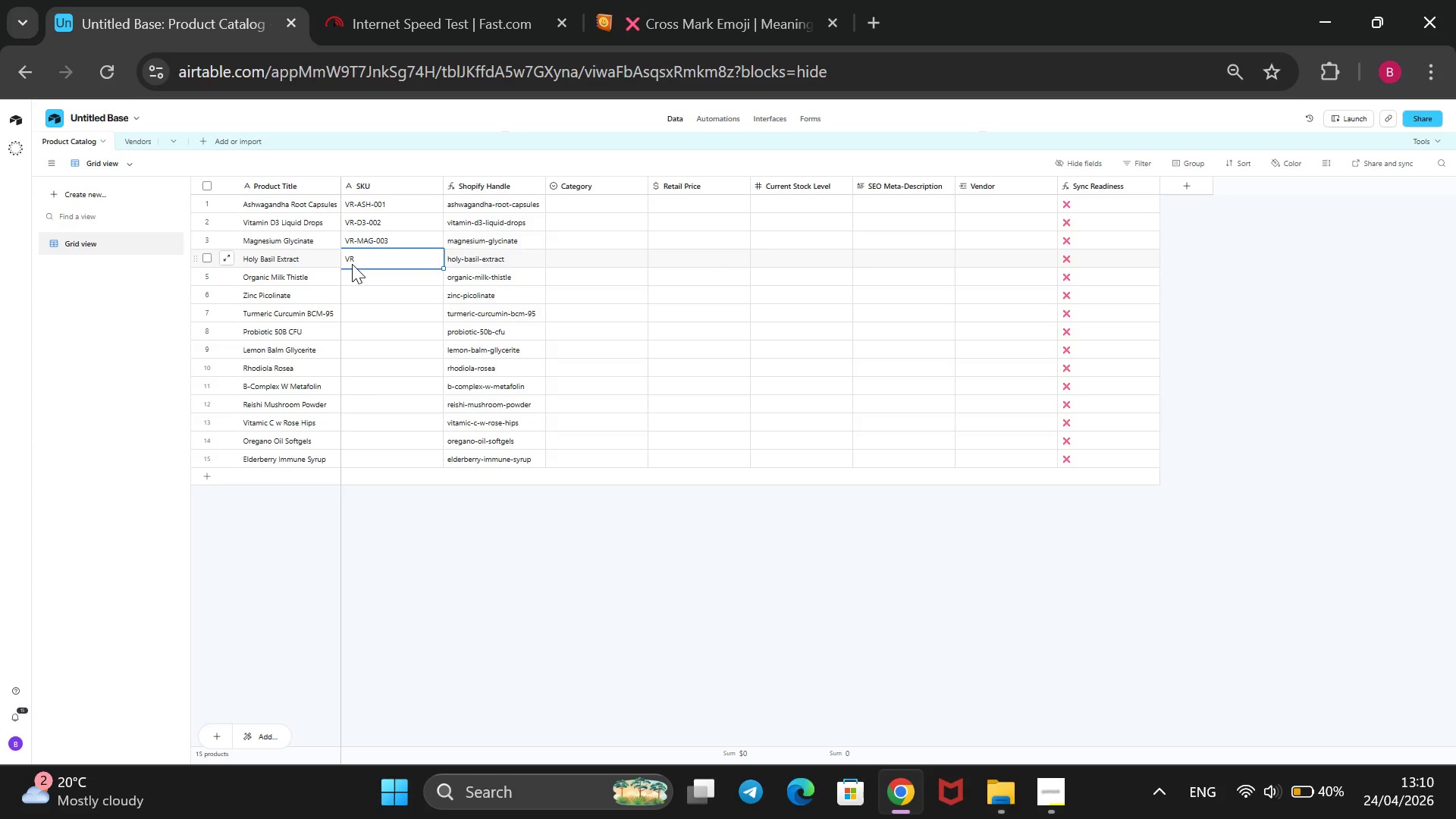 
wait(7.42)
 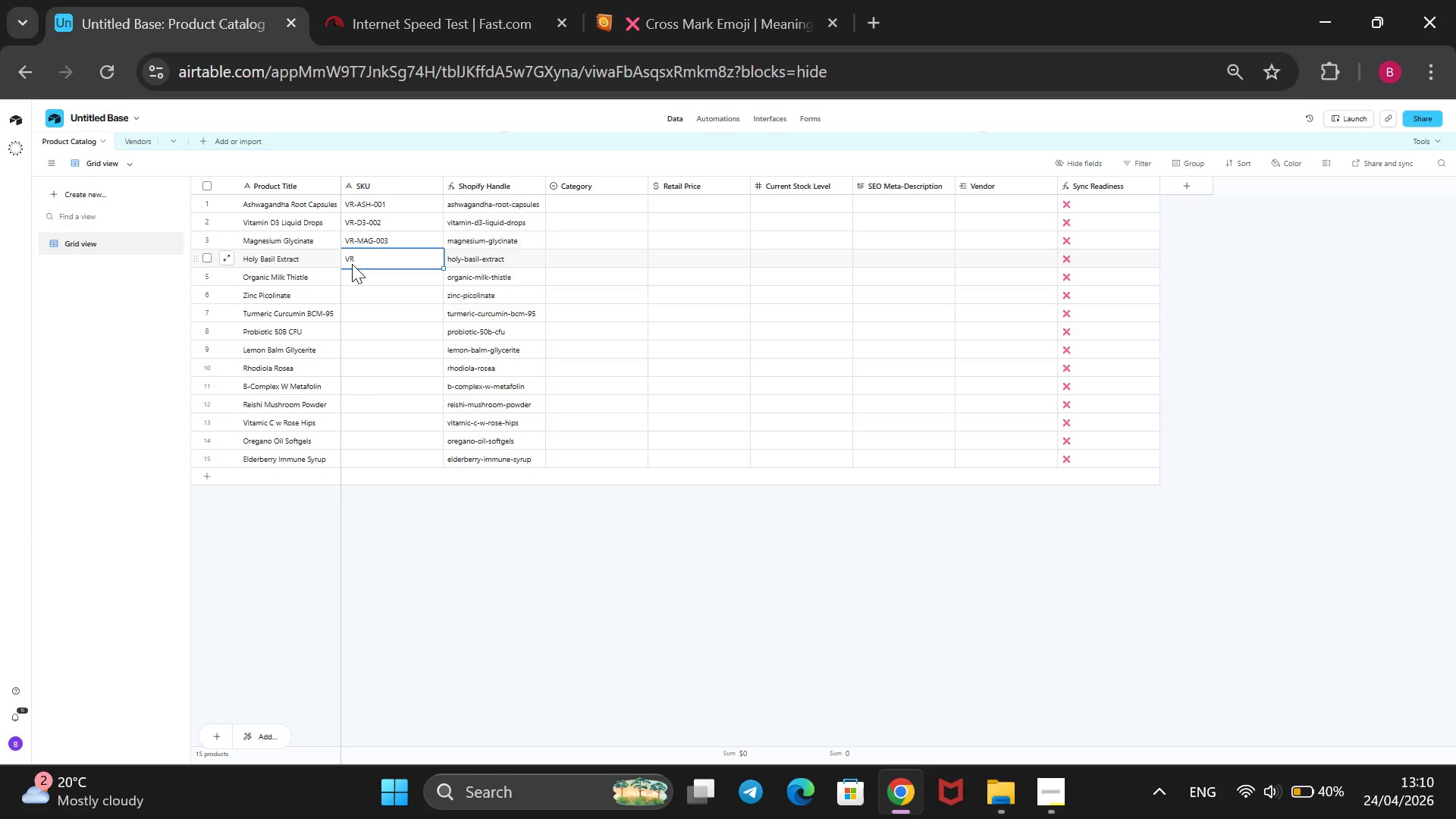 
scroll: coordinate [401, 307], scroll_direction: down, amount: 1.0
 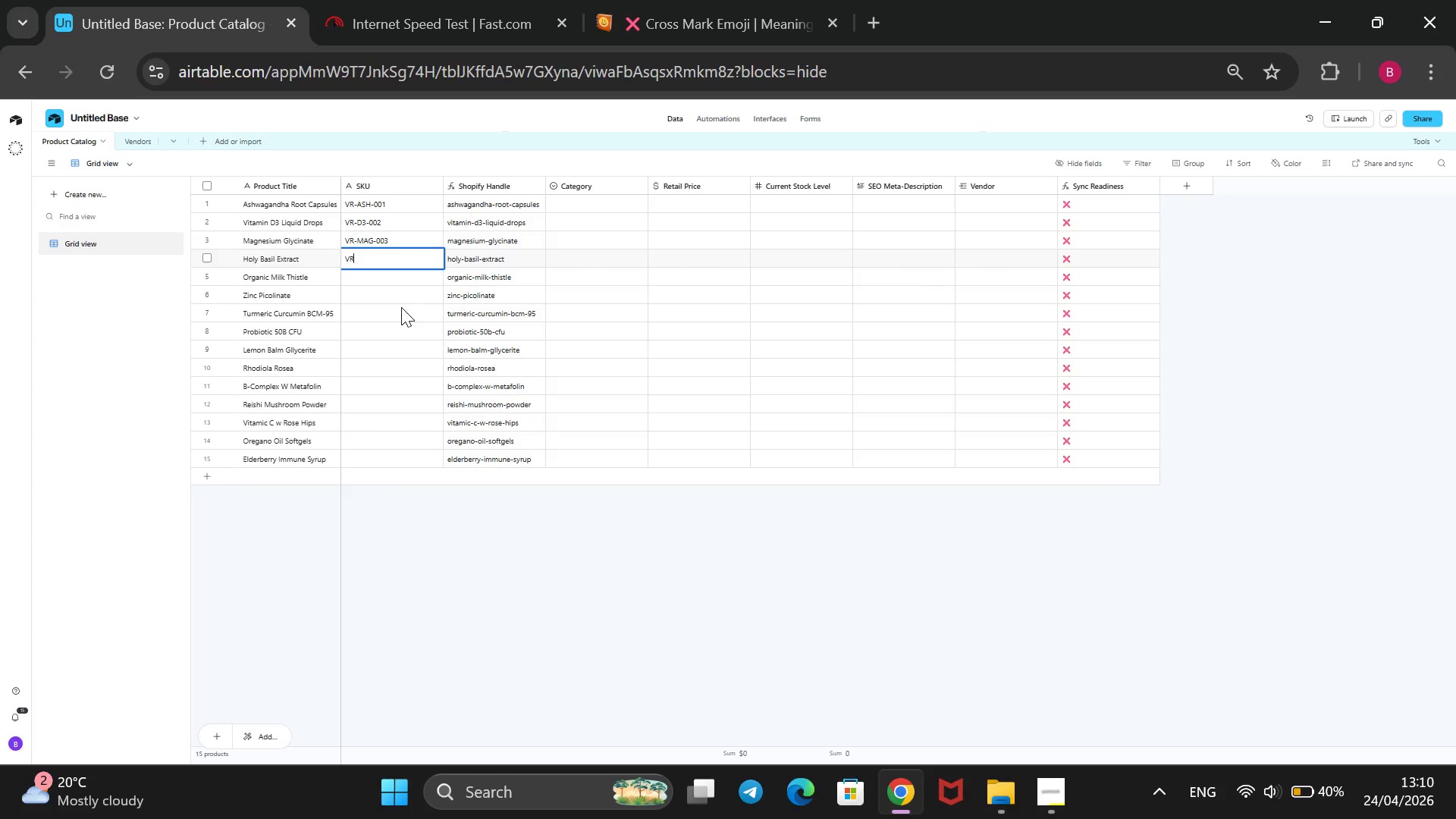 
wait(8.58)
 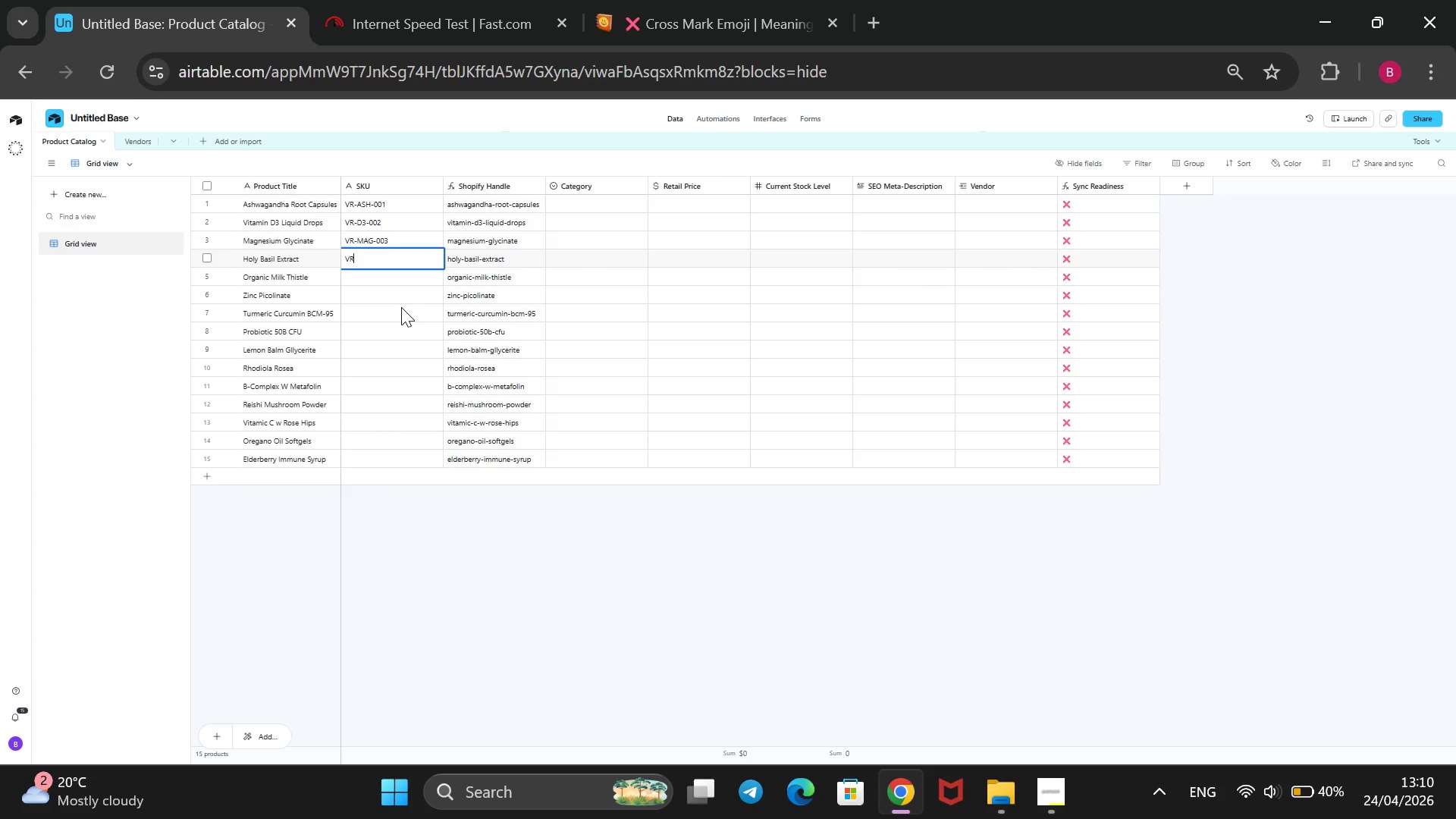 
key(Minus)
 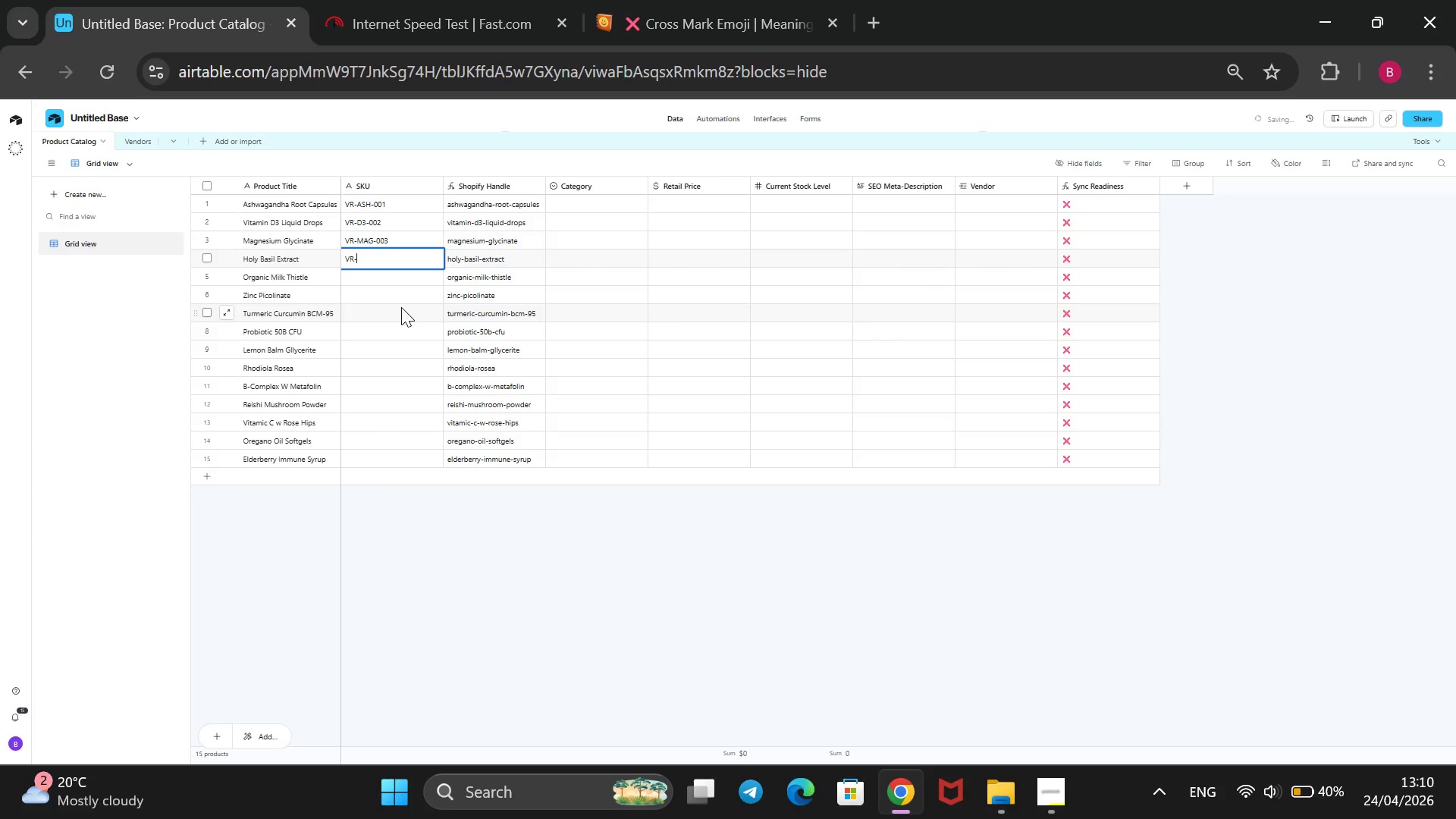 
wait(5.61)
 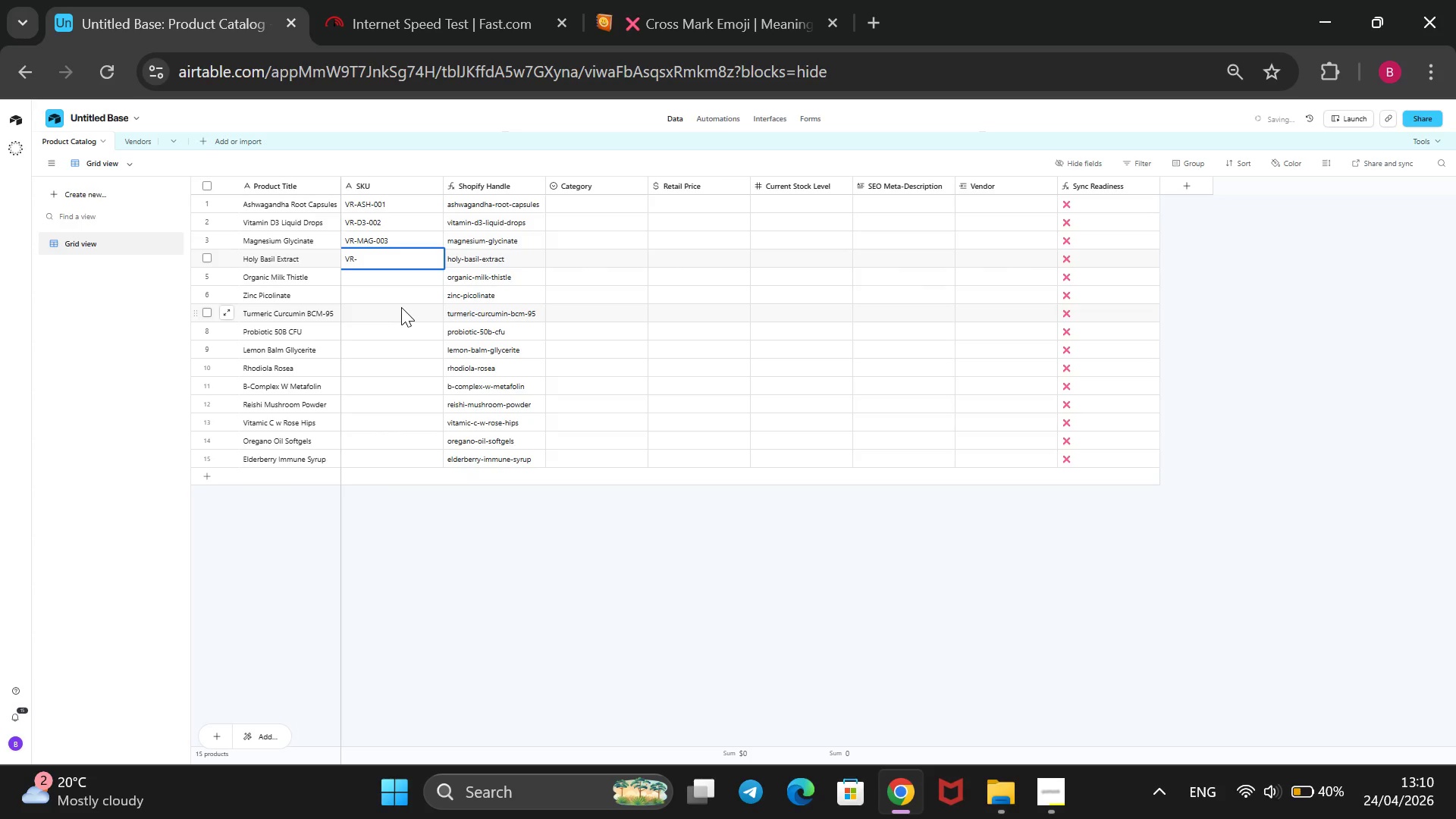 
type(HB-005)
 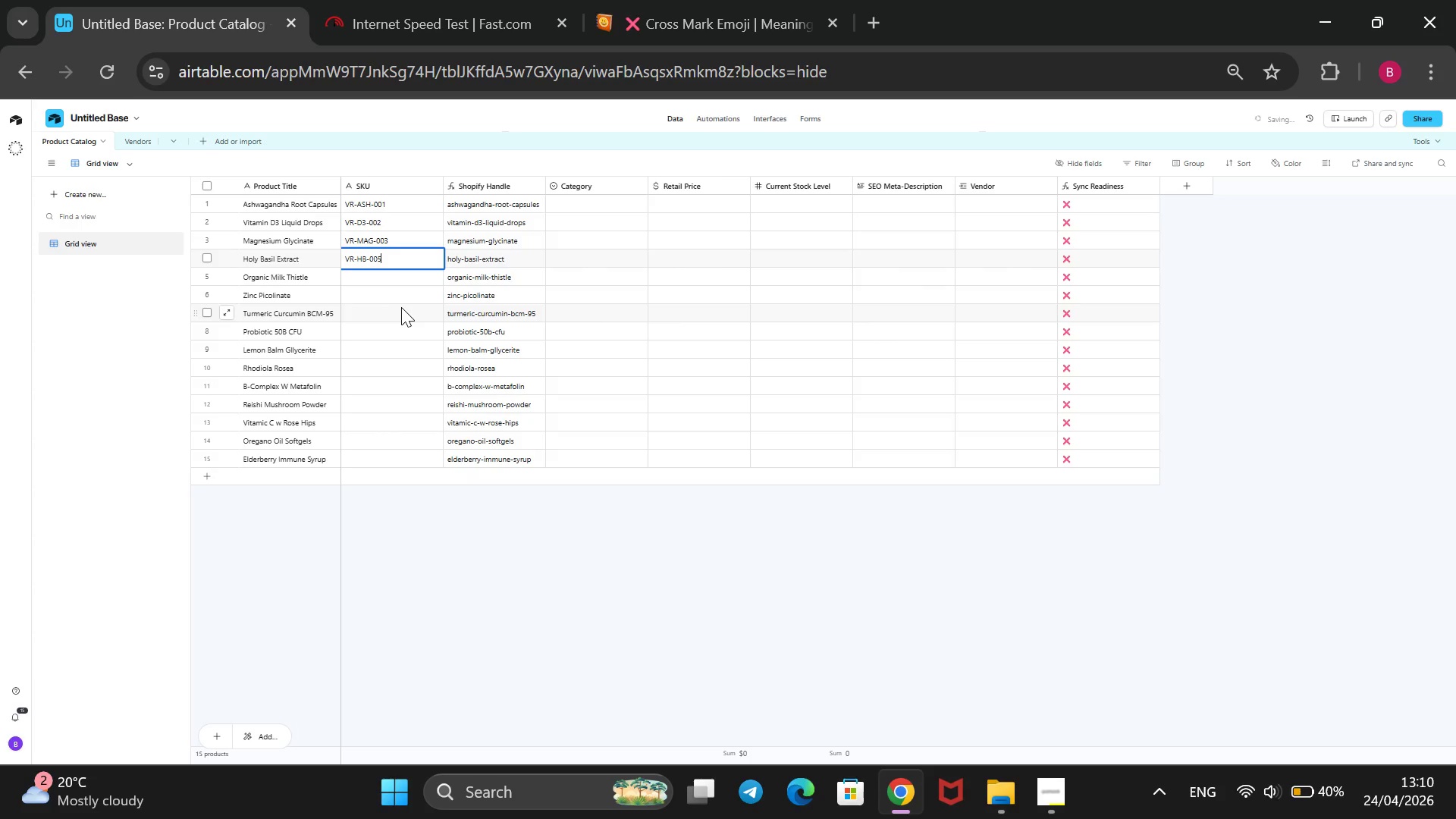 
key(Enter)
 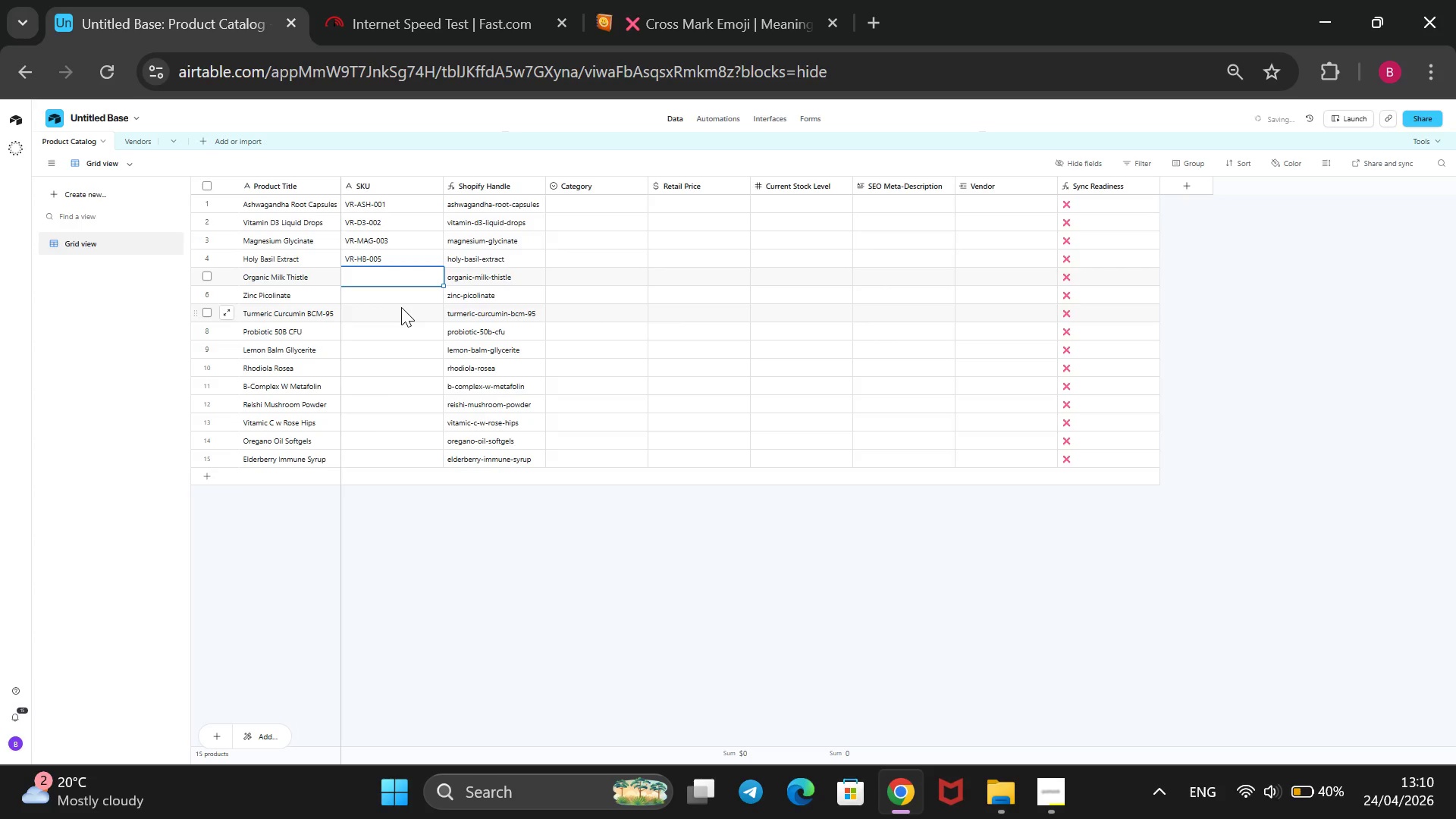 
type(VR-MIT-O)
key(Backspace)
type(006)
 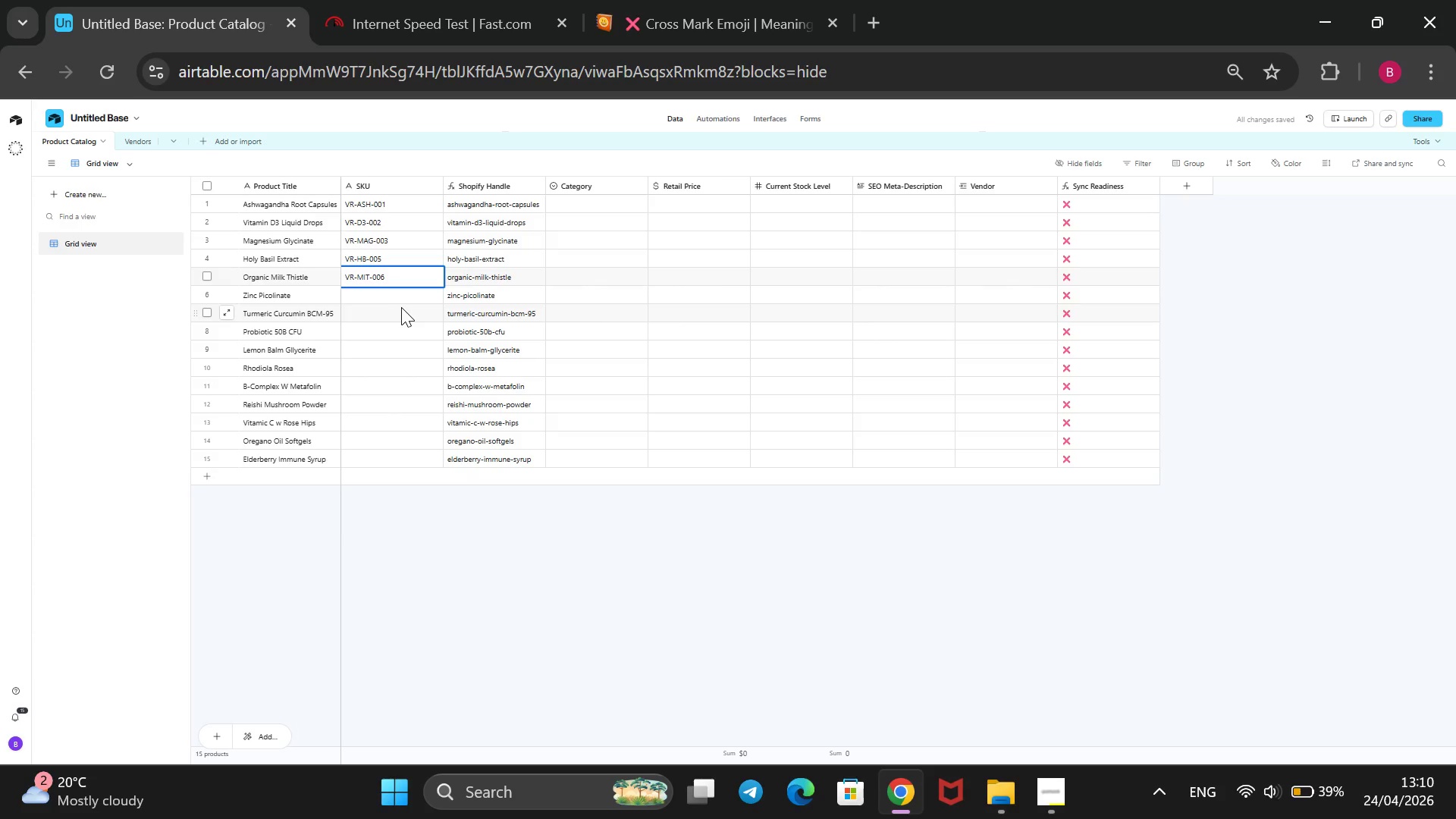 
key(Enter)
 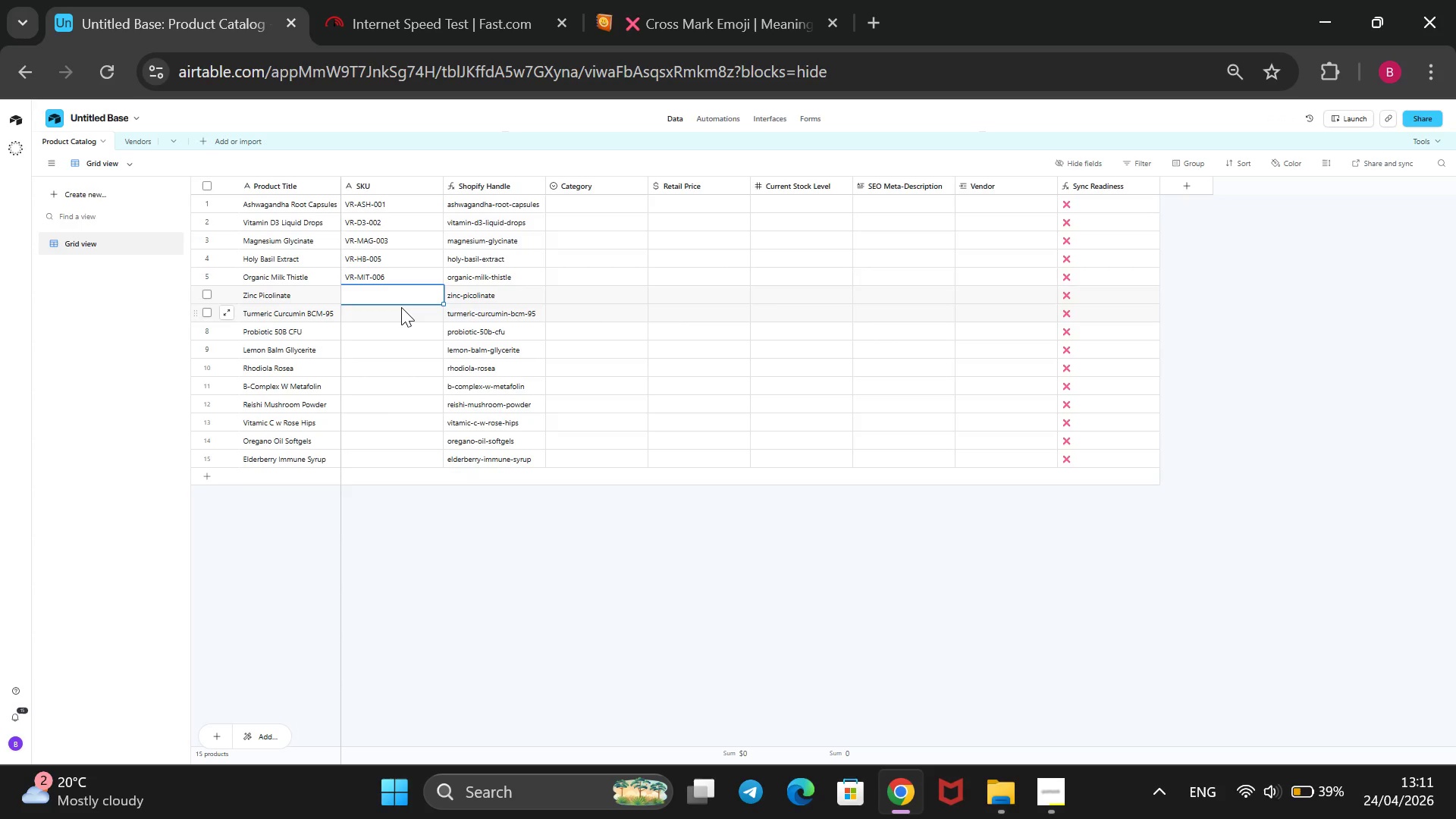 
type(VR-ZNC-007)
 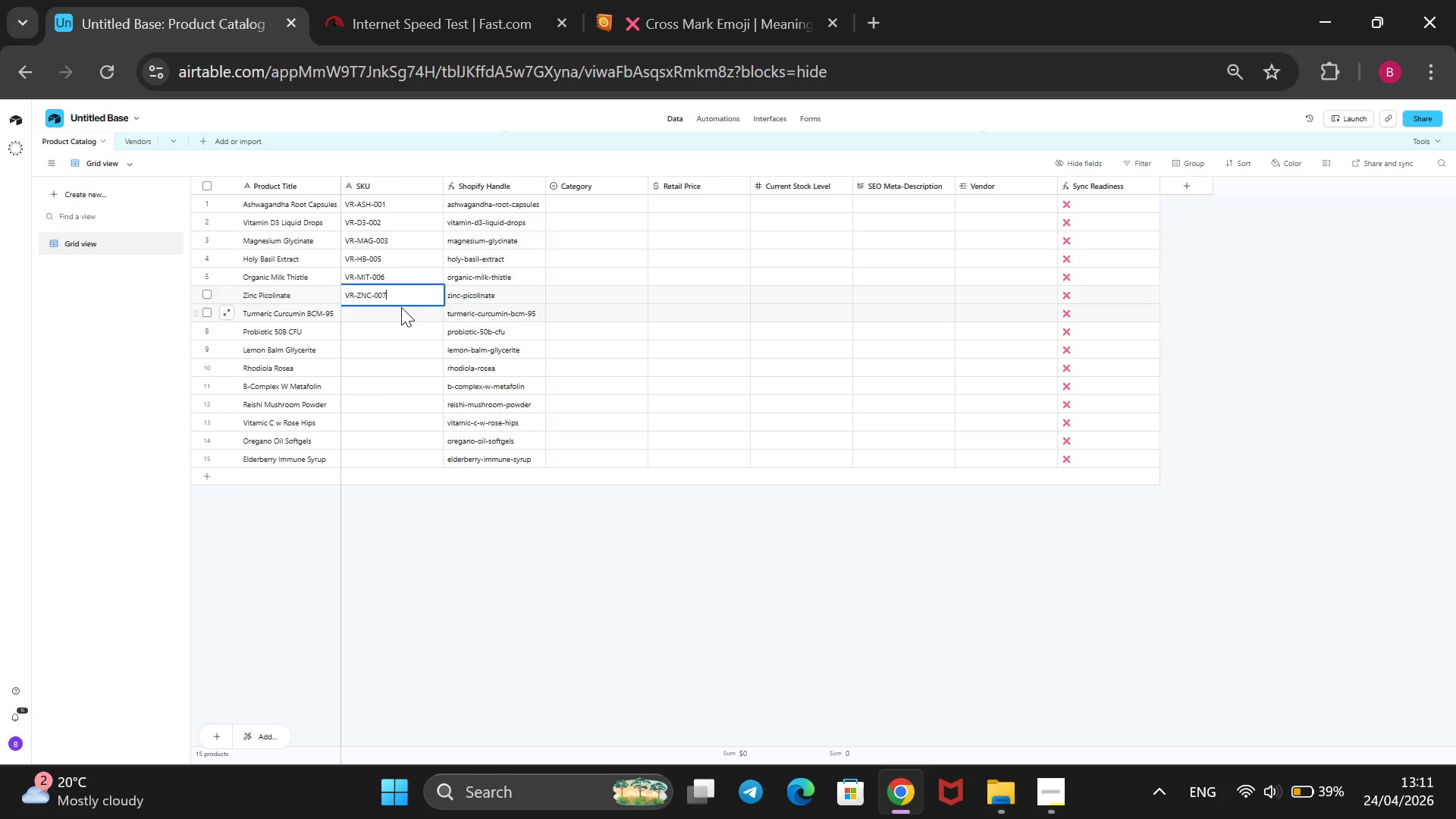 
key(Enter)
 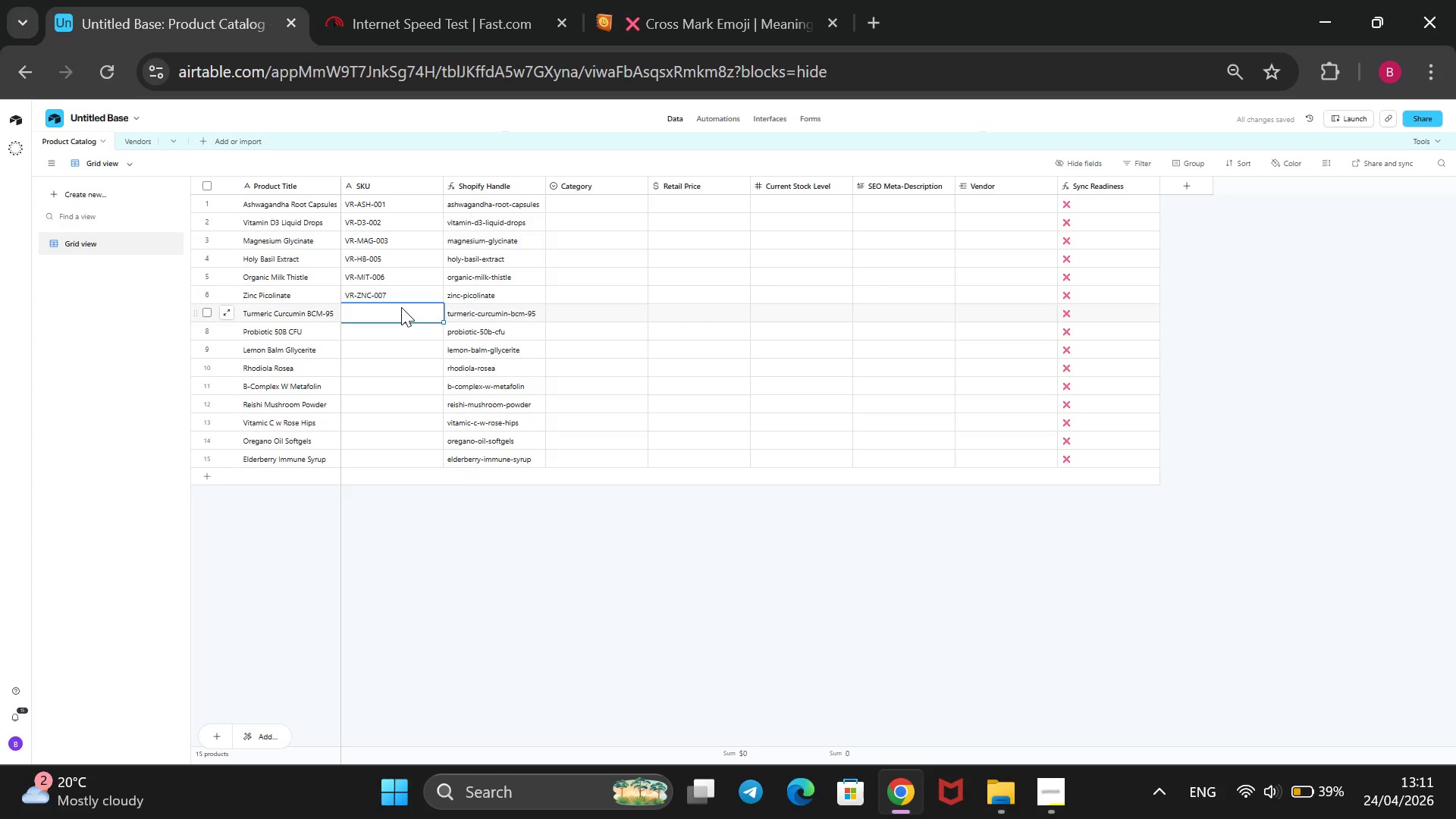 
type(VR-TUR-008)
 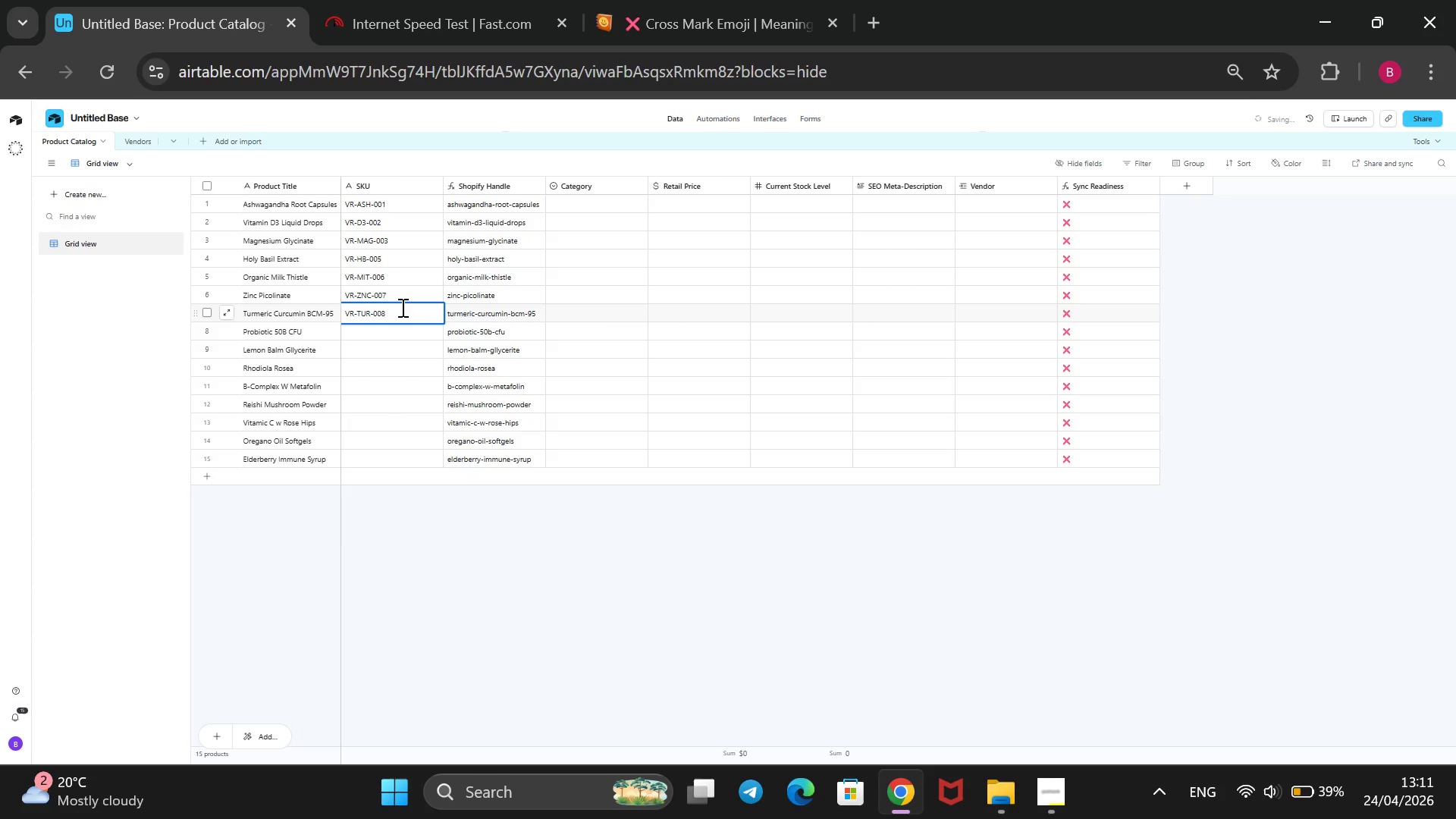 
key(Enter)
 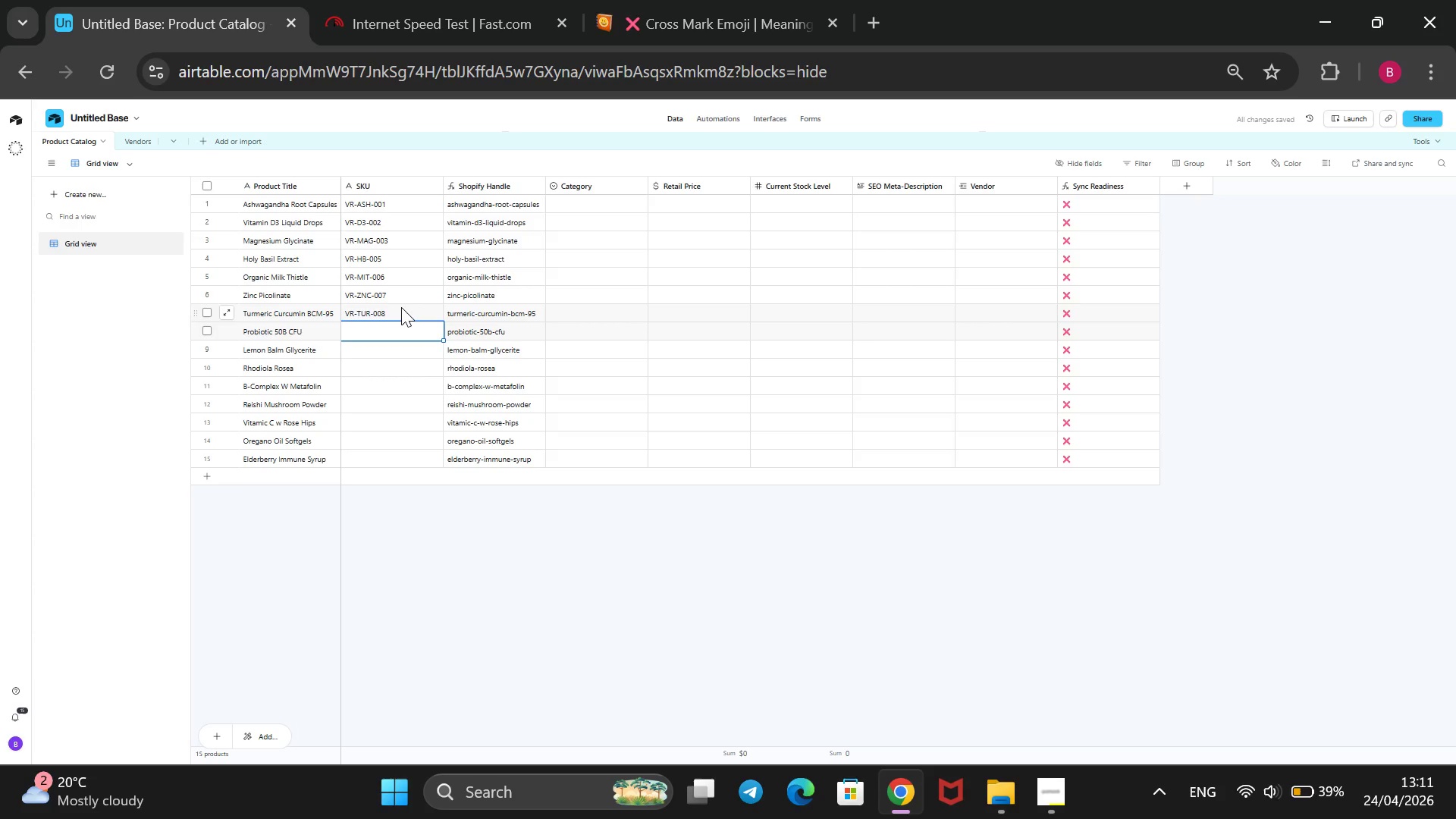 
wait(6.61)
 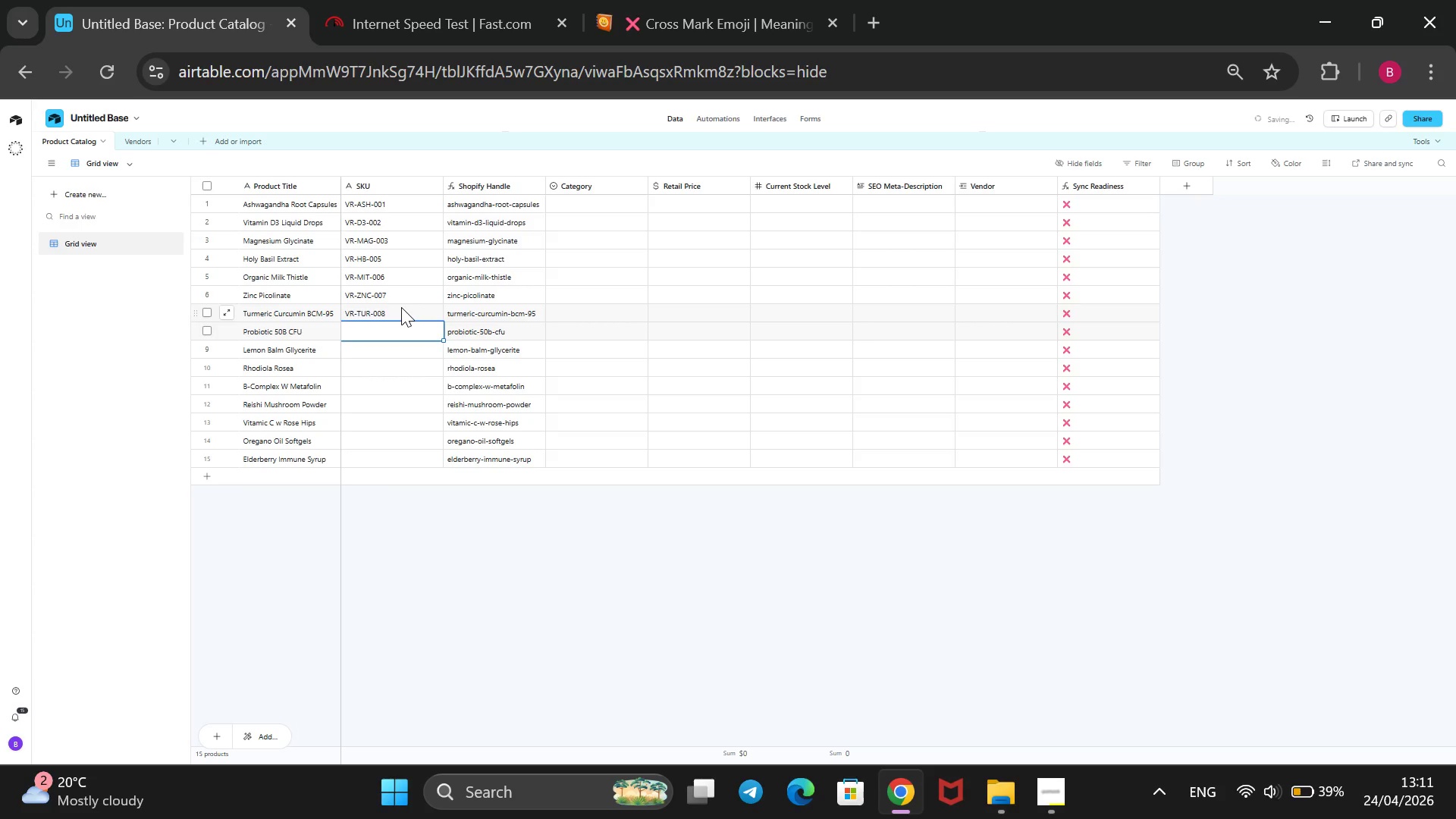 
type(VR-PRO-009)
 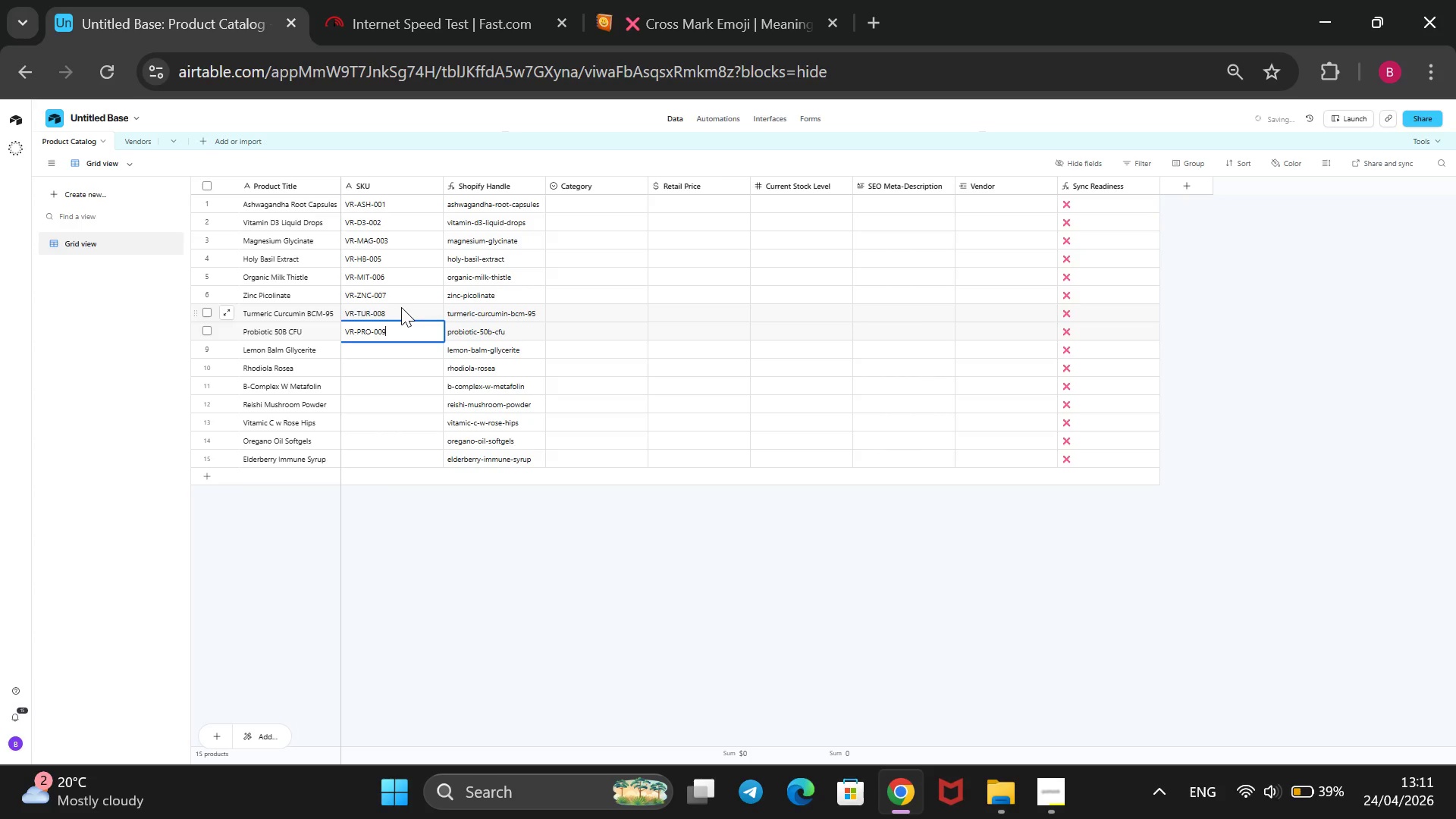 
key(Enter)
 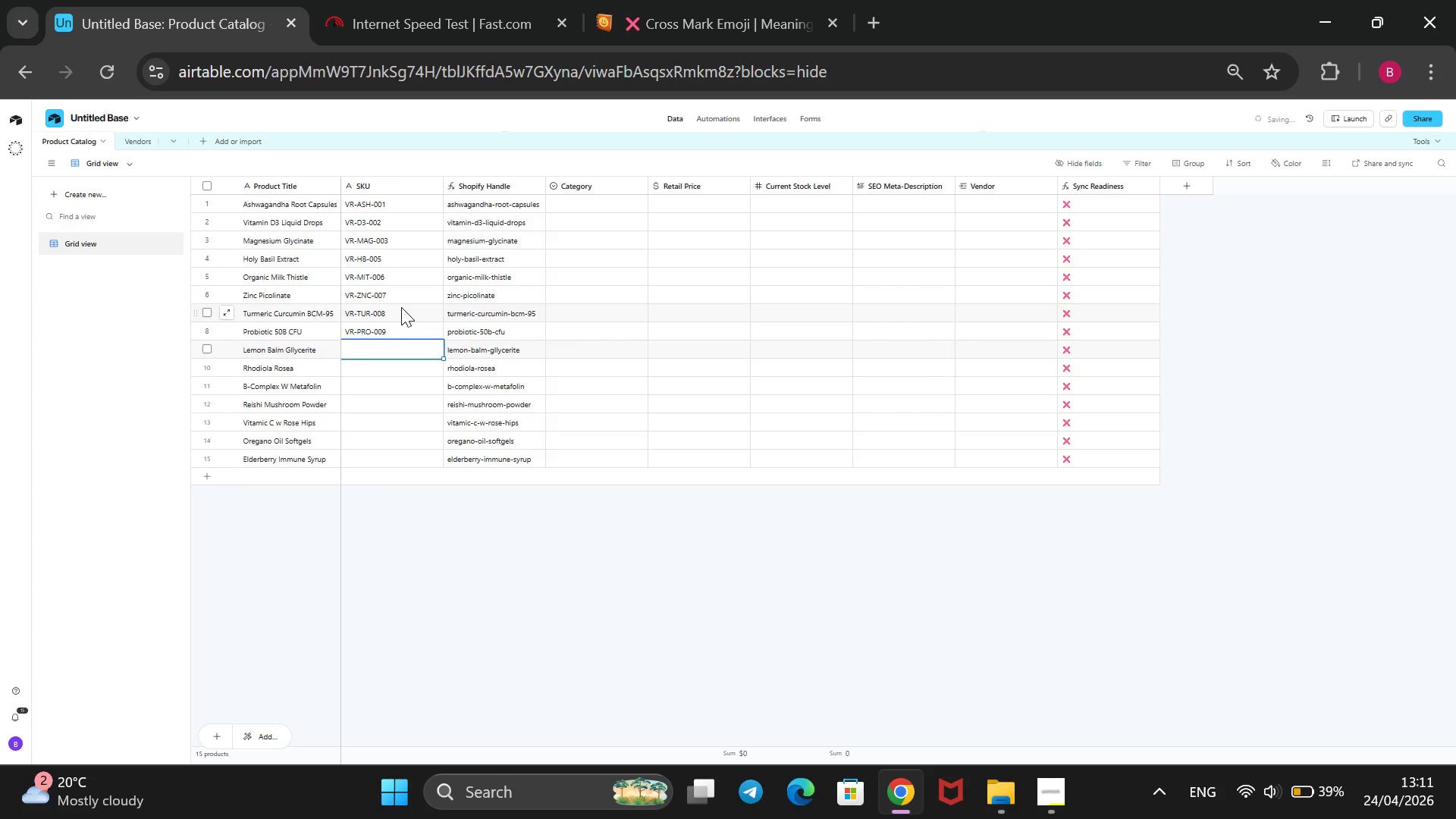 
type(VR-LB-010)
 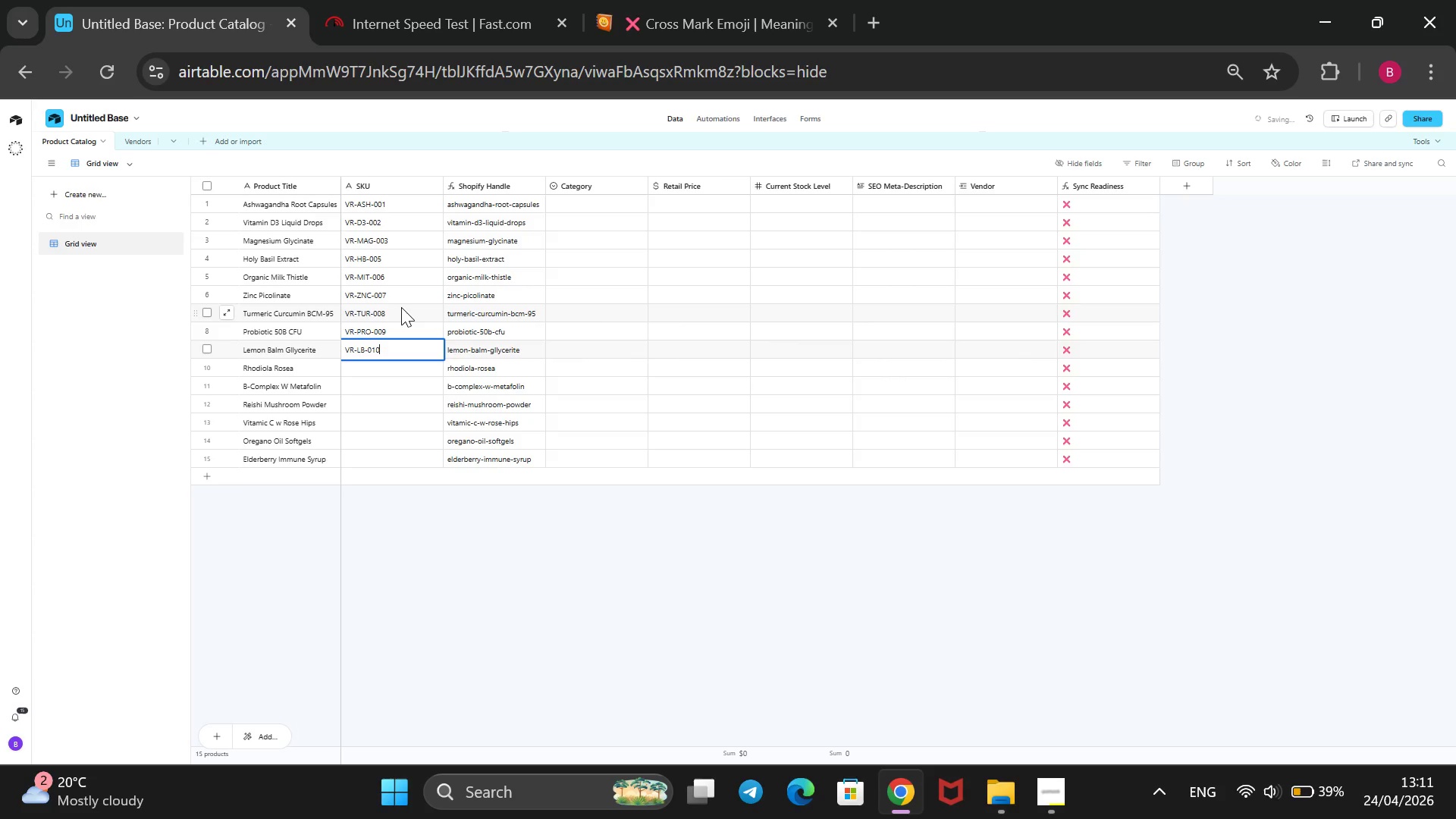 
key(Enter)
 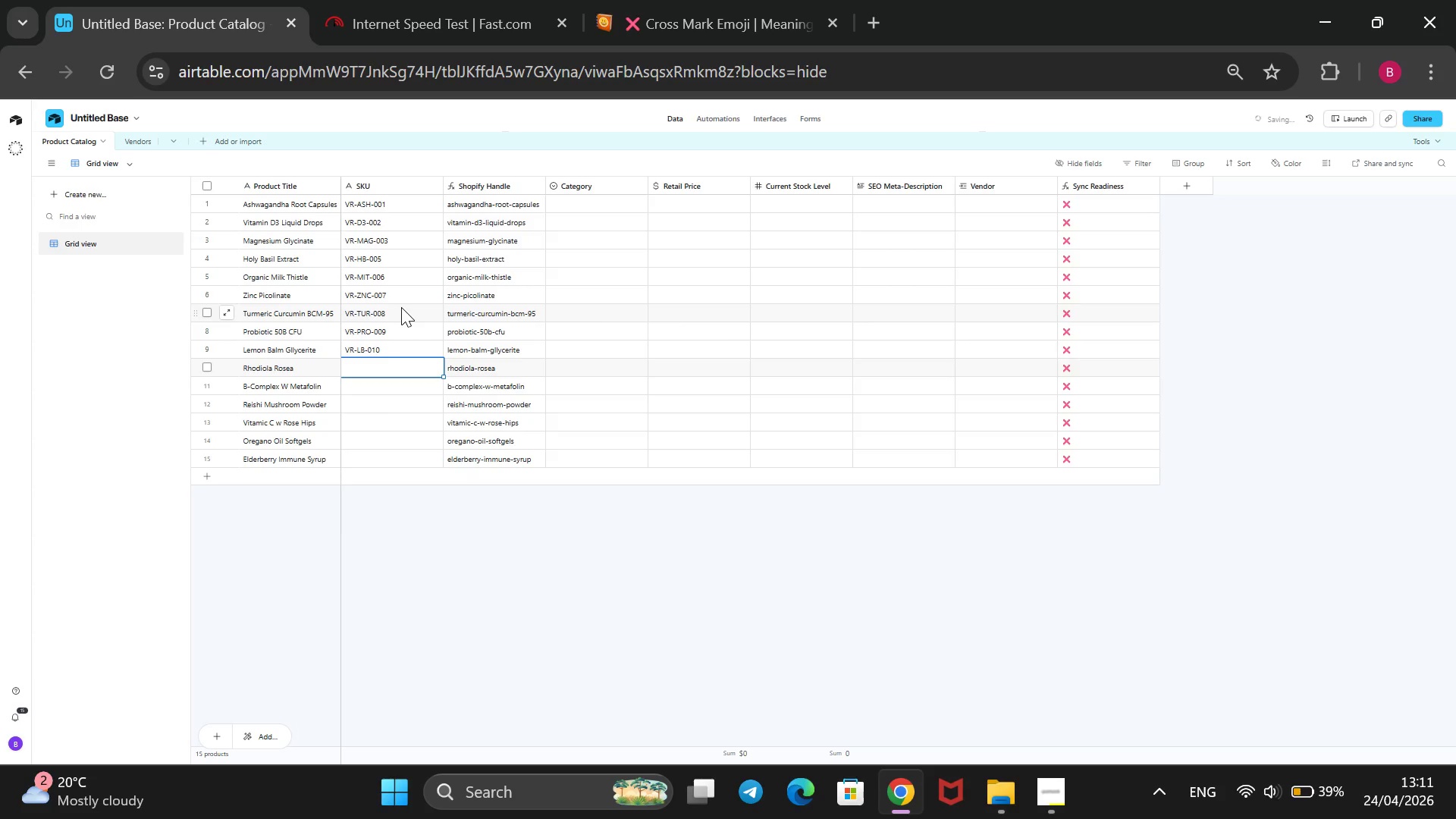 
type(VR-RHO-011)
 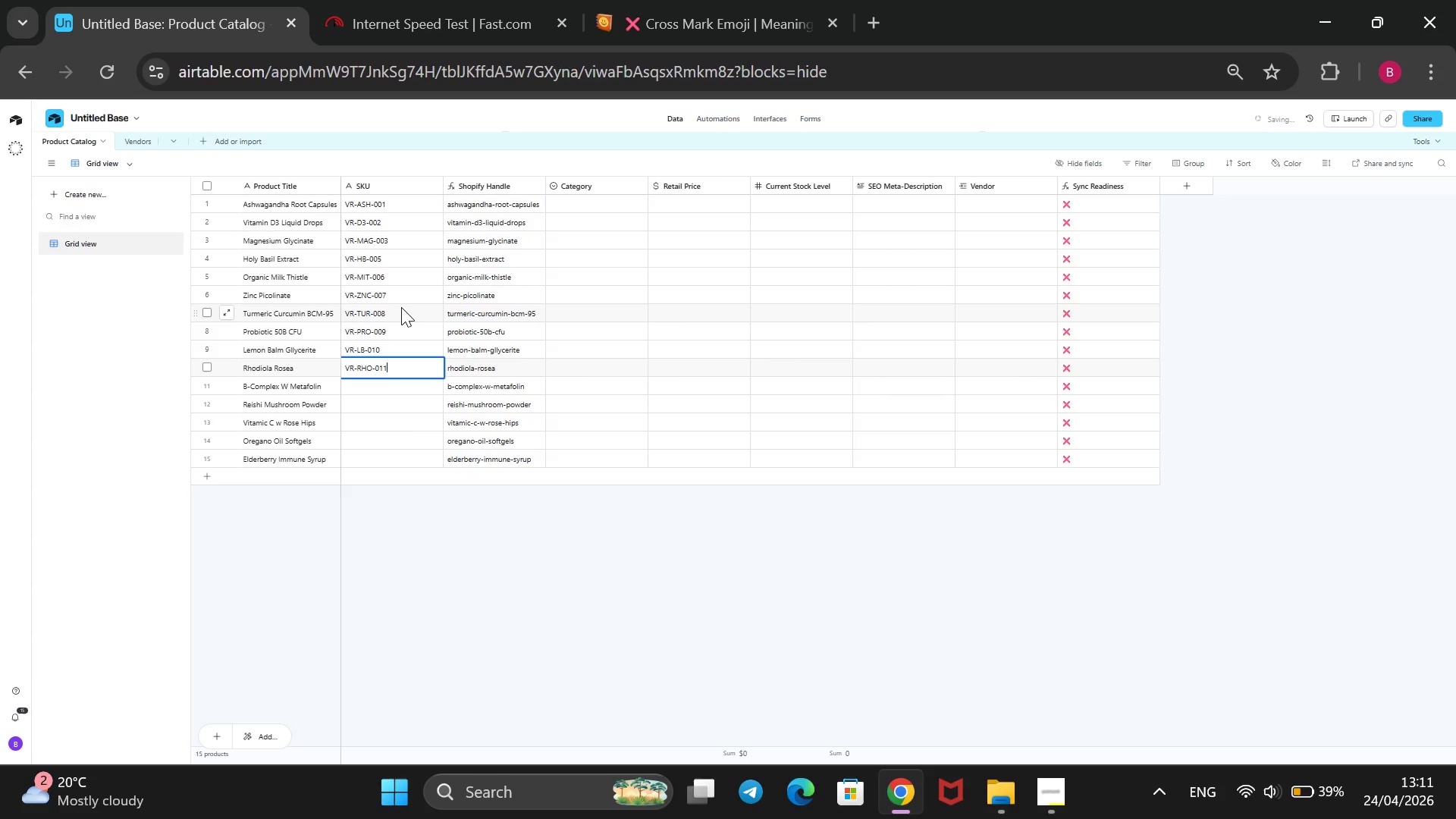 
key(Enter)
 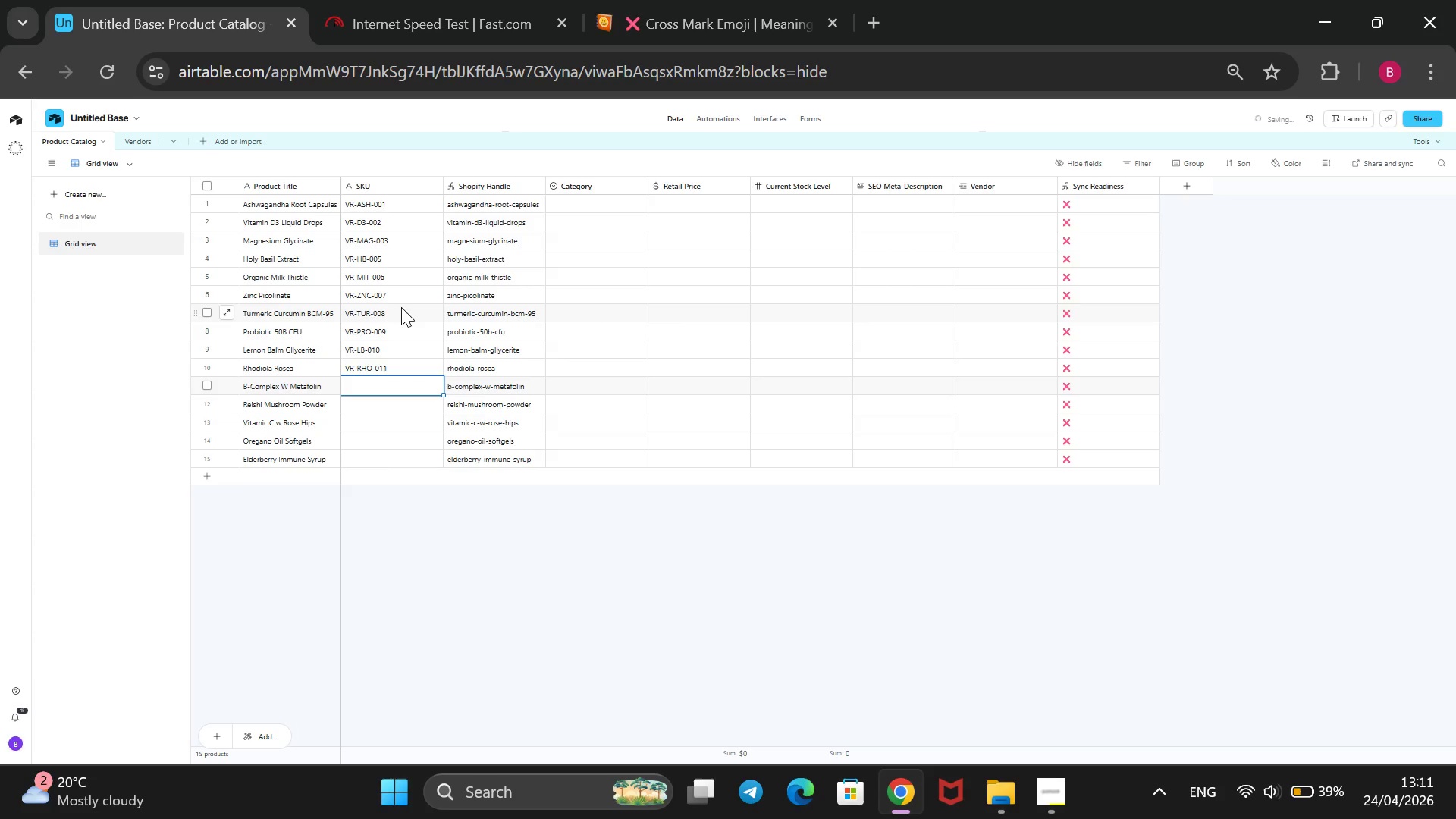 
type(VR-BCO-012)
 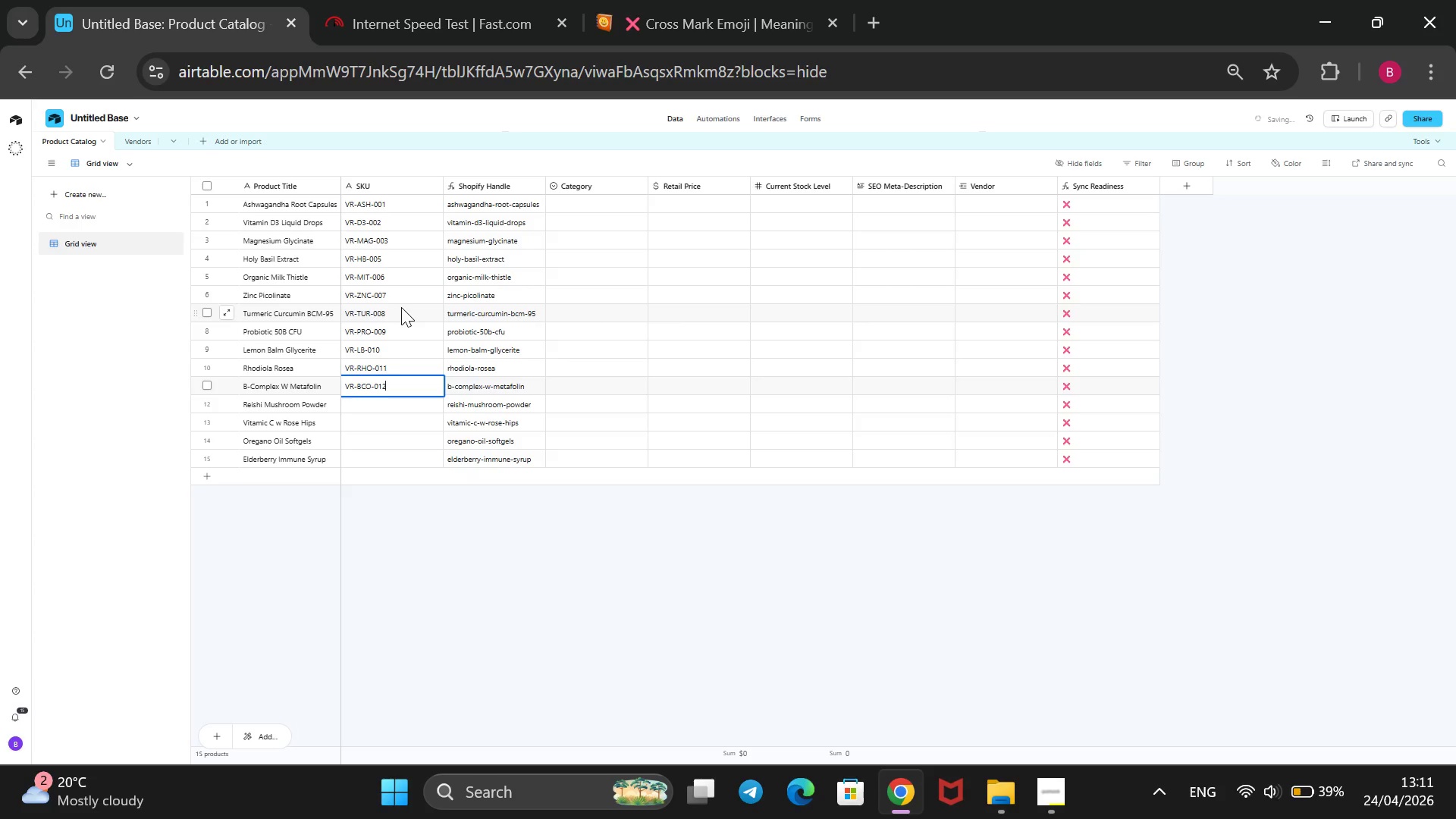 
key(Enter)
 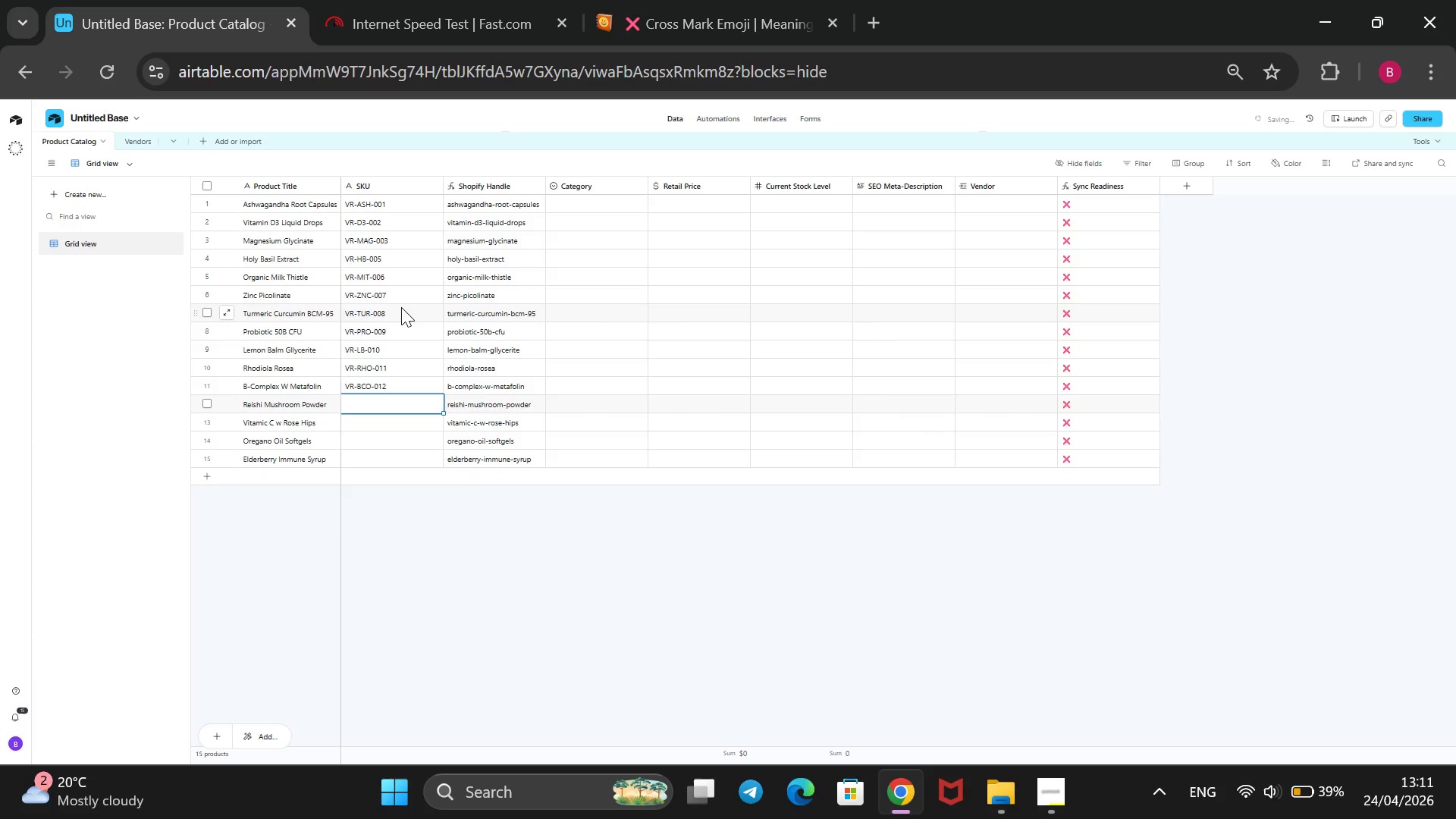 
type(VR-)
 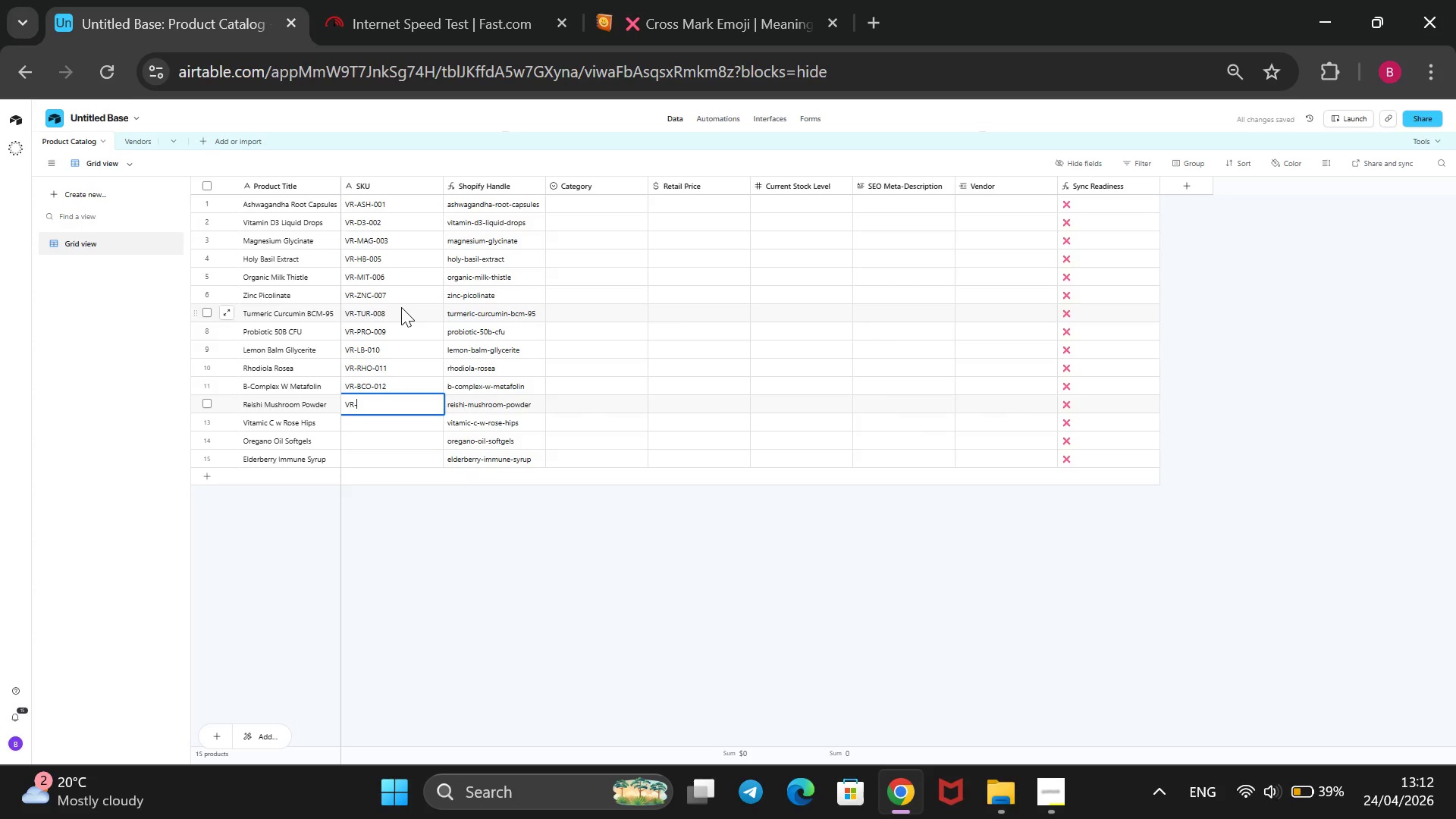 
type(REI-013)
 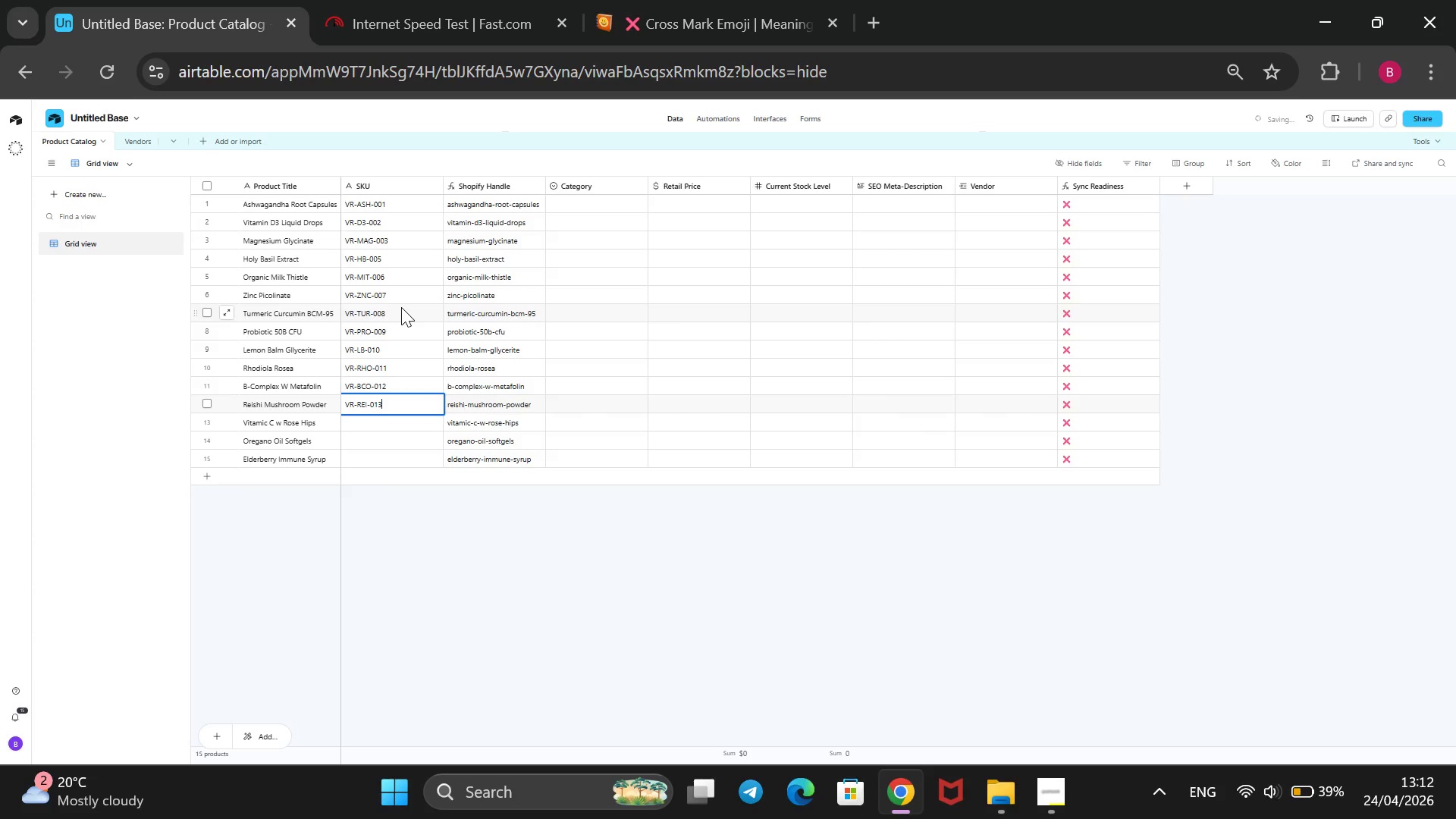 
key(Enter)
 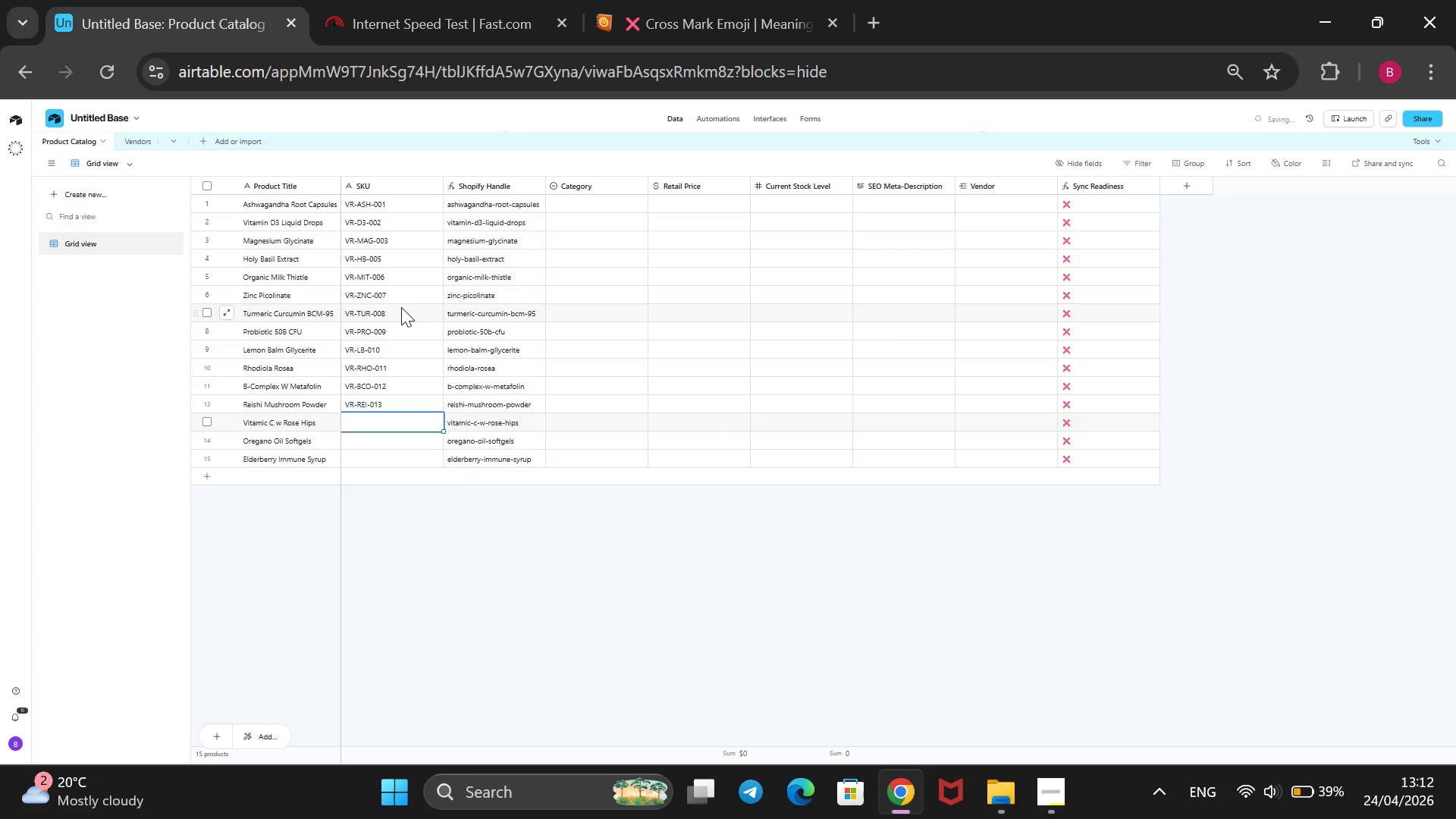 
type(VR-ORE-015)
 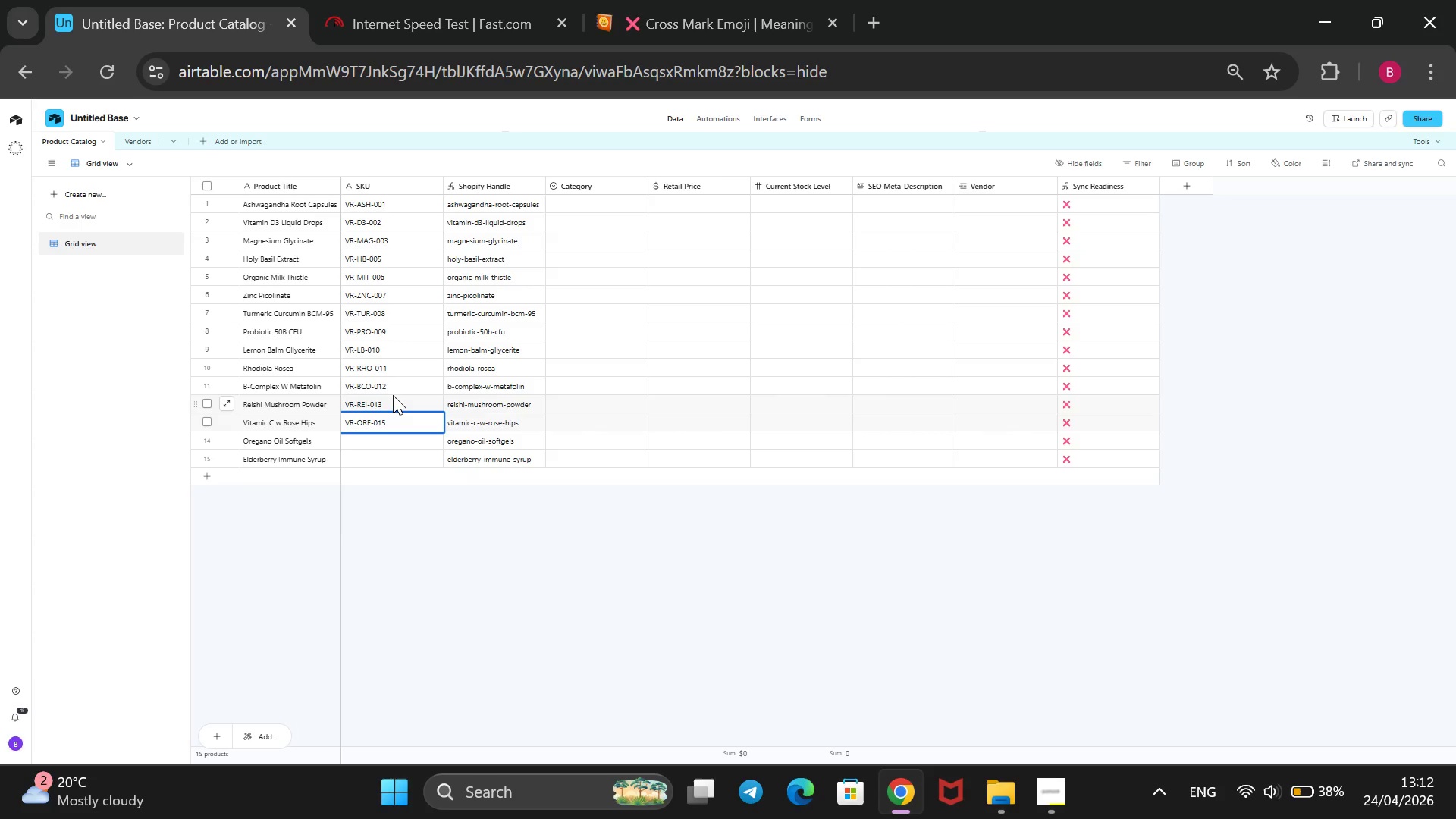 
wait(27.08)
 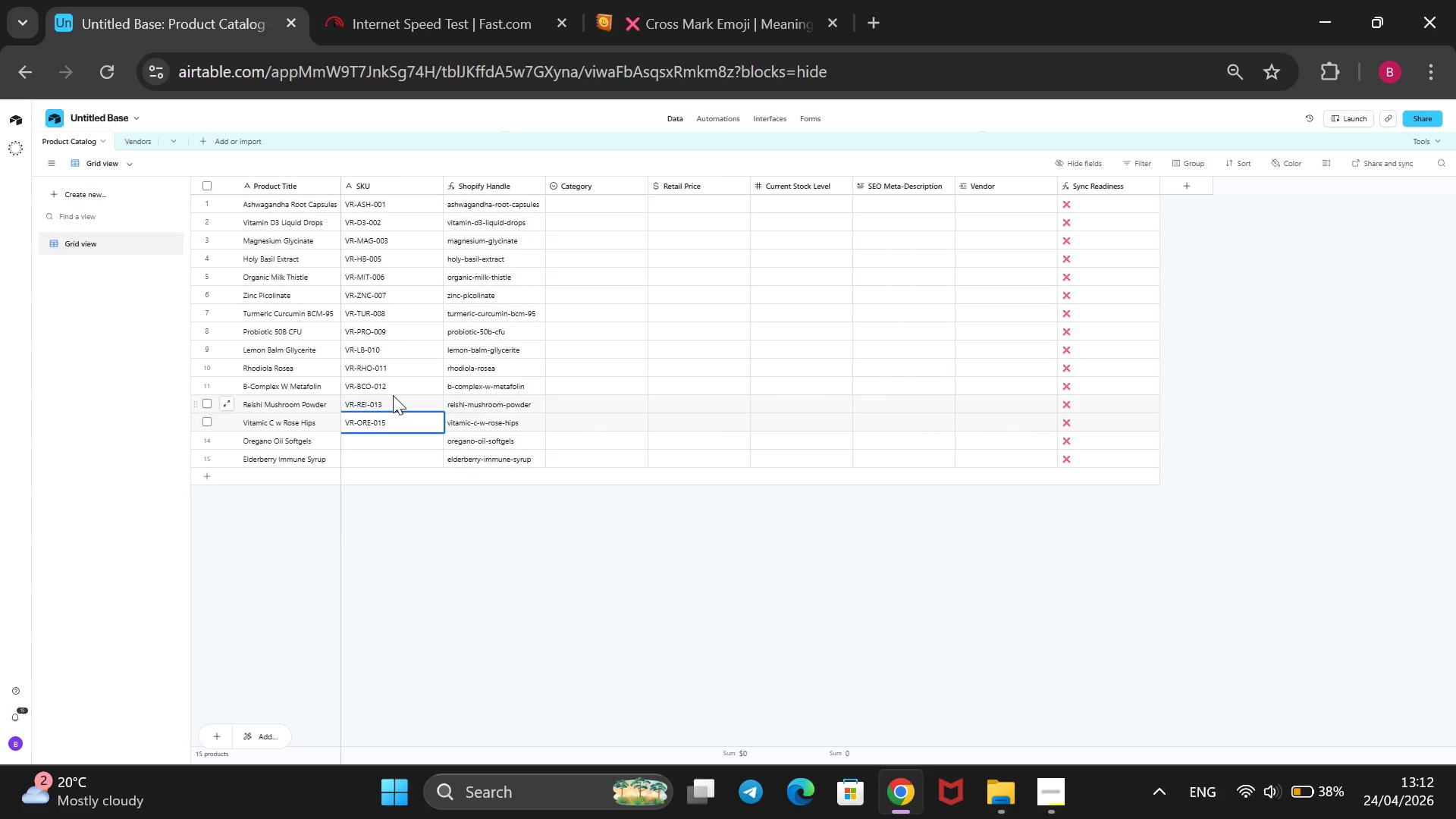 
key(Backspace)
 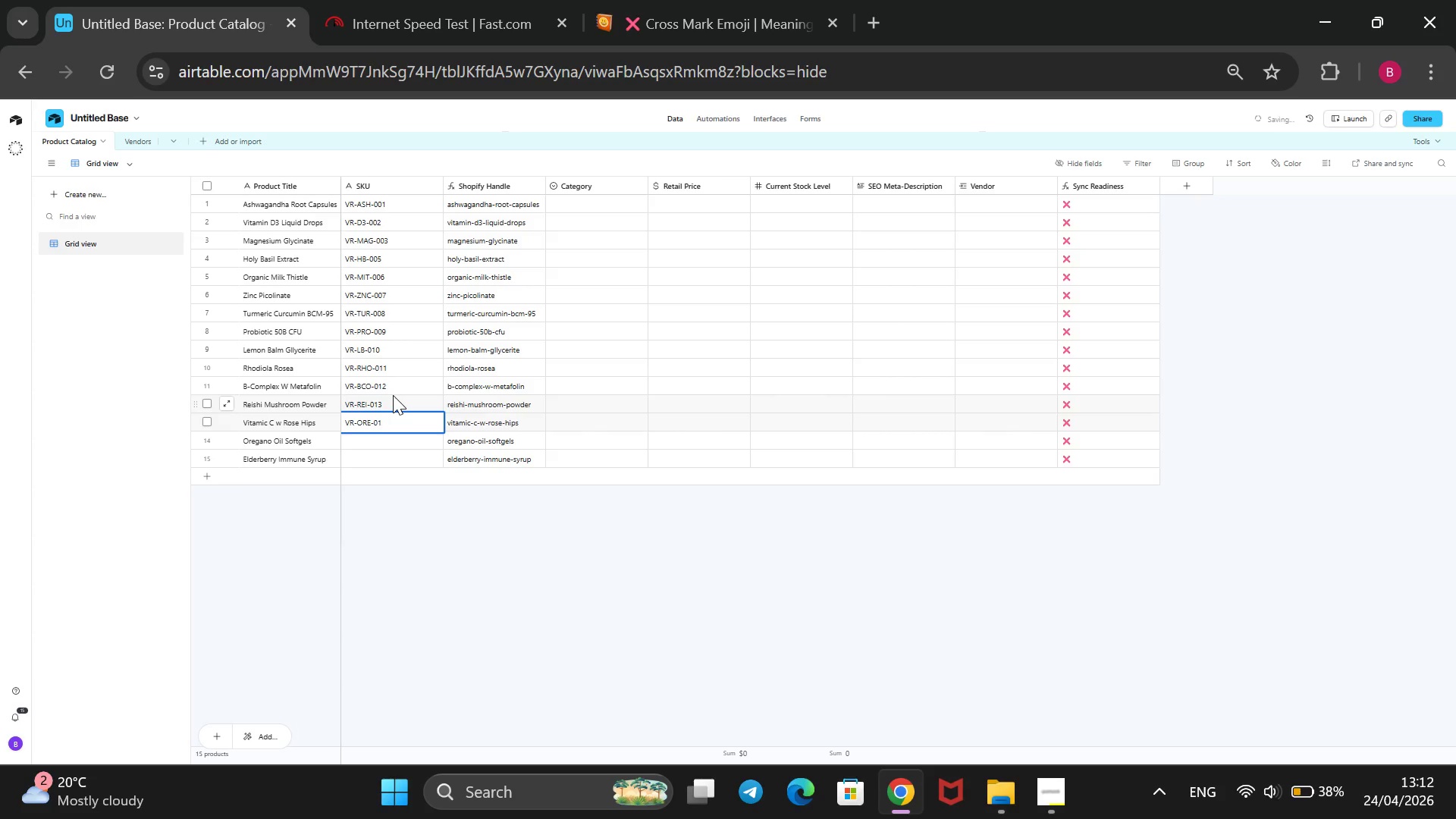 
key(Backspace)
 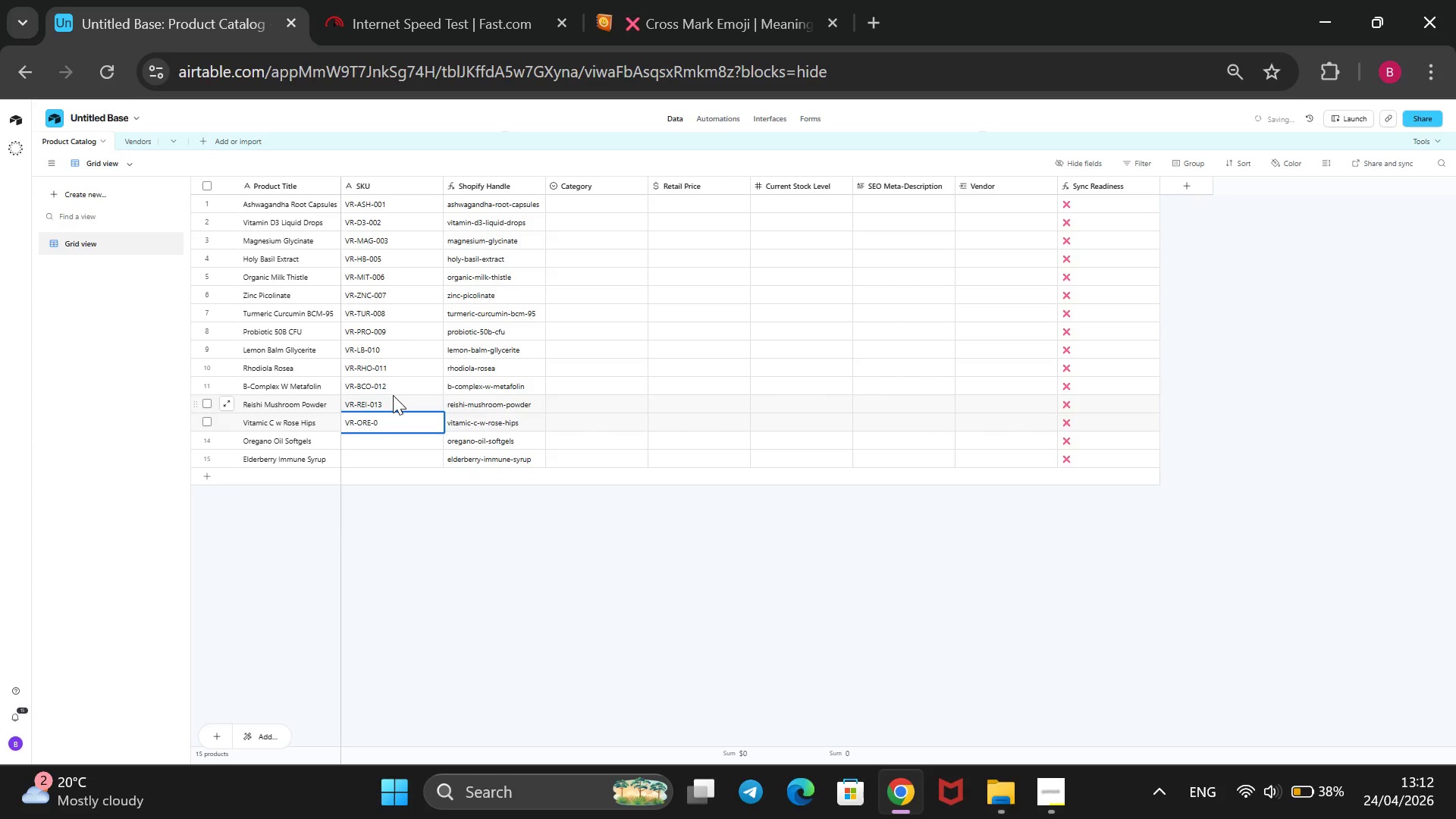 
key(Backspace)
 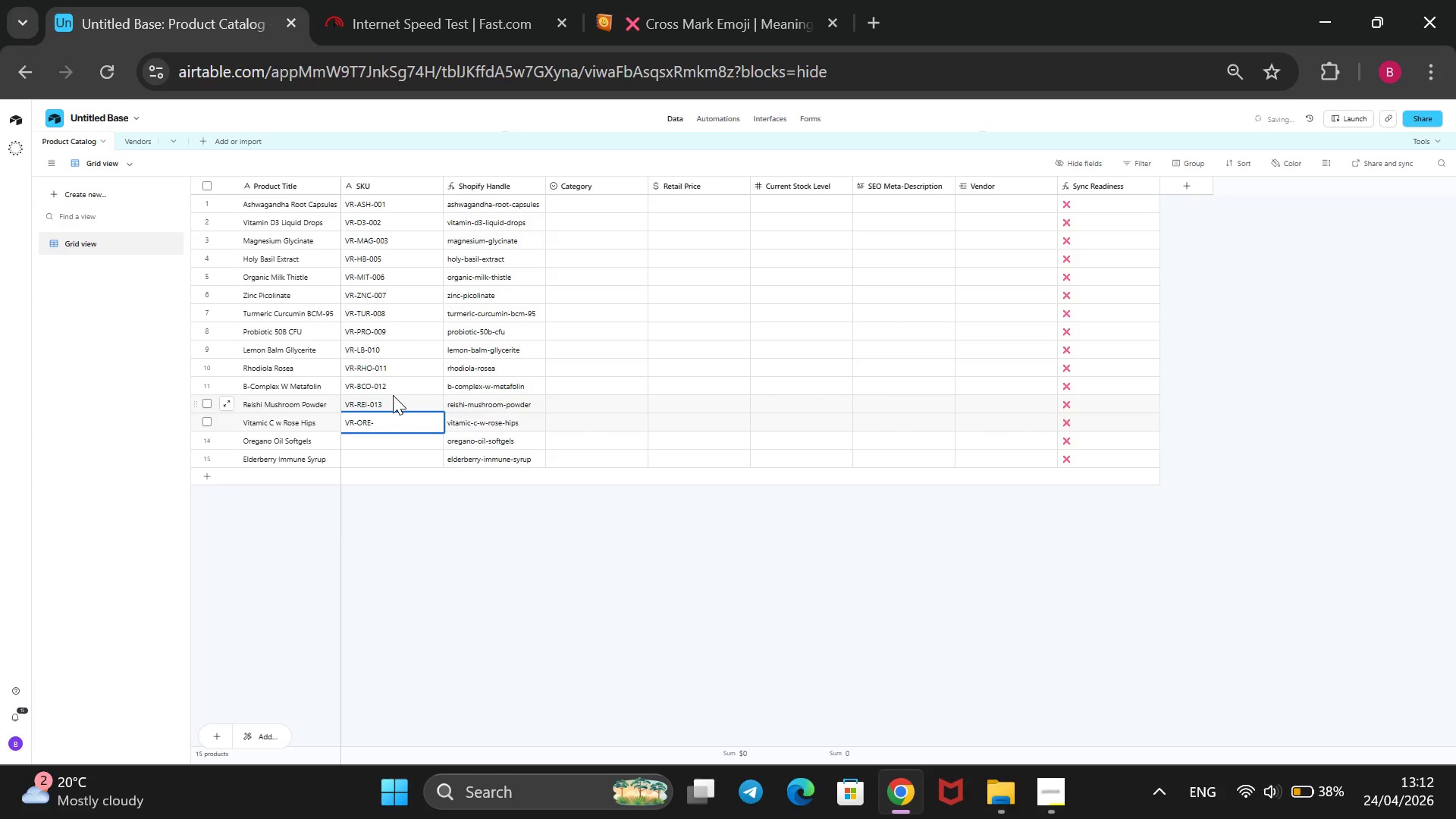 
key(Backspace)
 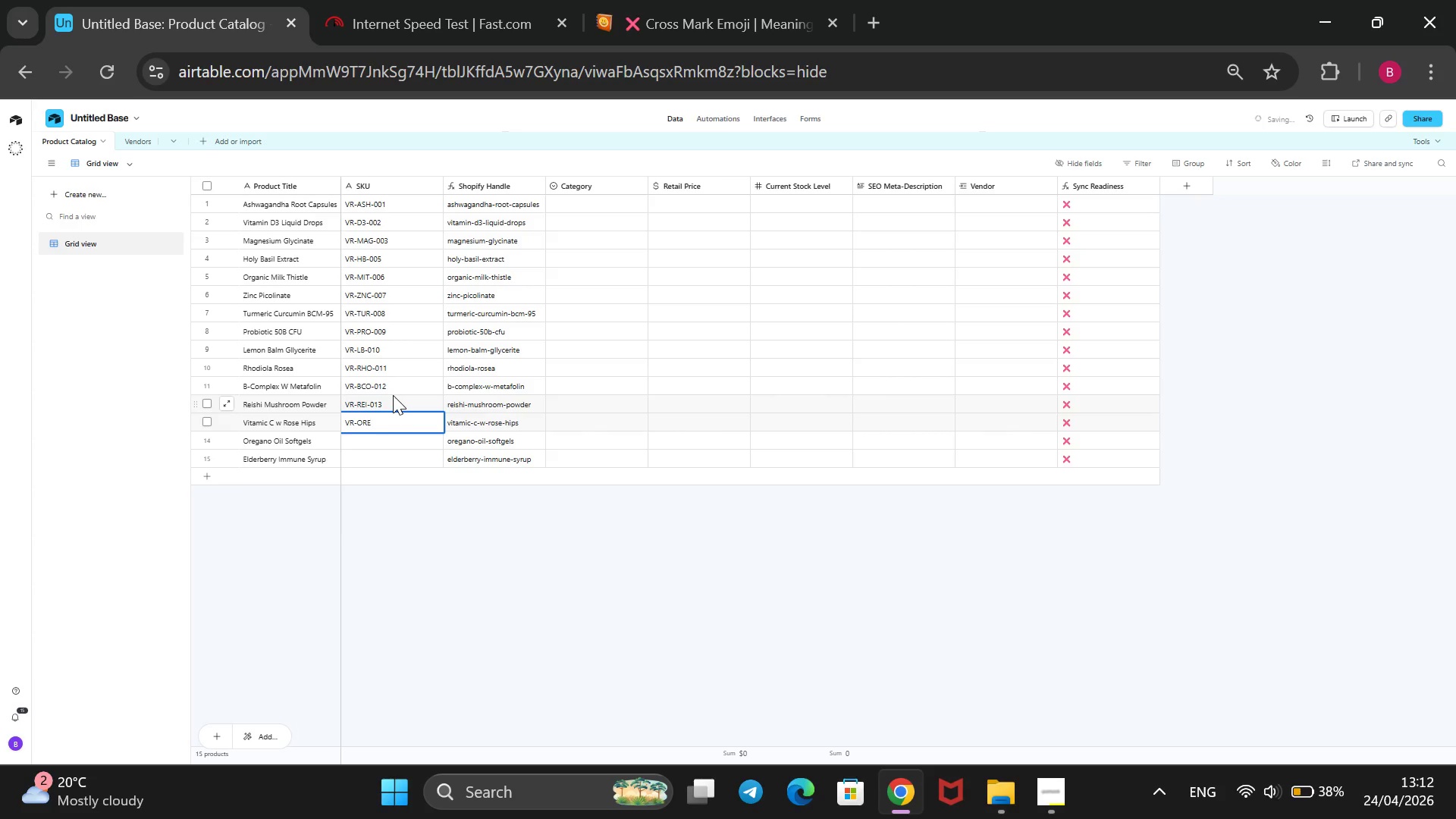 
key(Backspace)
 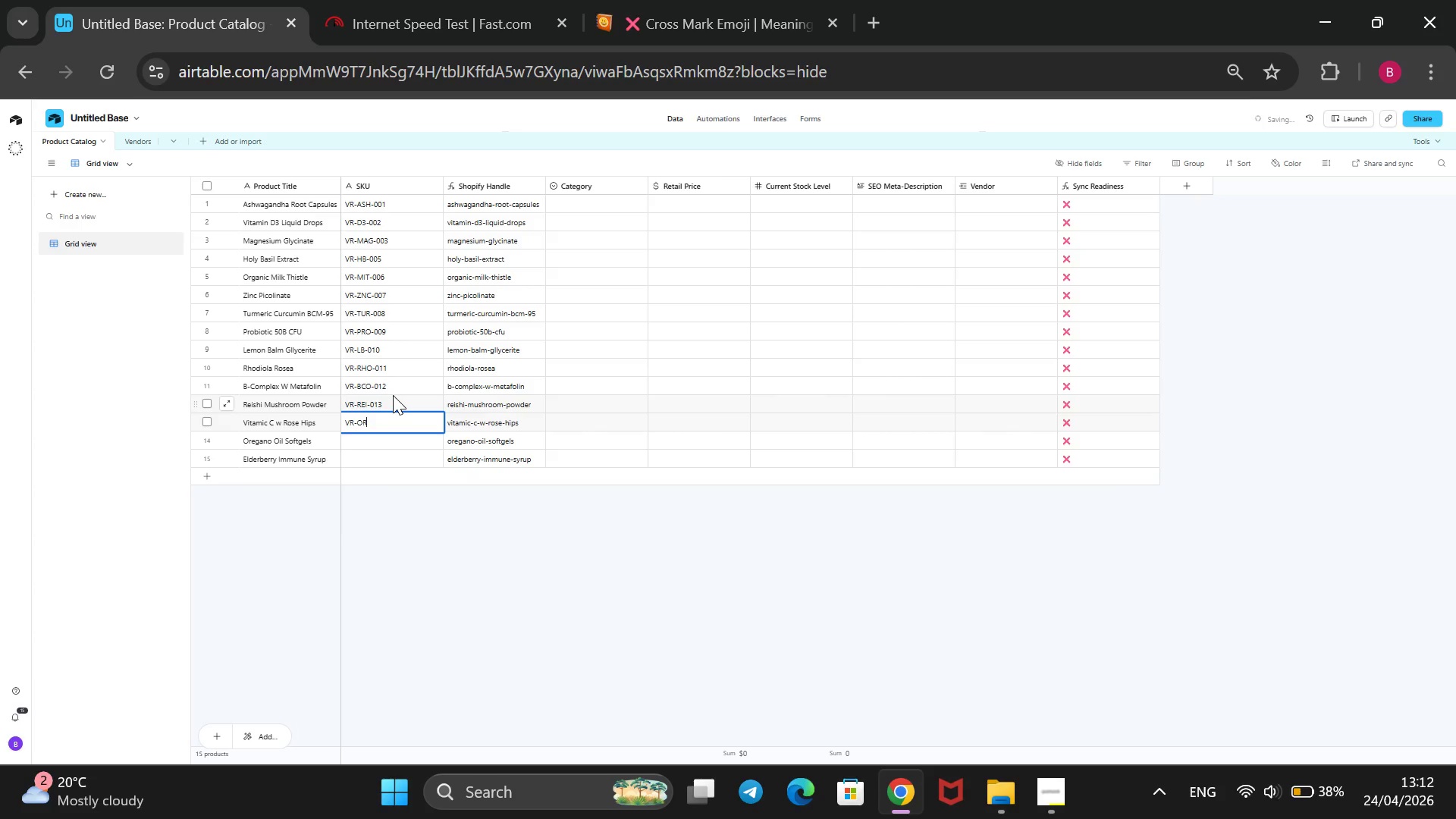 
key(Backspace)
 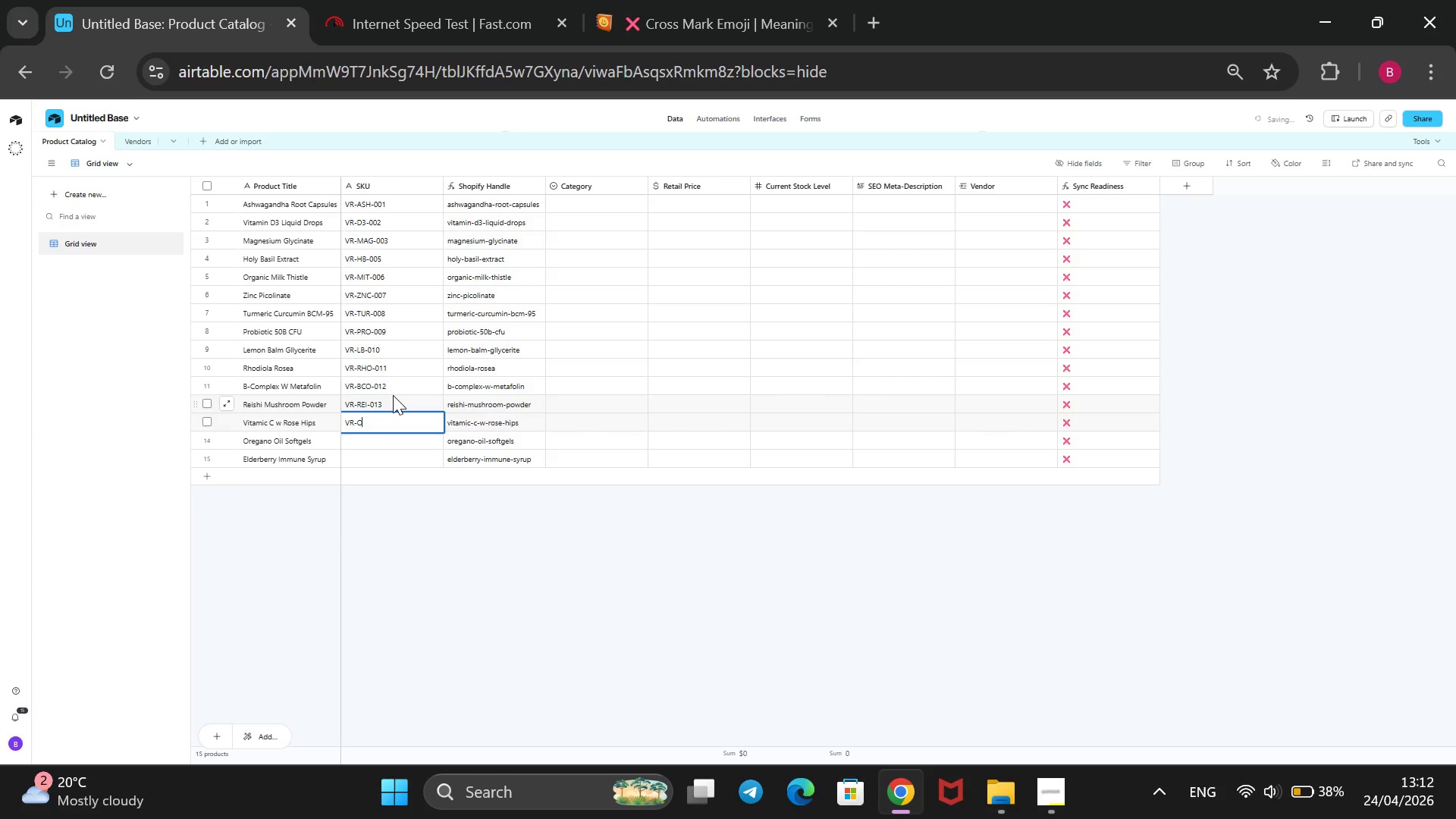 
key(Backspace)
 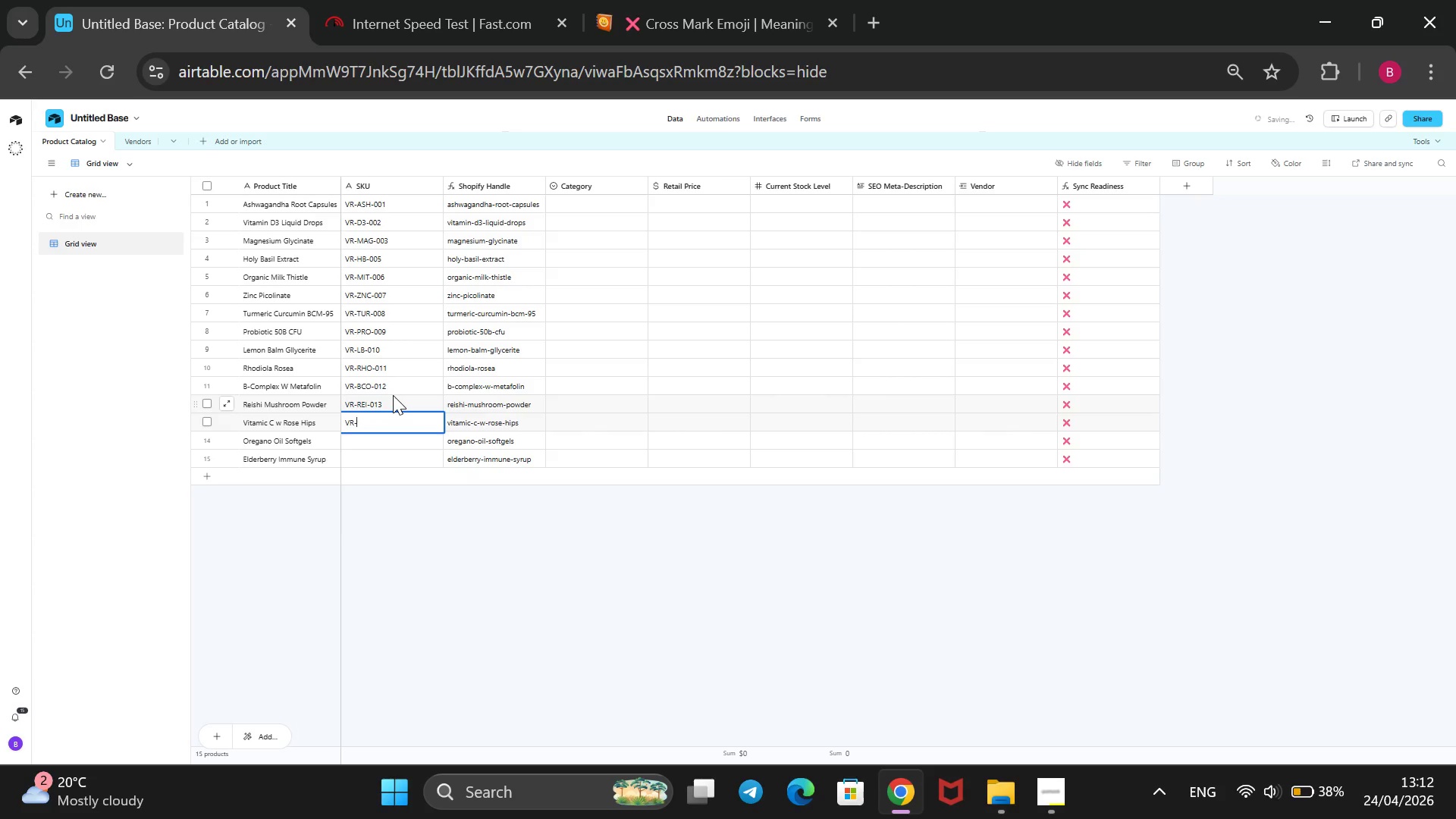 
key(Backspace)
 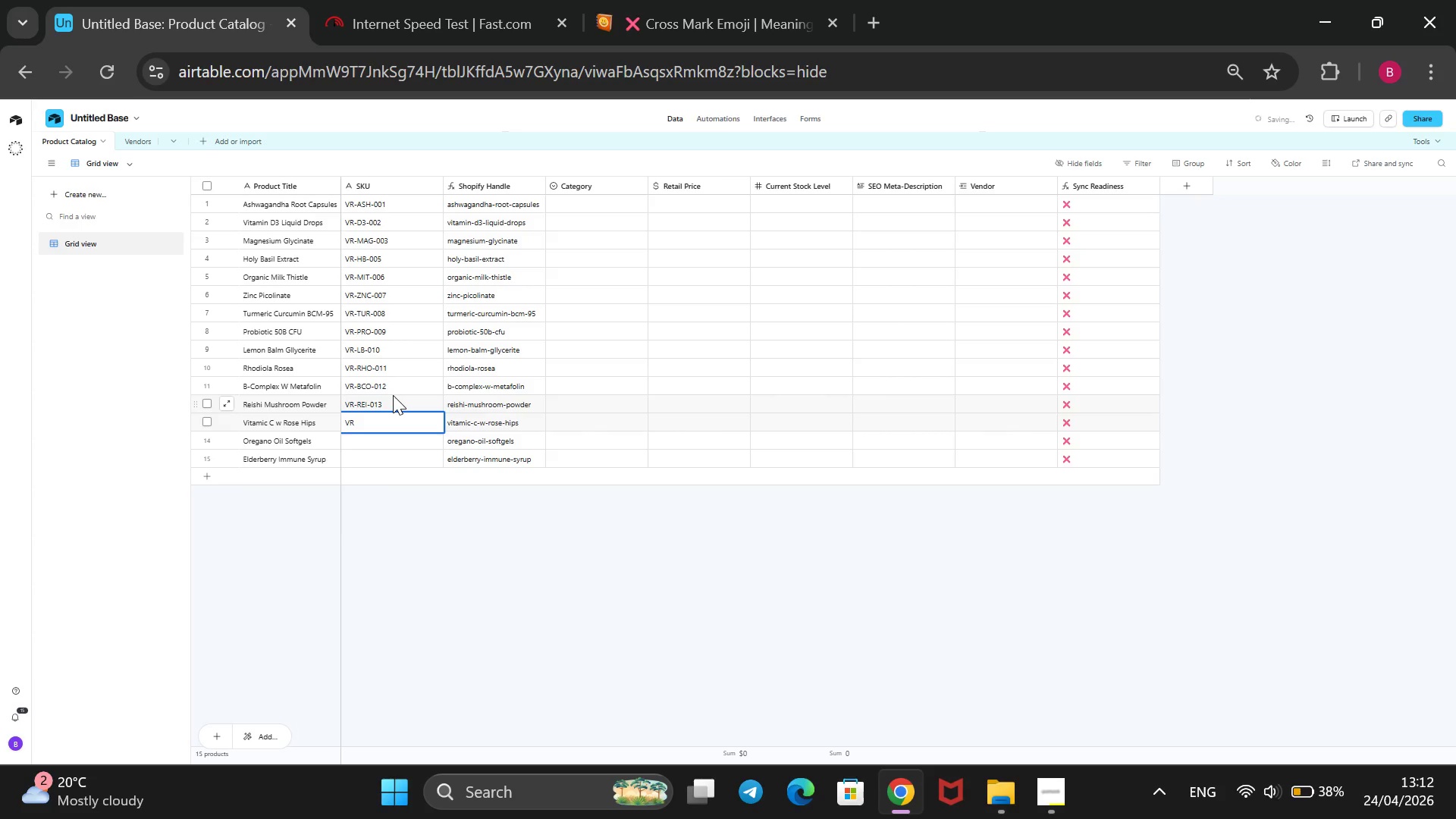 
key(Backspace)
 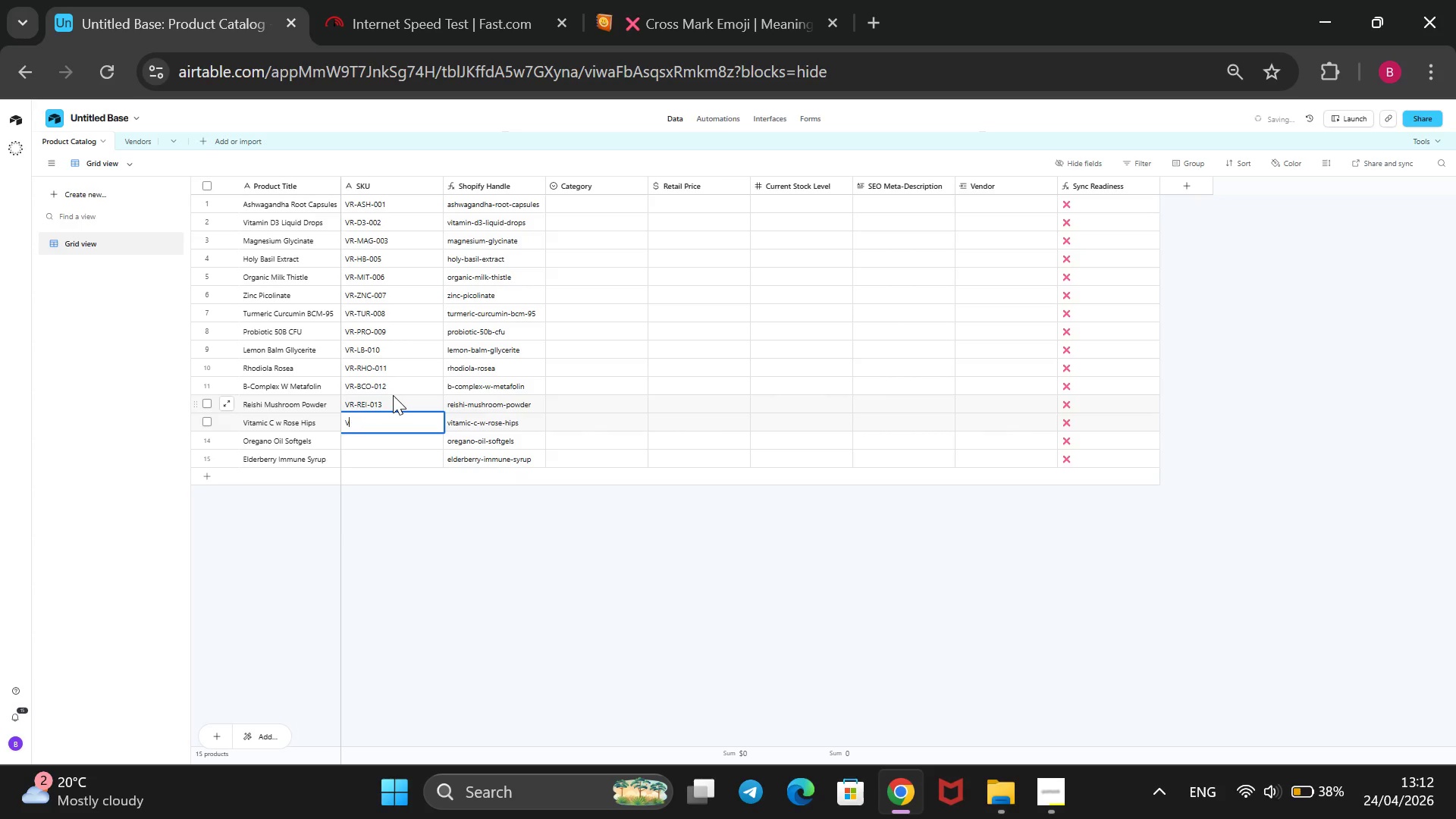 
key(Backspace)
 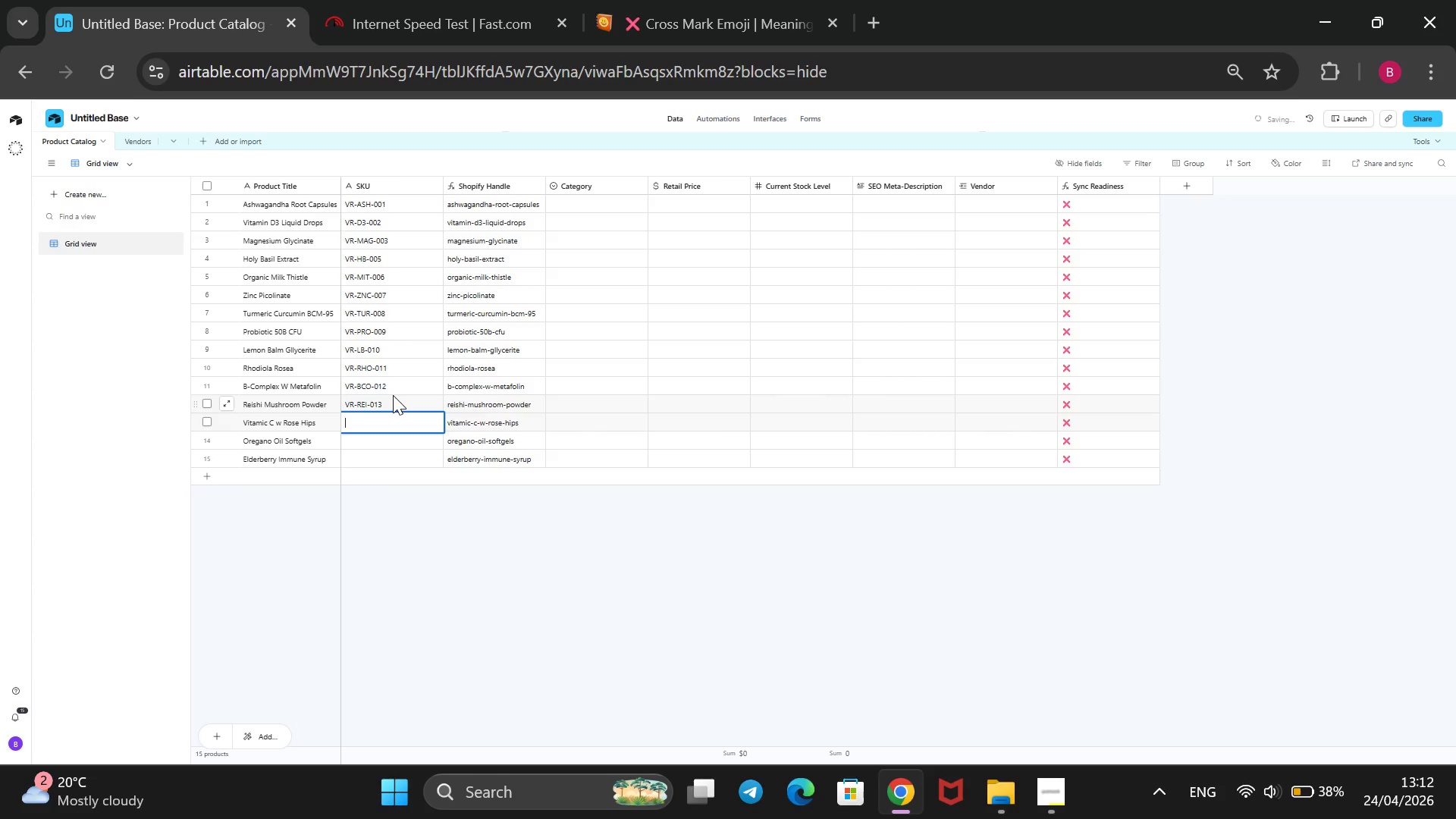 
key(Backspace)
 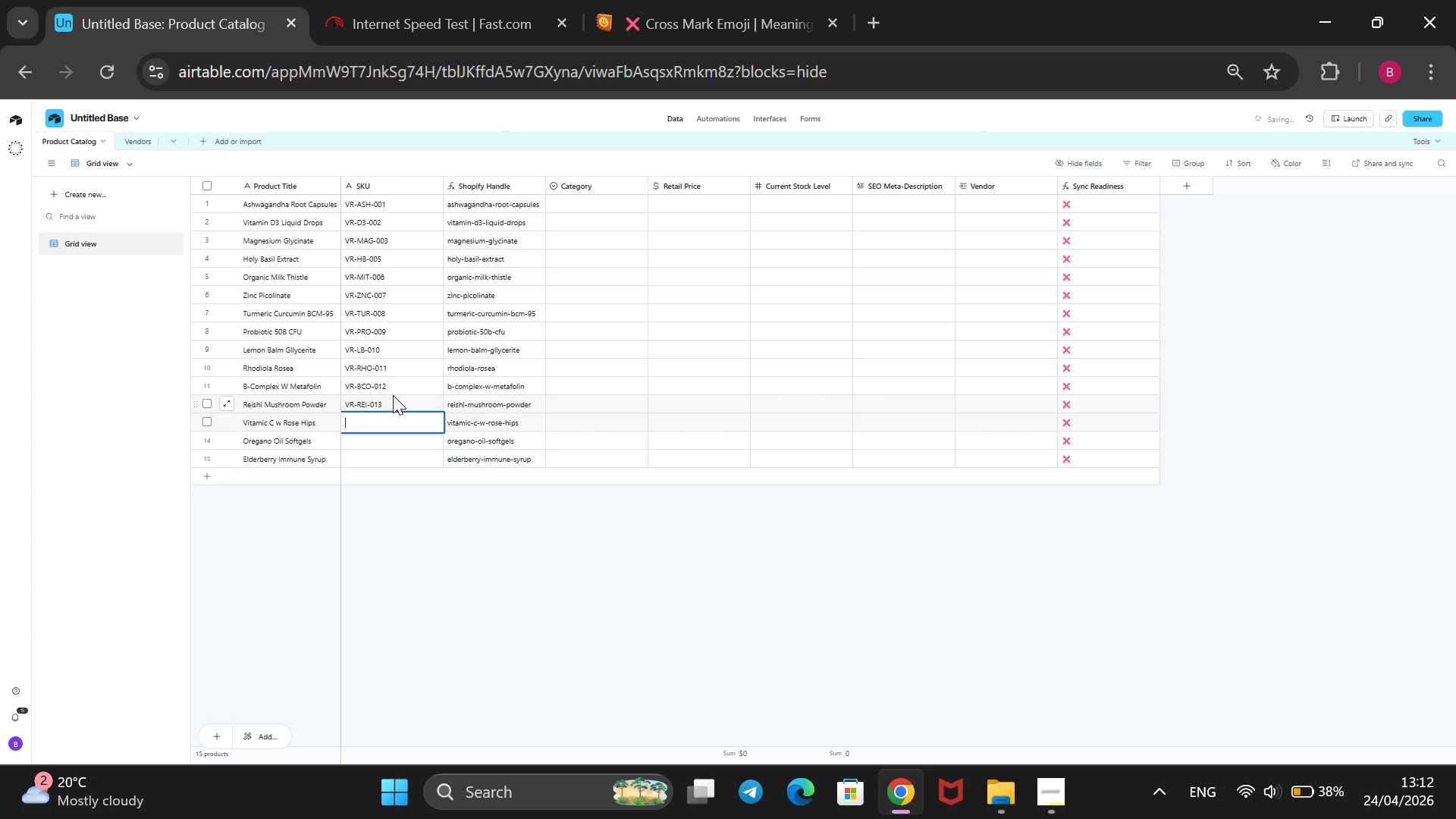 
key(ArrowUp)
 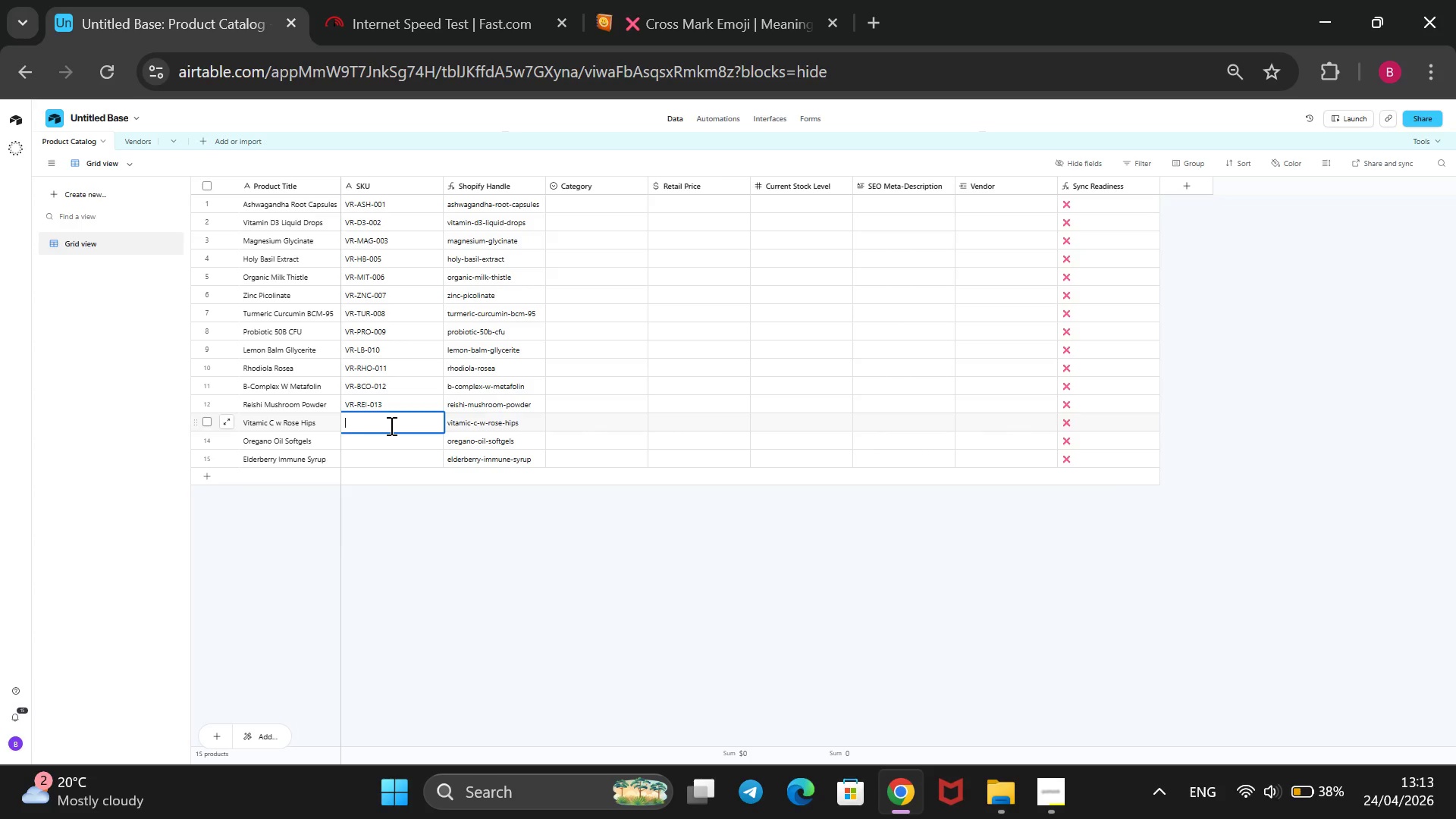 
wait(61.64)
 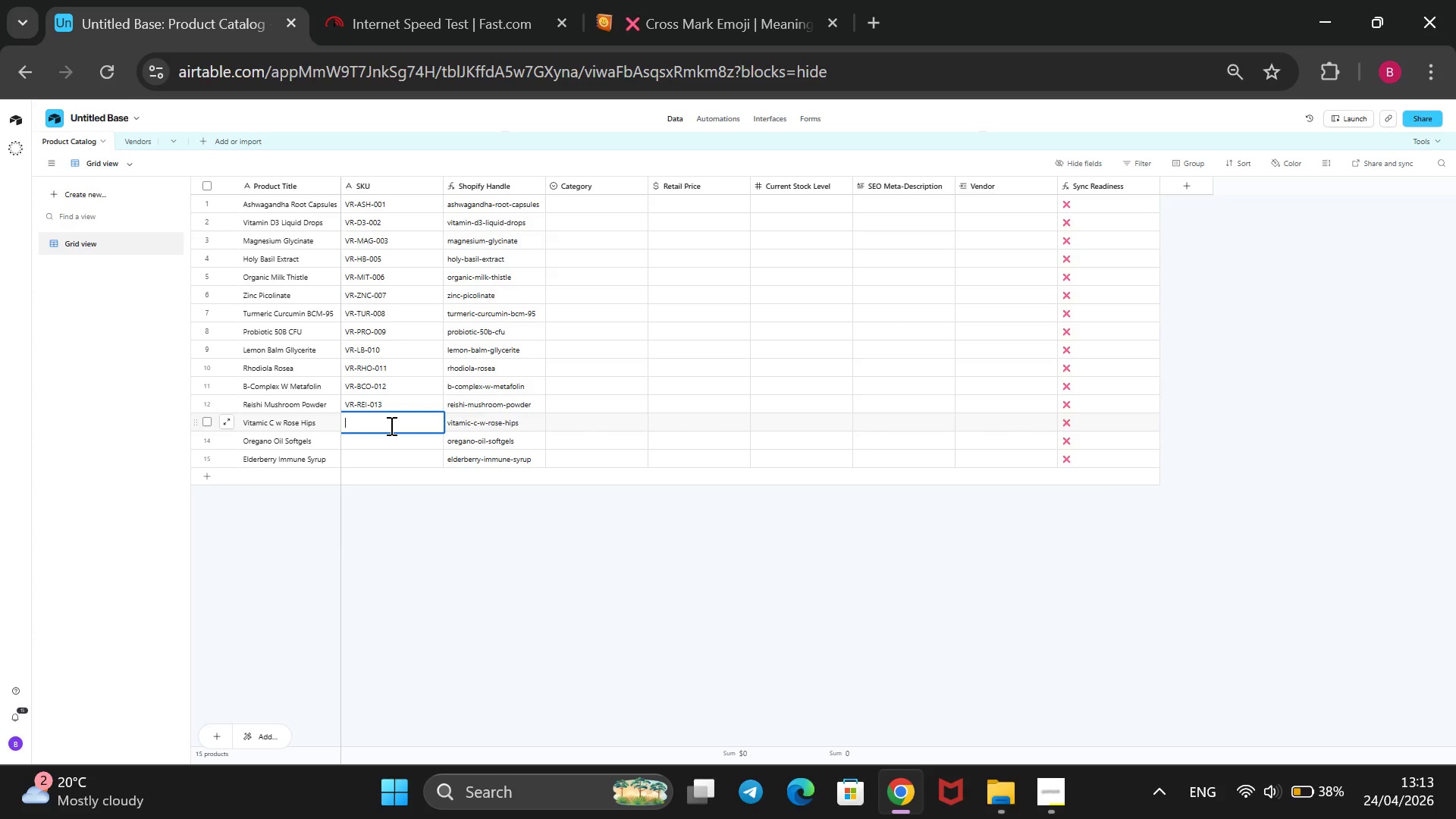 
type(VR)
 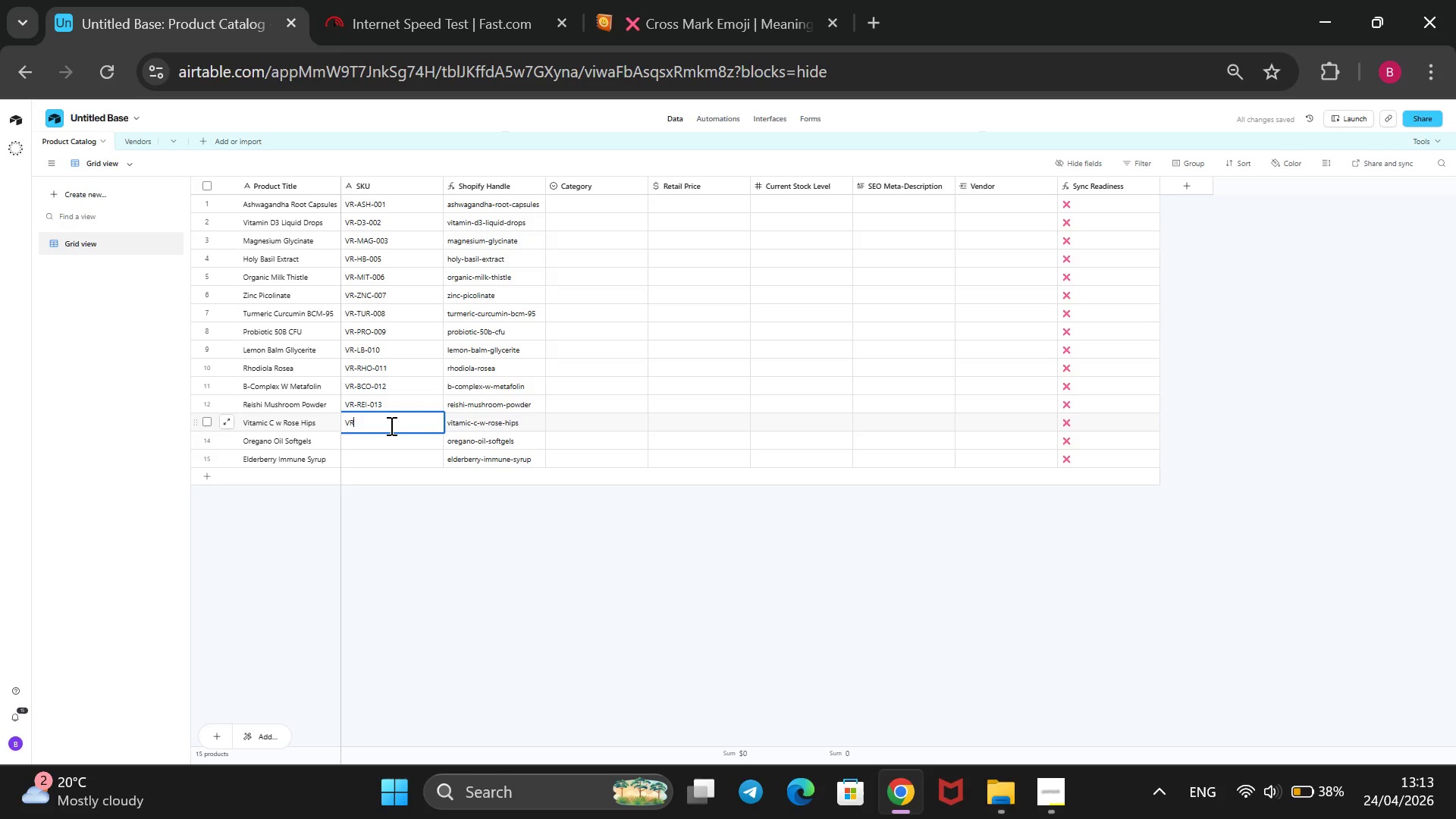 
wait(6.05)
 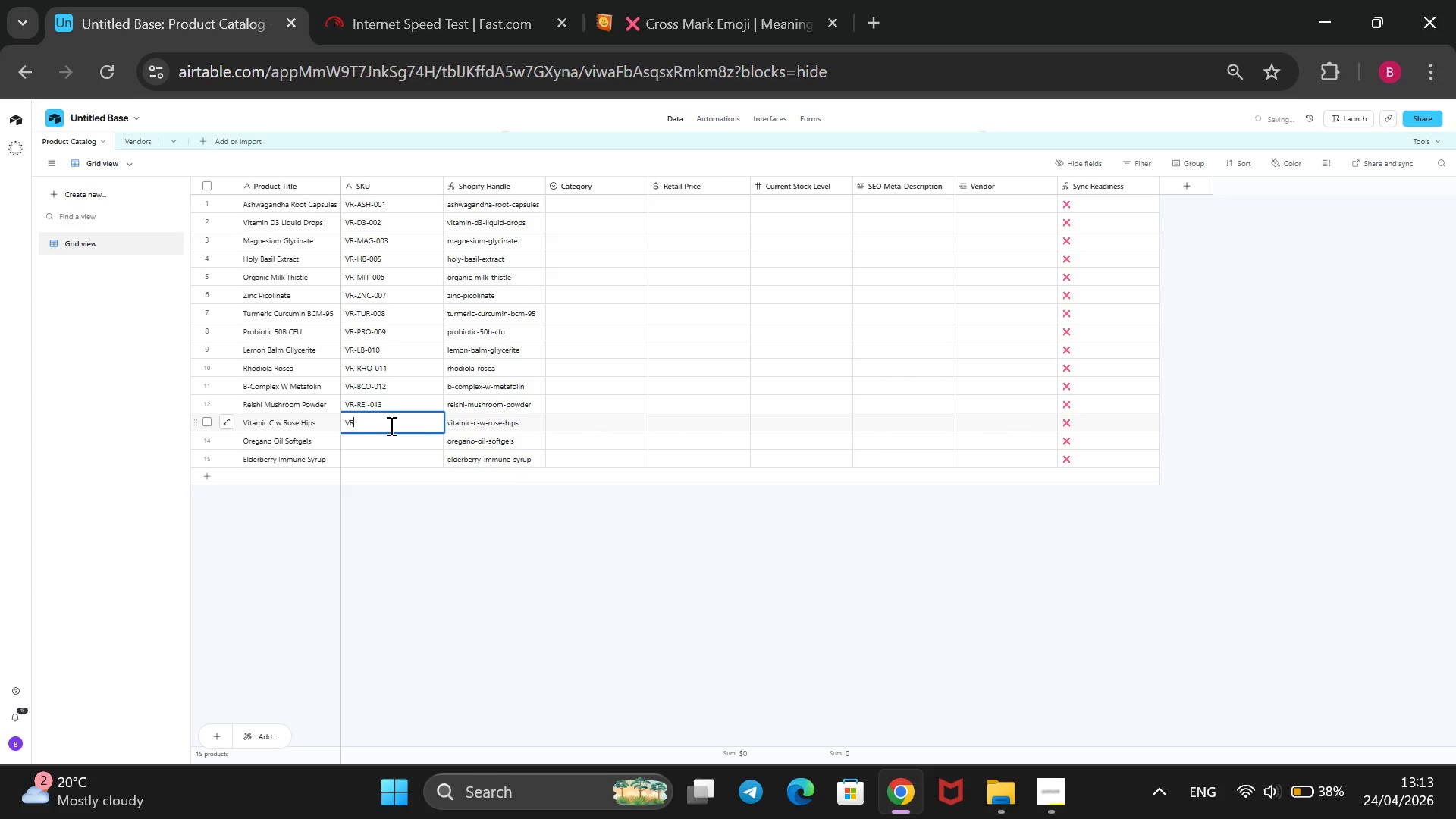 
key(Minus)
 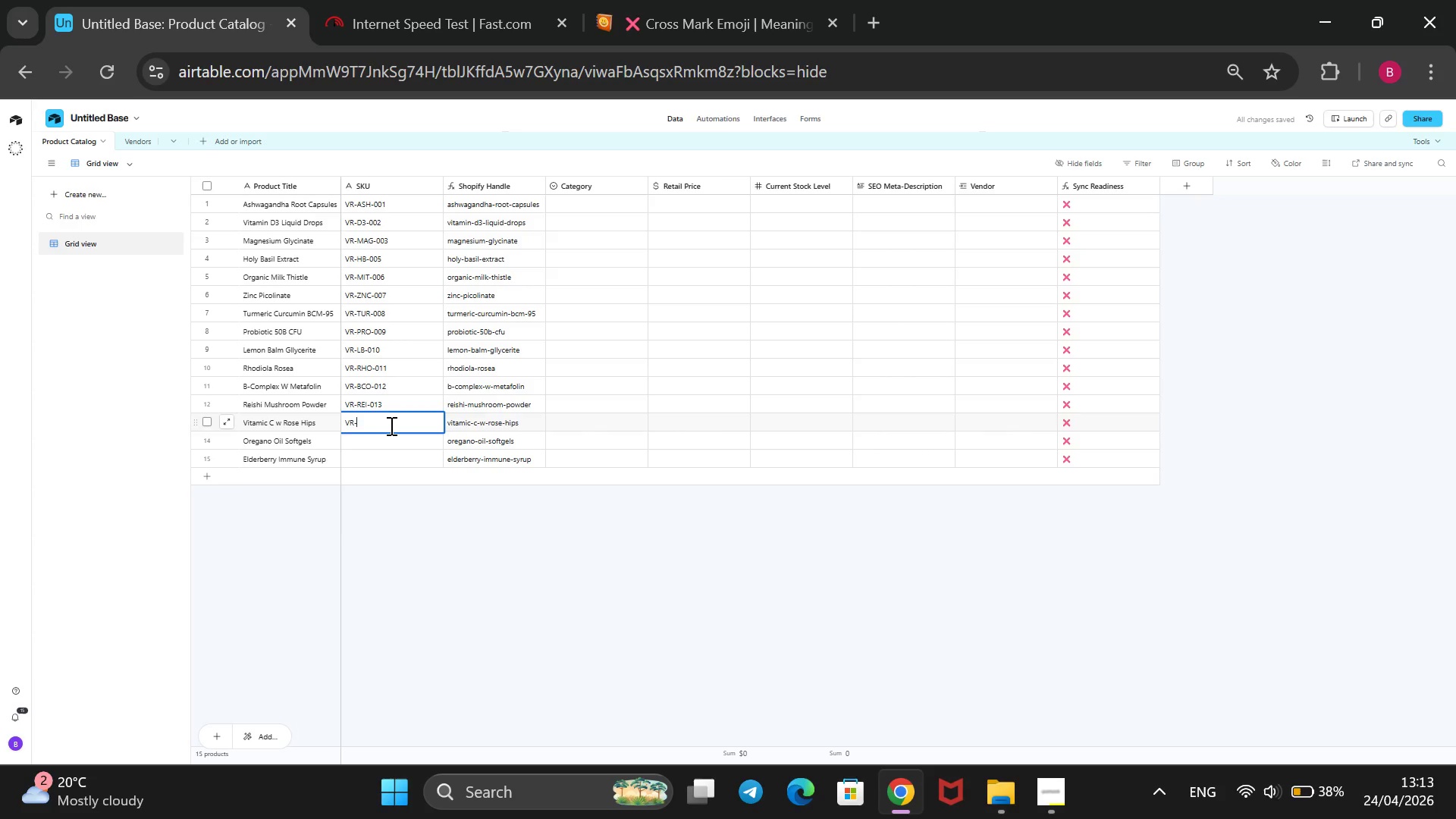 
type(VITC-014)
 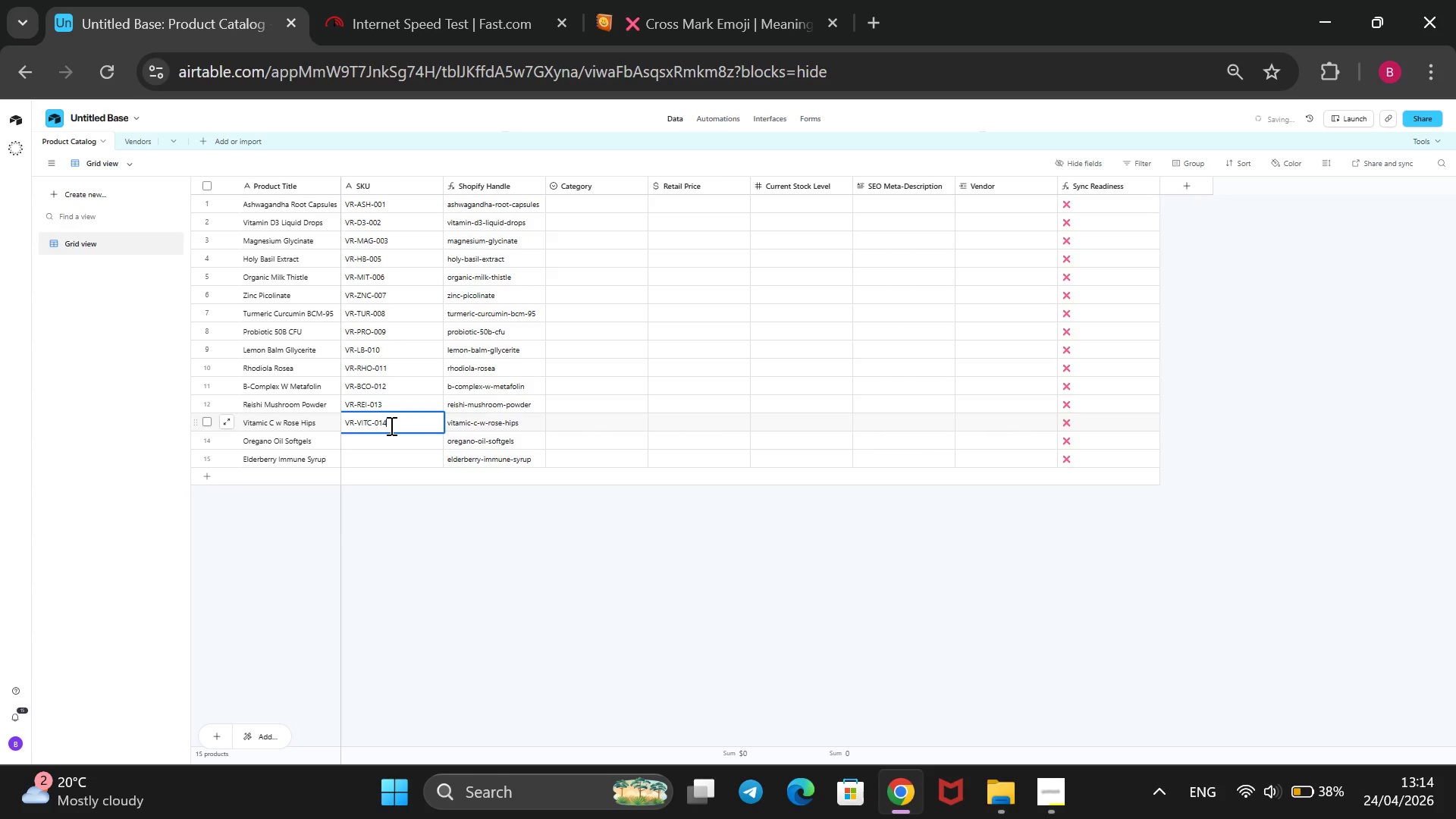 
key(Enter)
 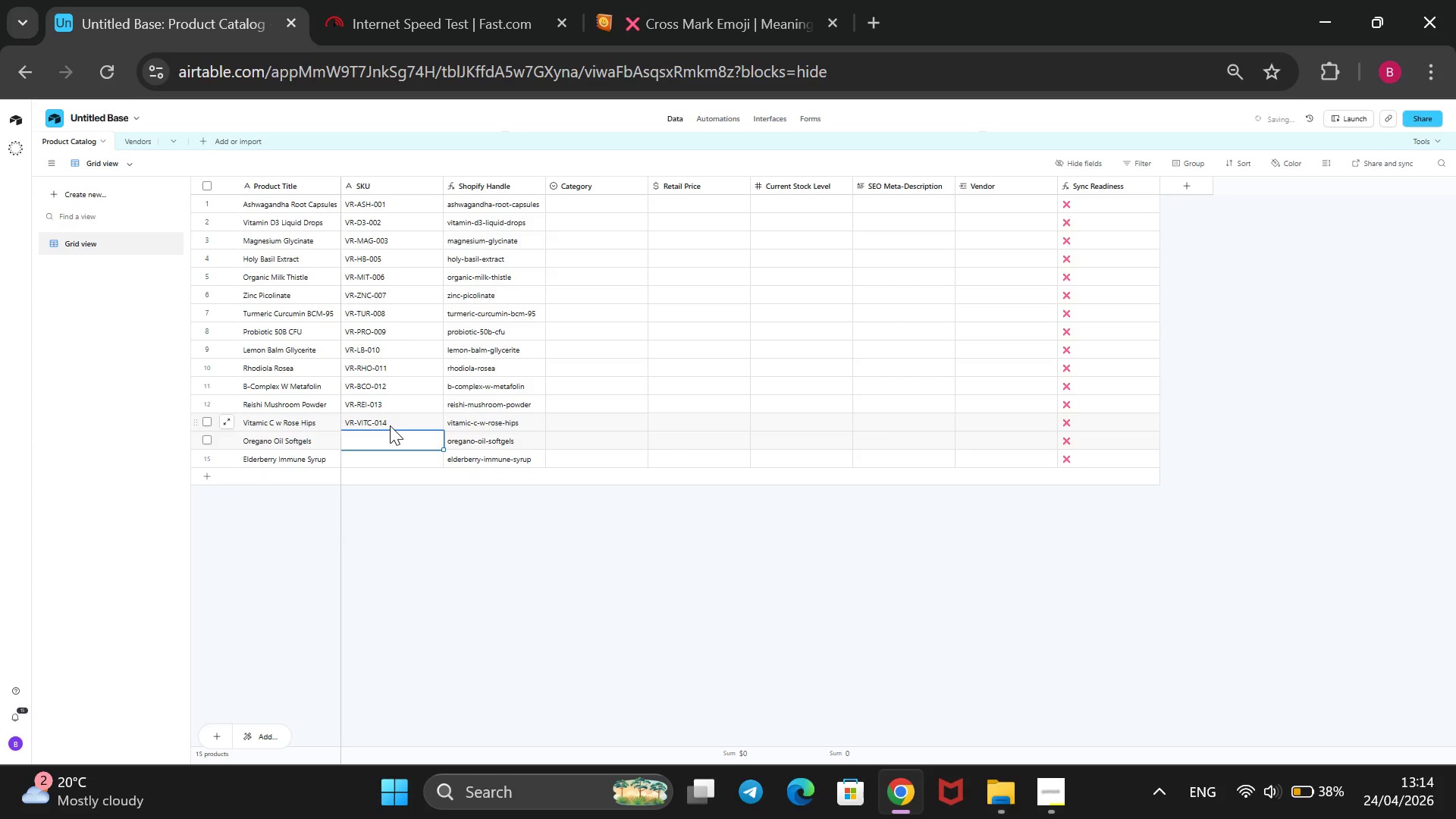 
type(VR-ORE-015)
 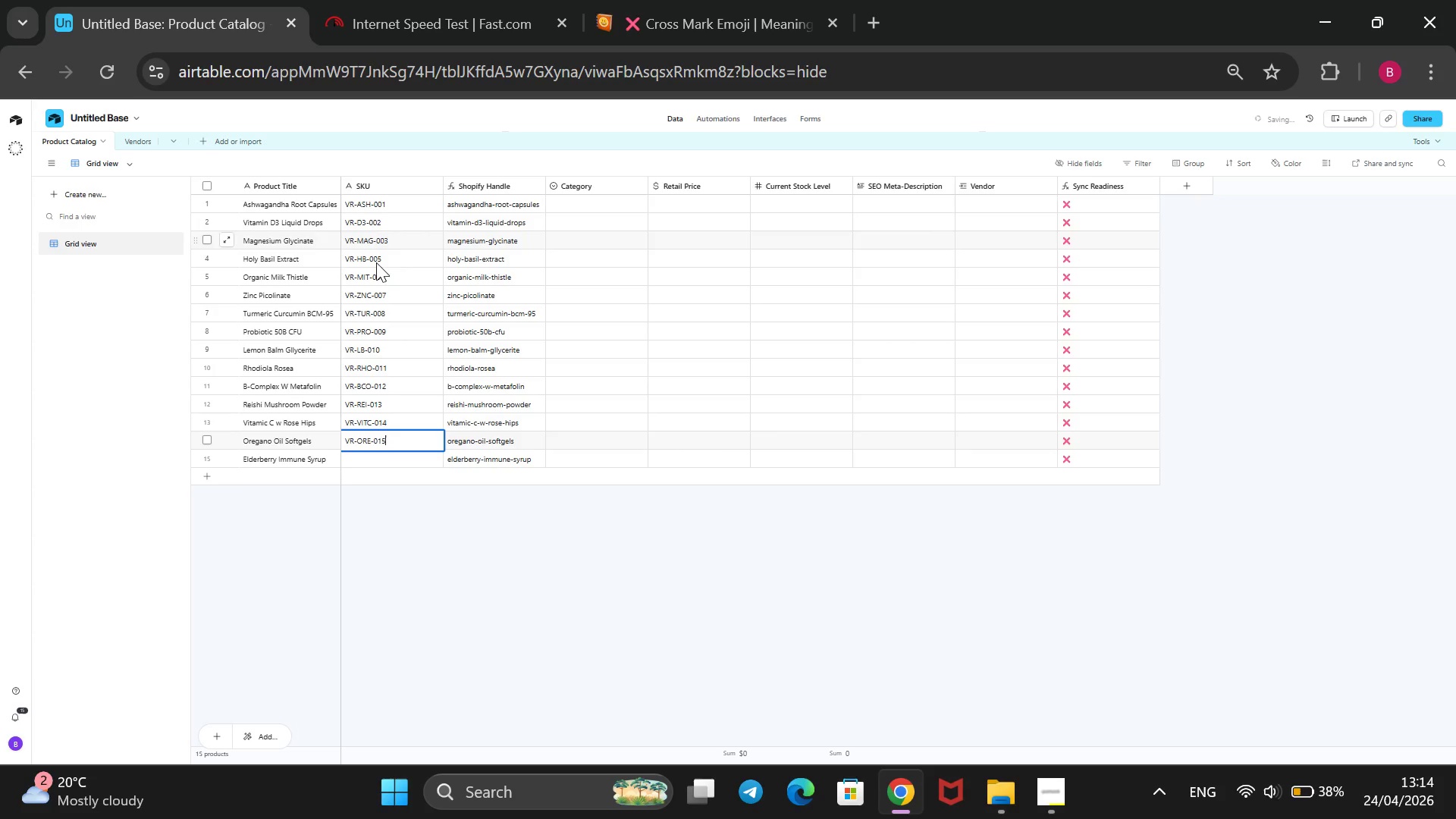 
left_click([392, 256])
 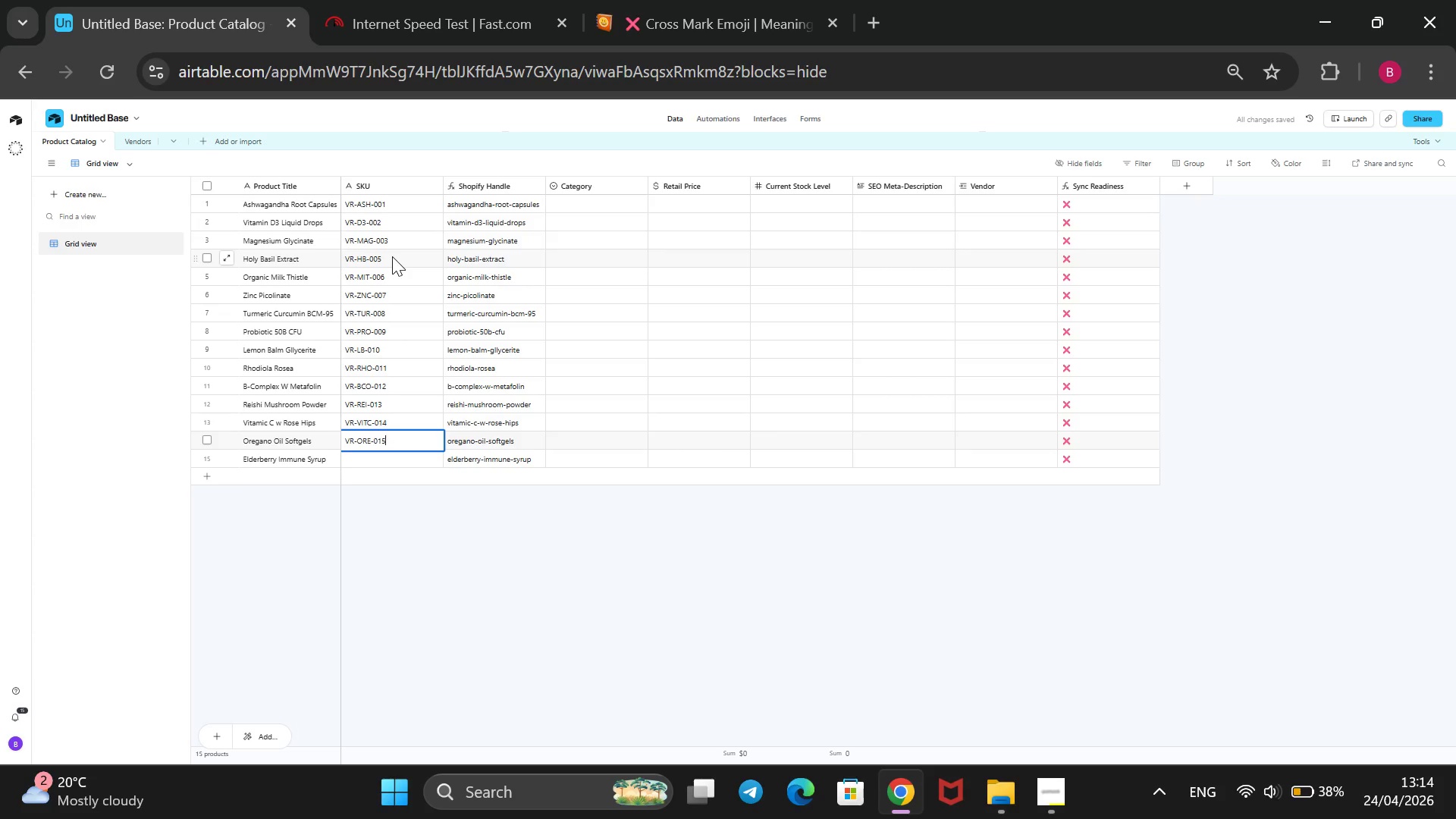 
right_click([392, 256])
 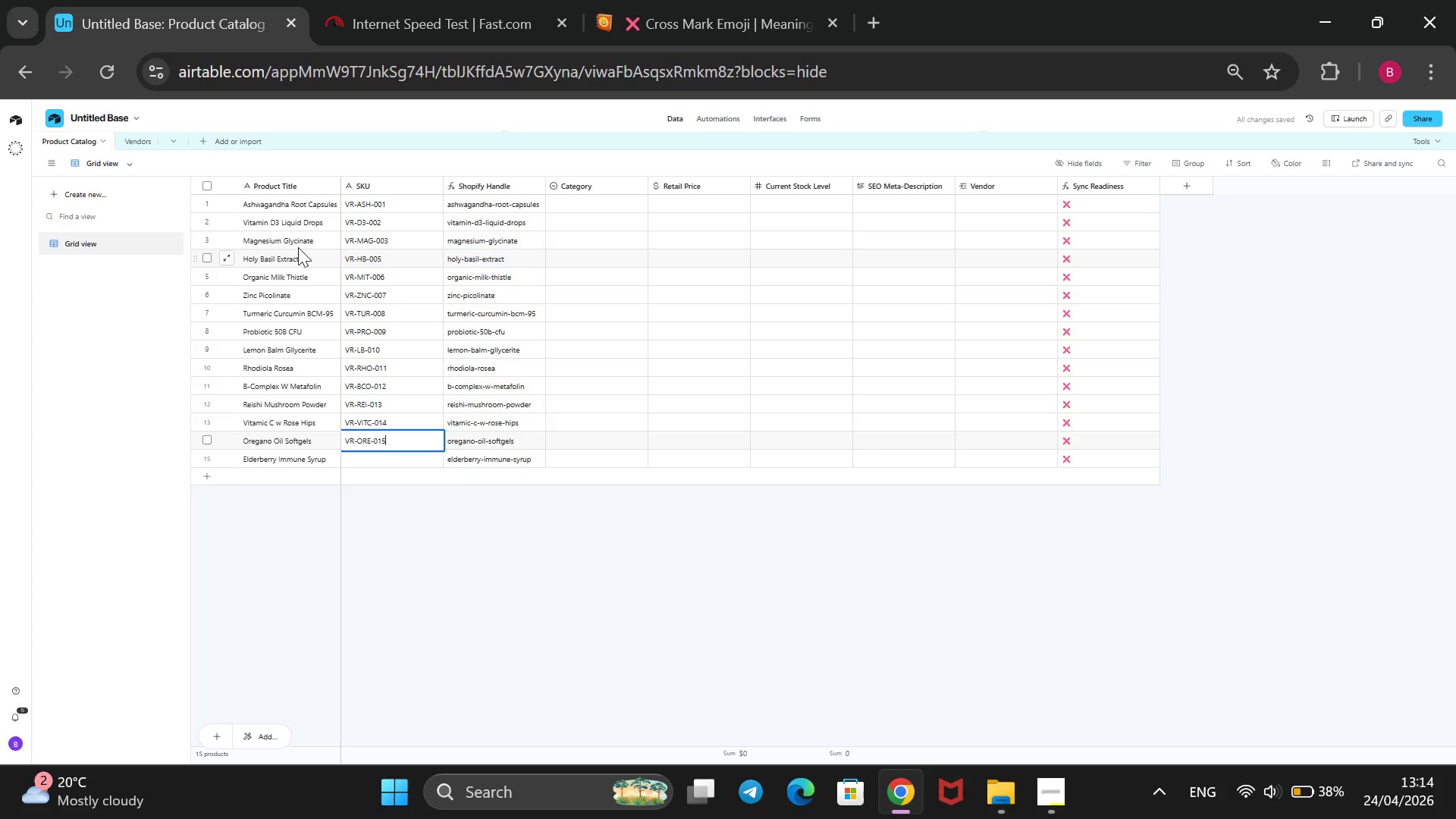 
wait(8.67)
 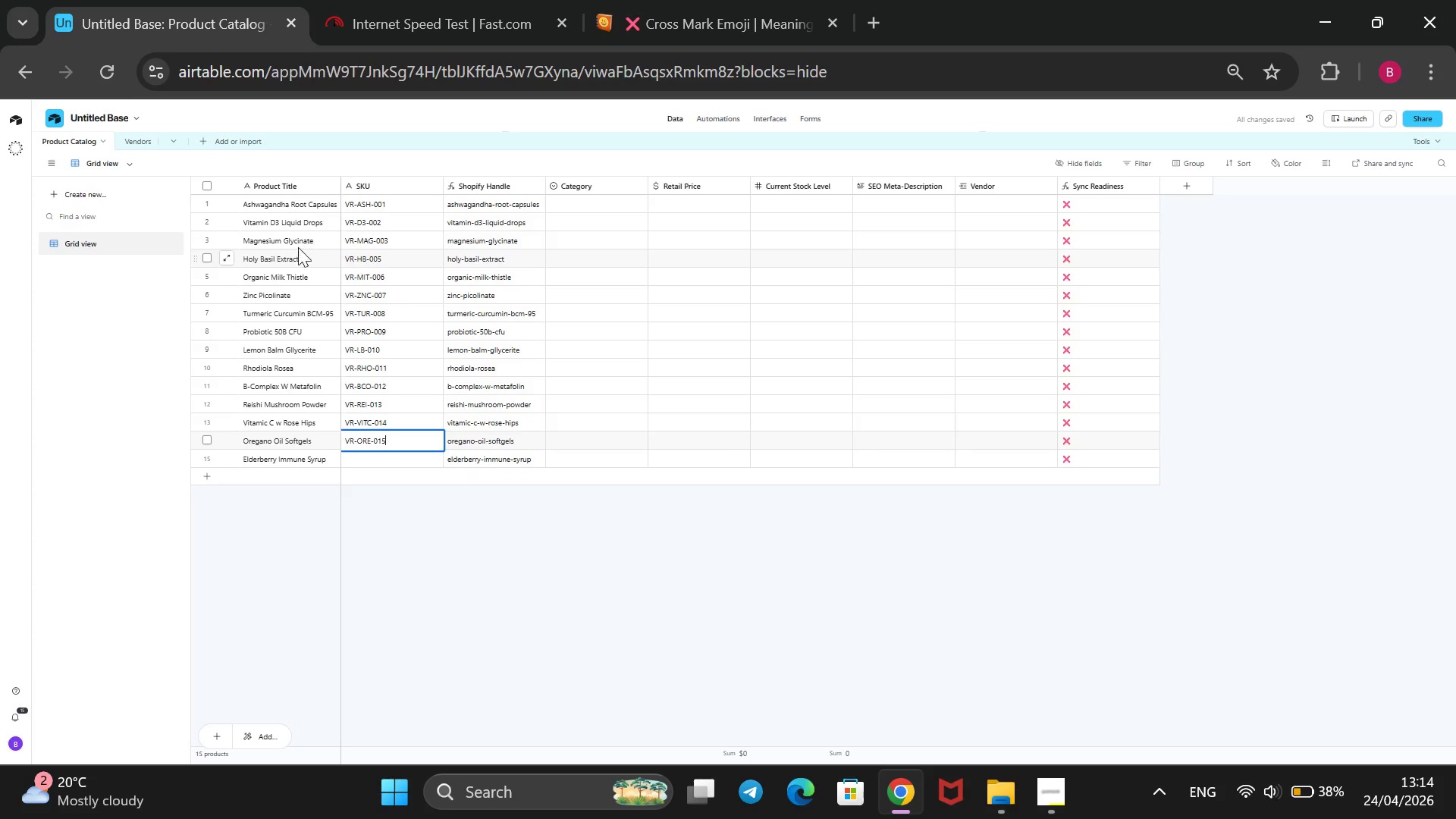 
left_click([444, 317])
 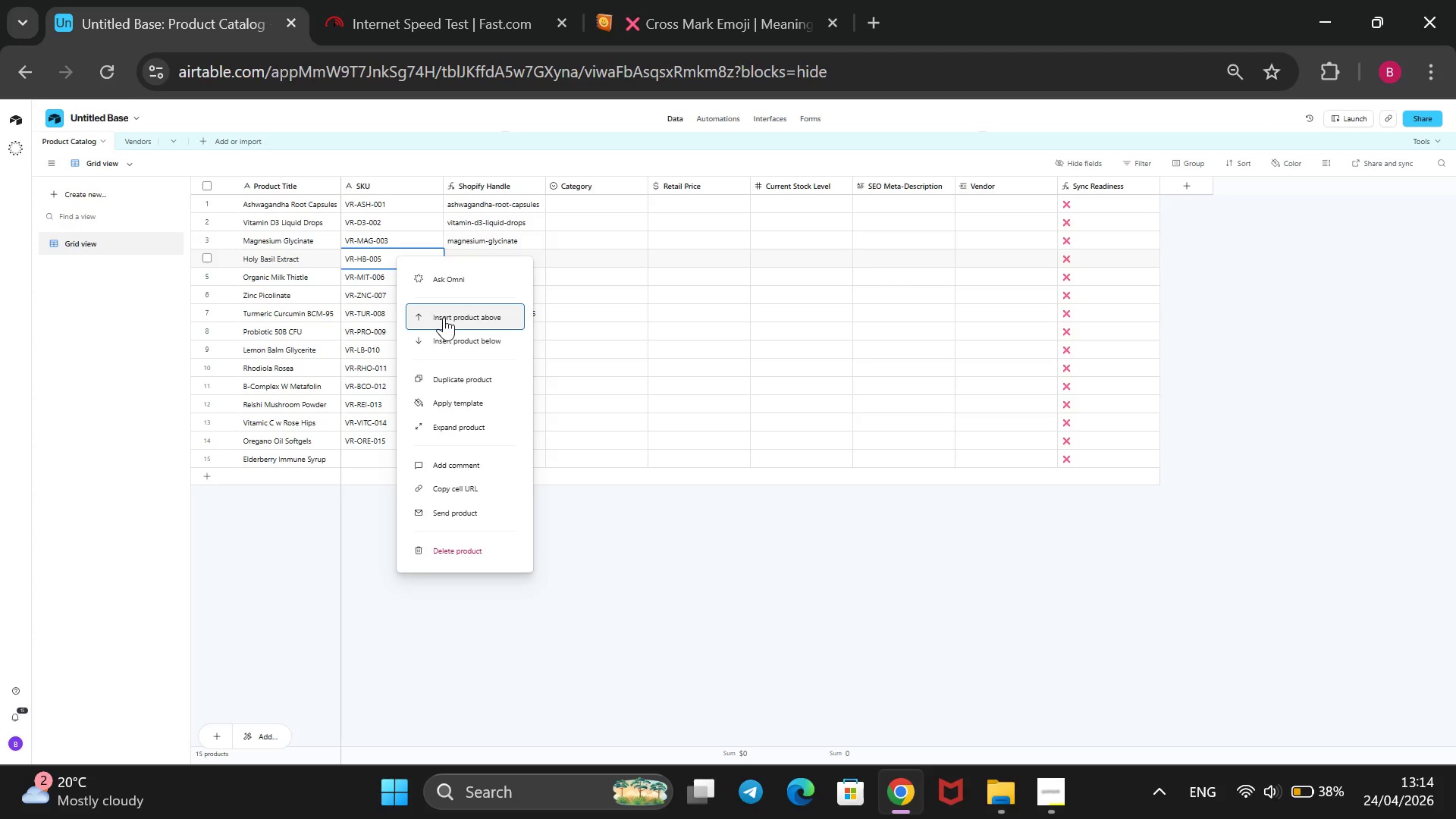 
wait(7.03)
 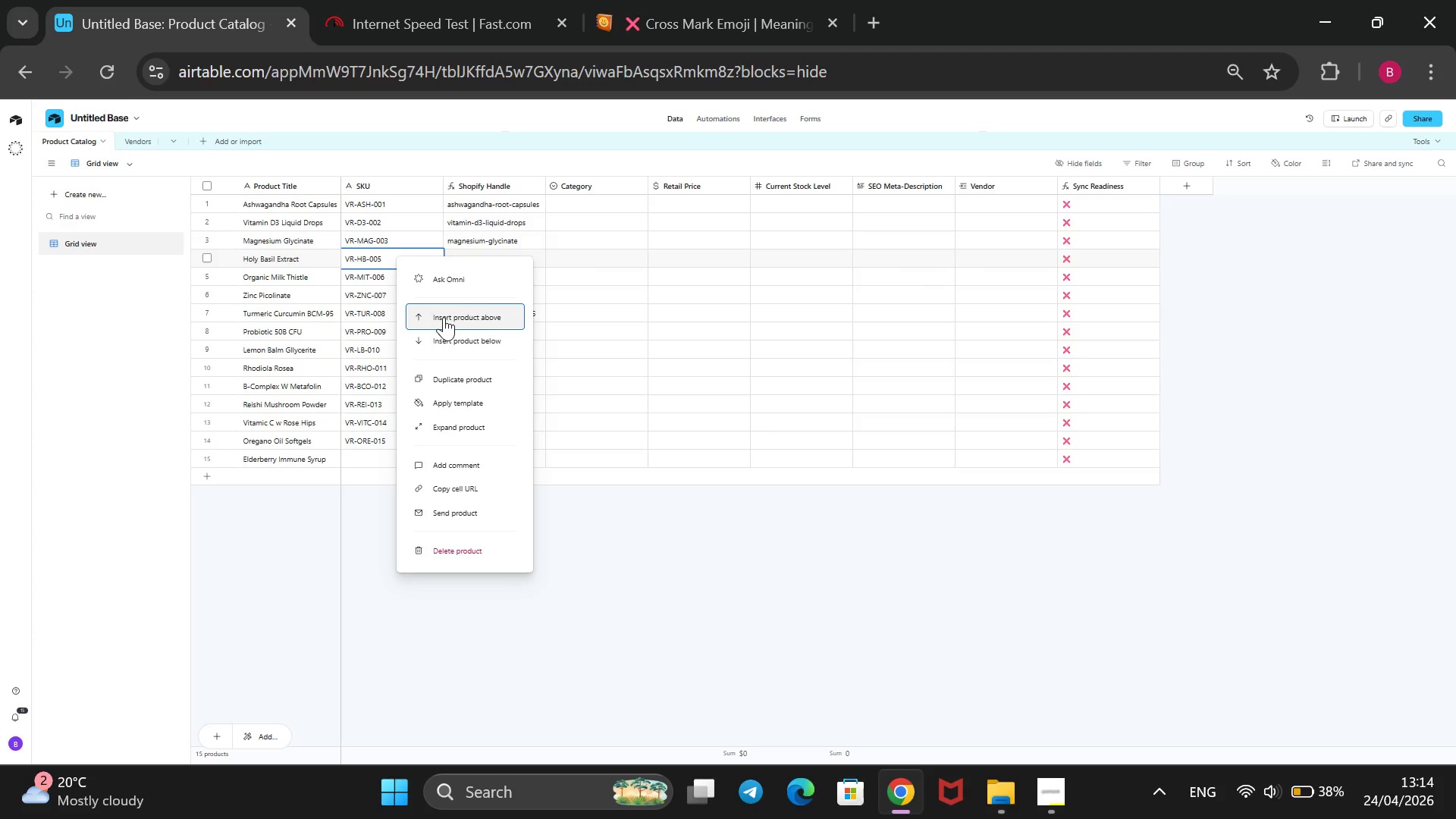 
double_click([435, 318])
 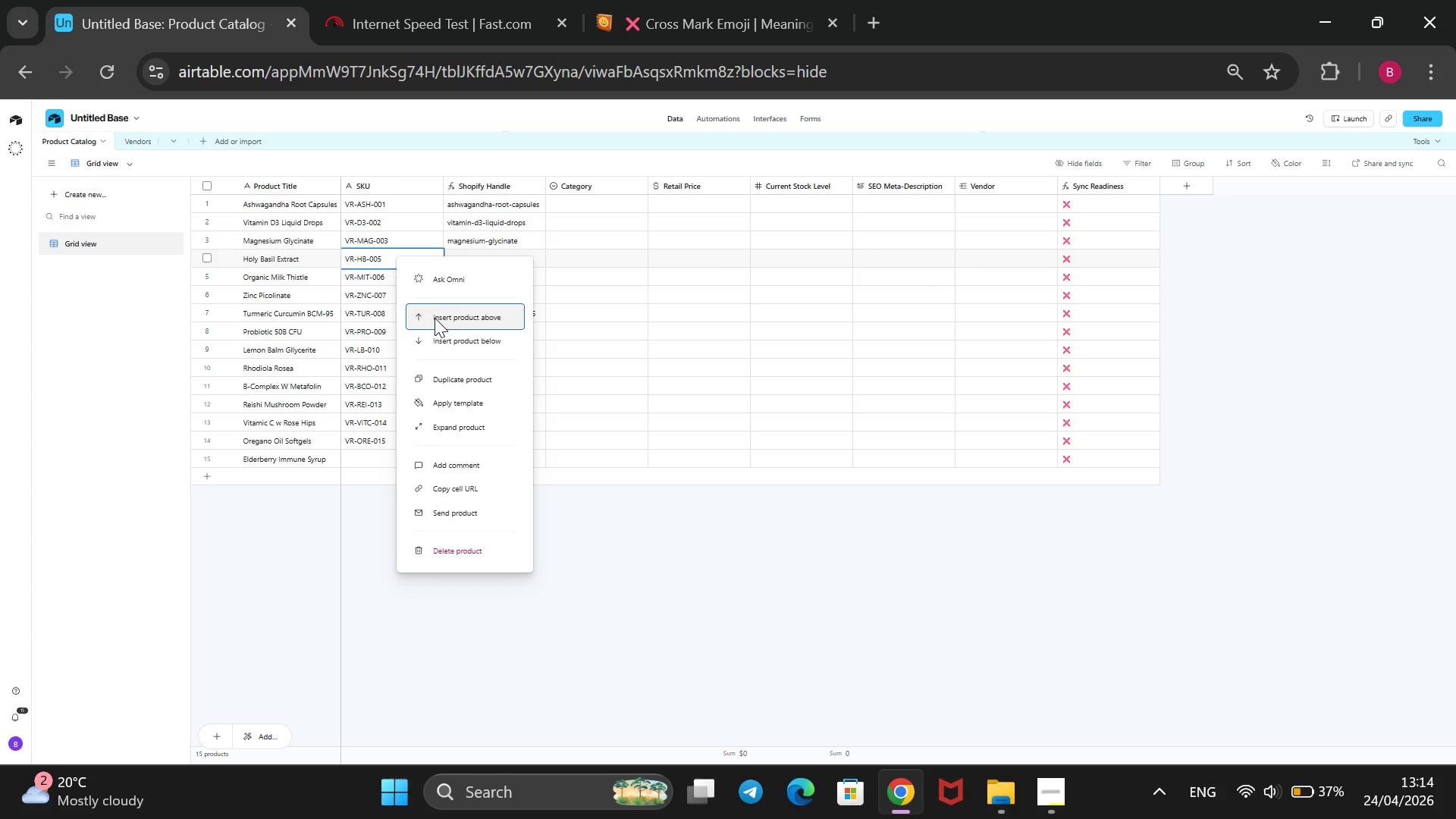 
wait(13.3)
 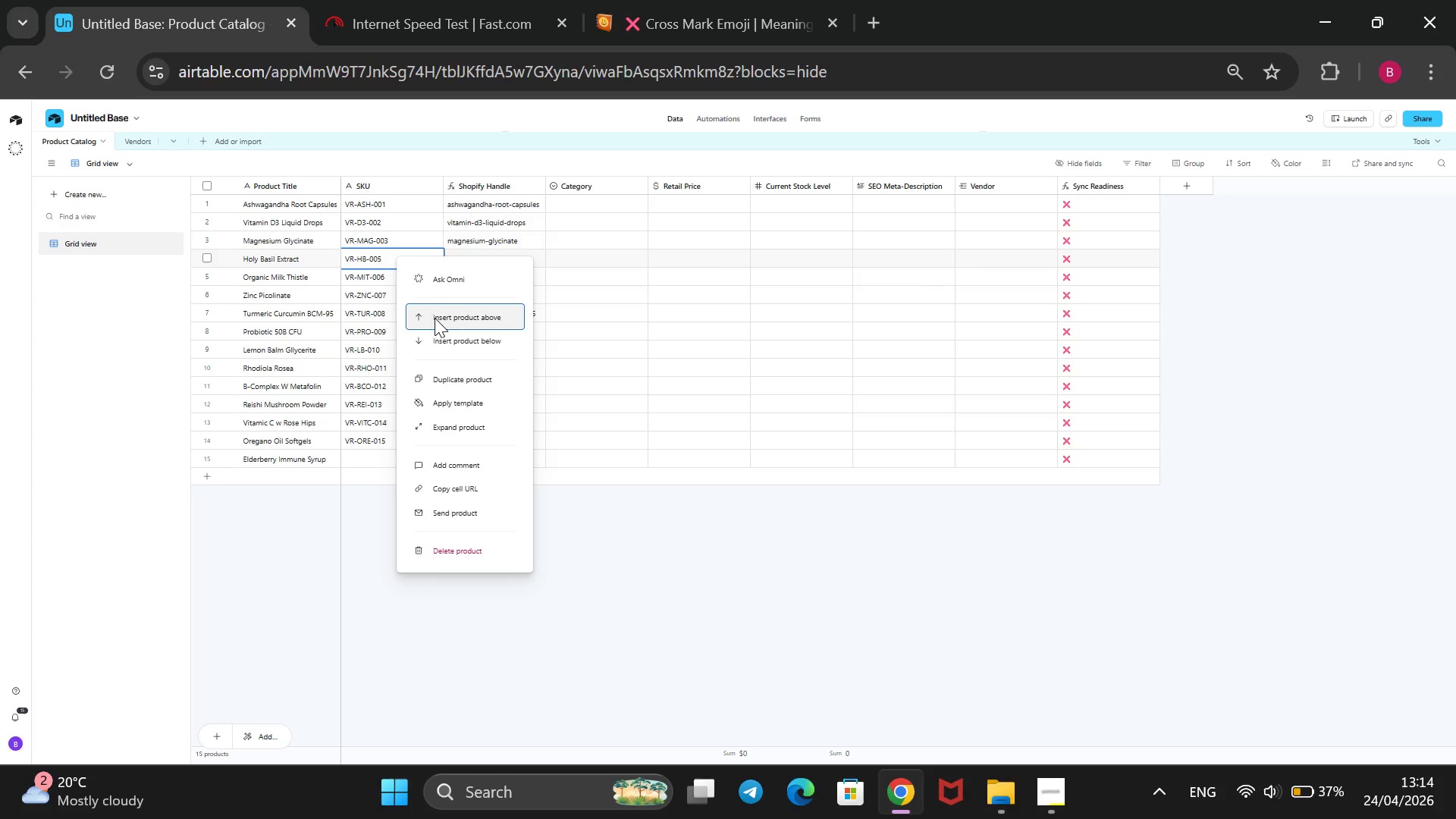 
left_click([271, 260])
 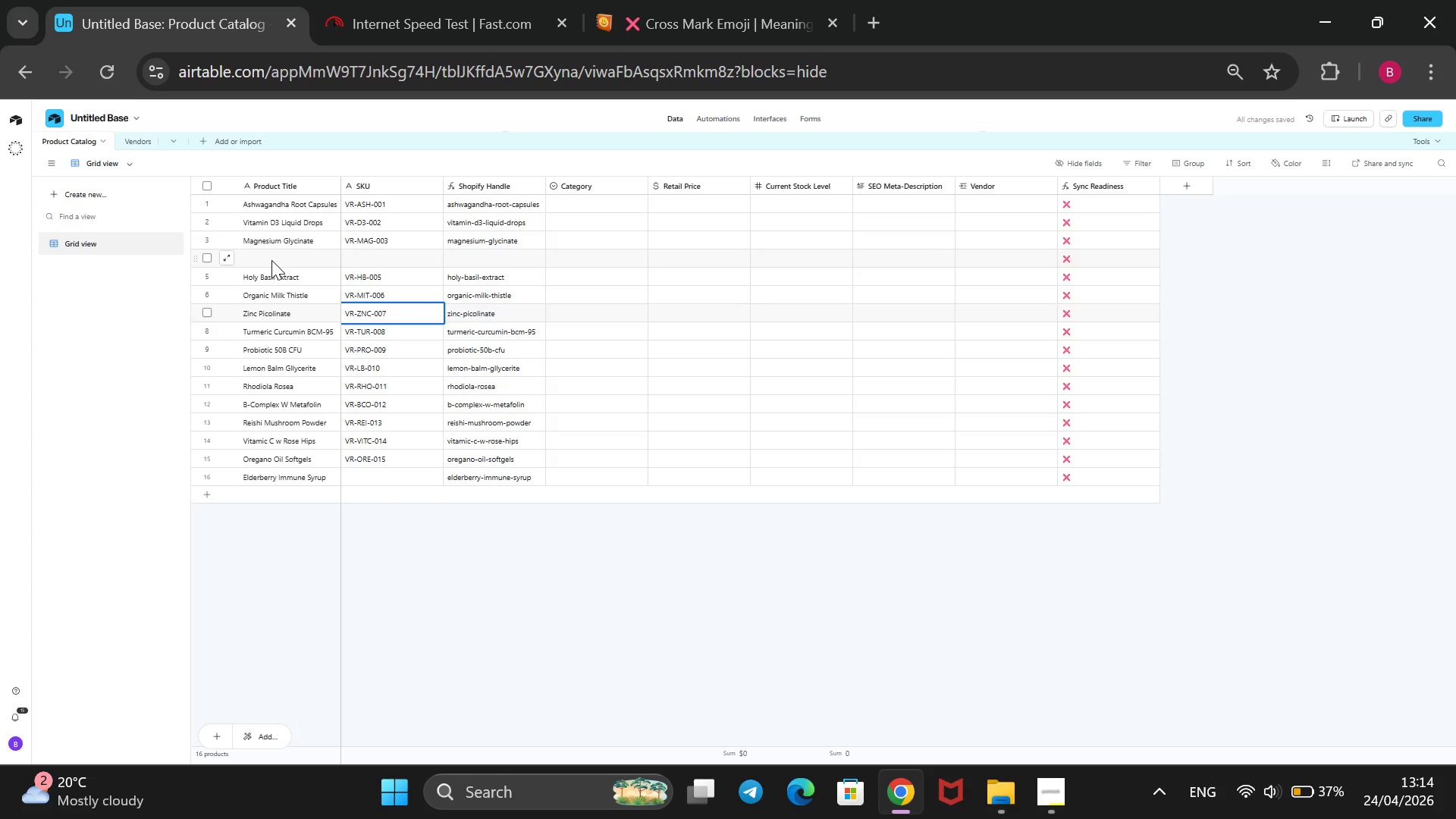 
left_click([271, 260])
 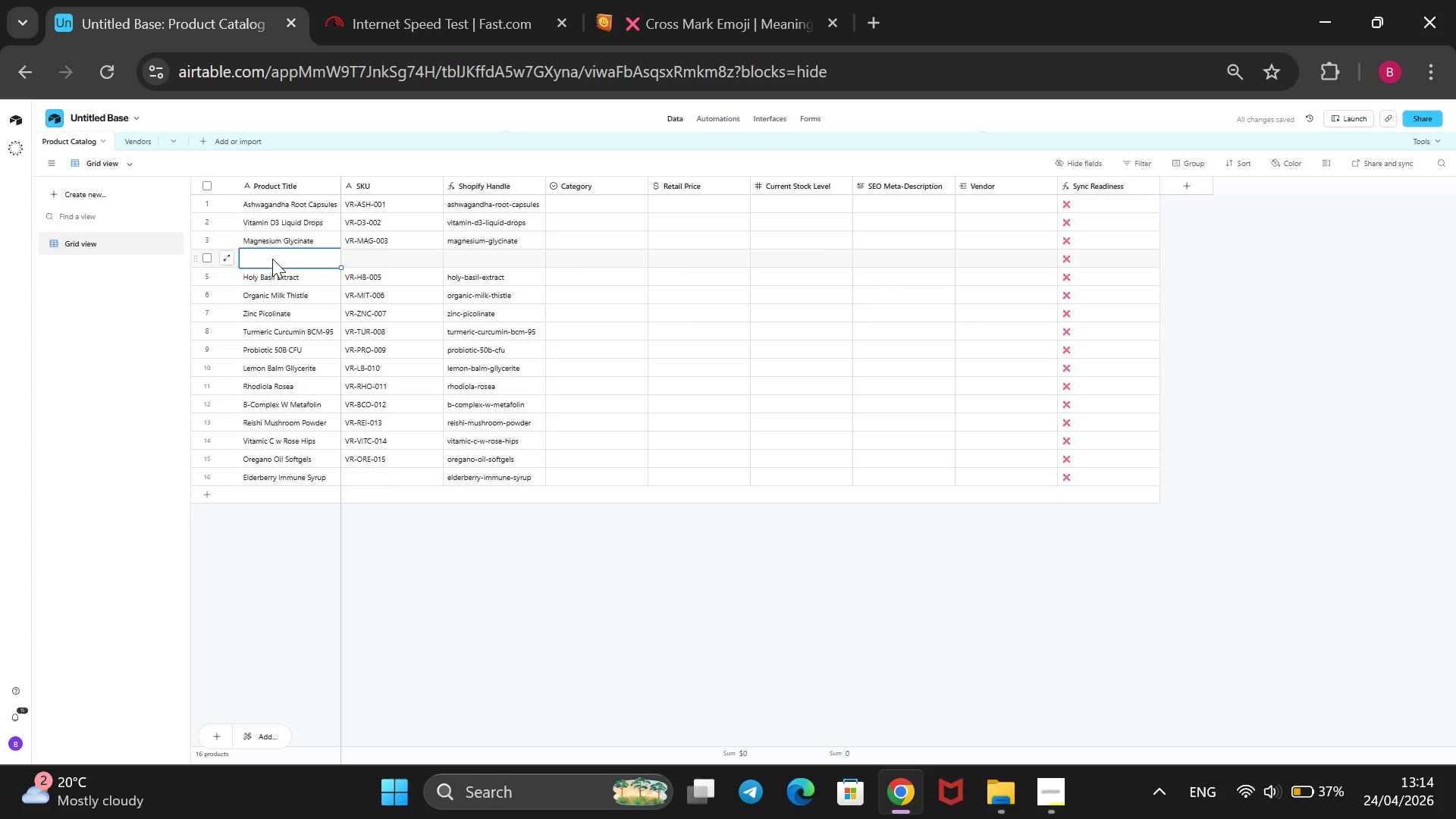 
key(E)
 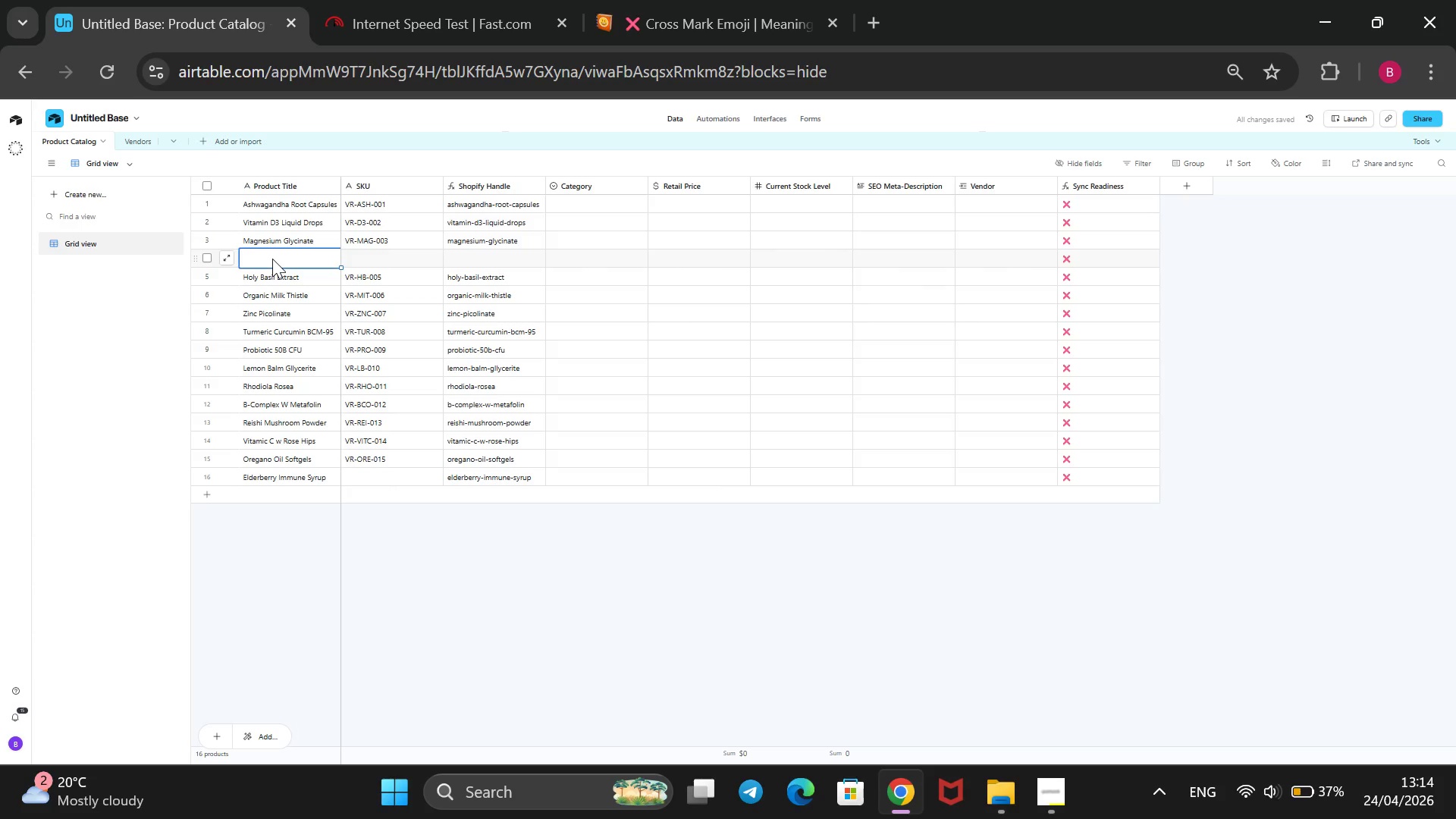 
type(E)
key(Backspace)
type(LDER)
key(Backspace)
key(Backspace)
key(Backspace)
key(Backspace)
type(lderberry Immune Syrup)
 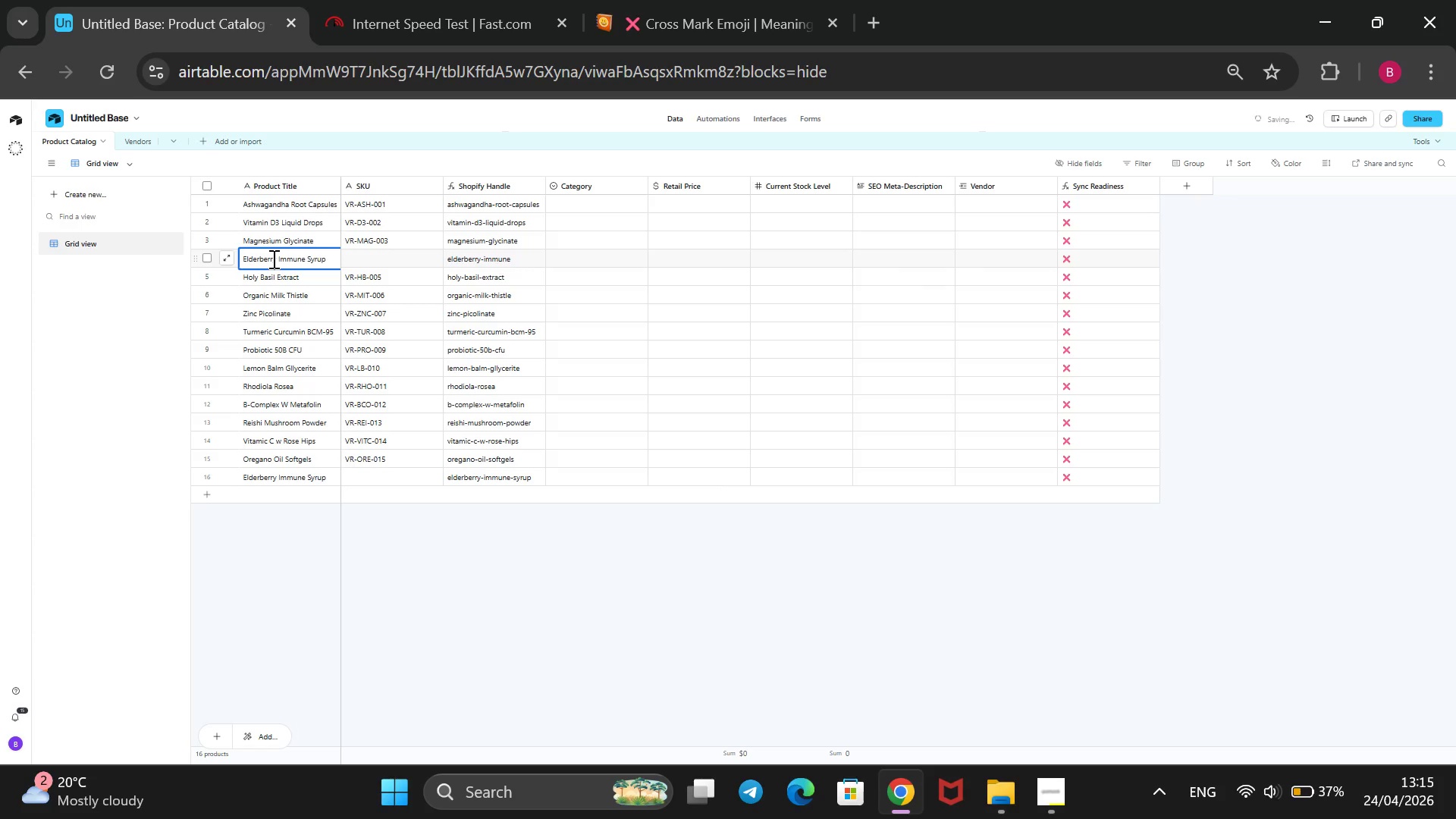 
key(ArrowRight)
 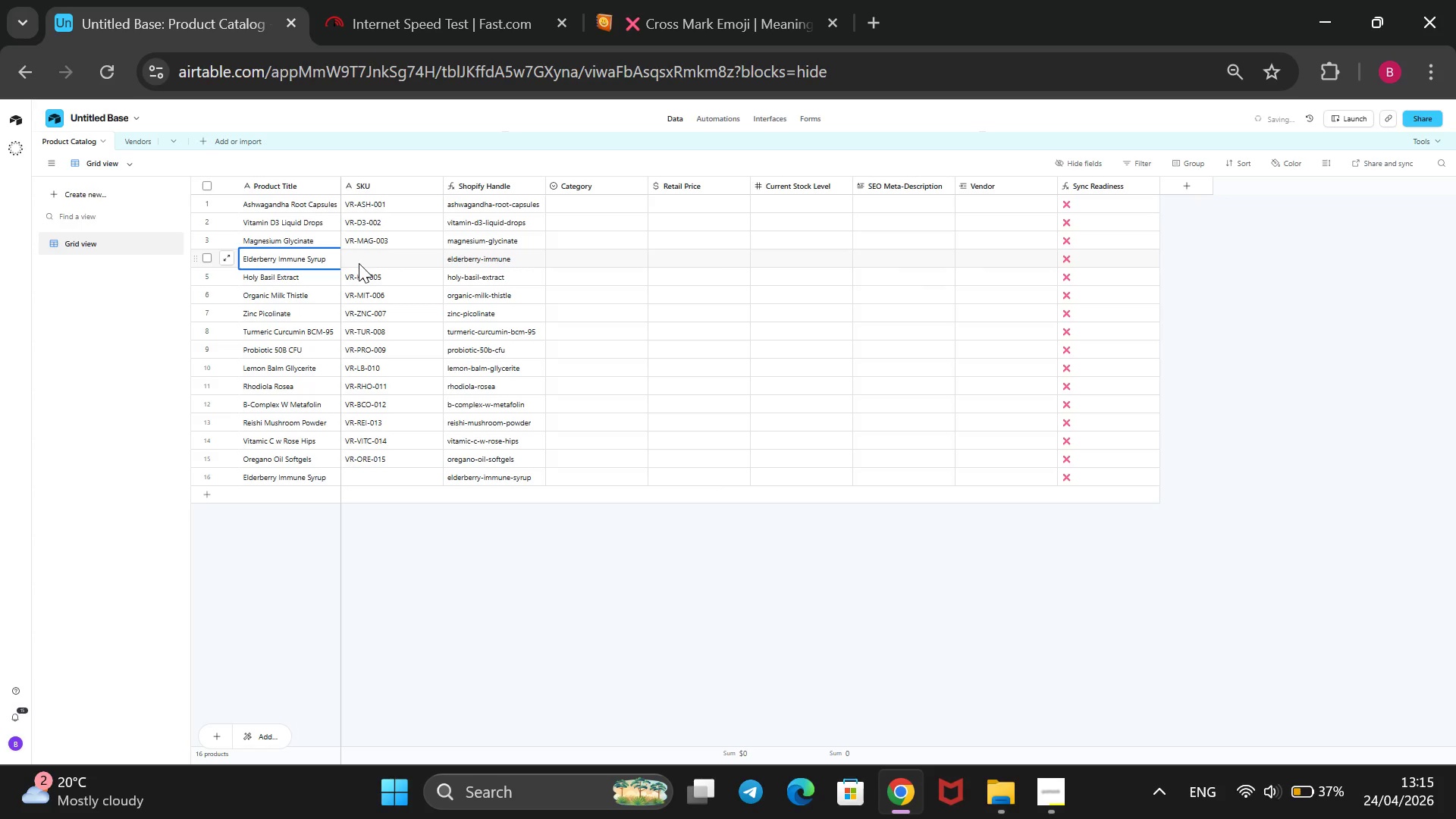 
left_click([381, 253])
 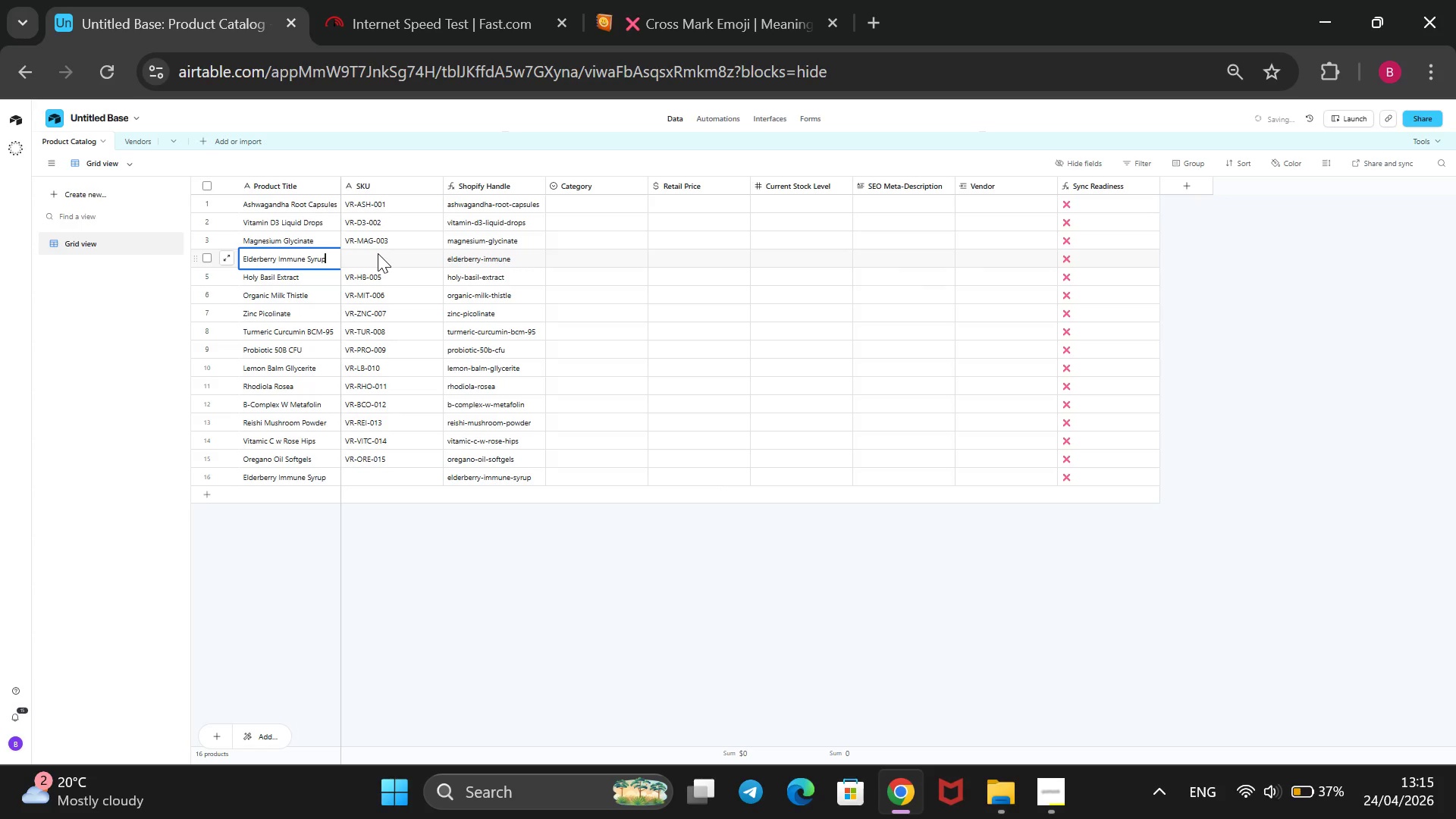 
type(VR-)
 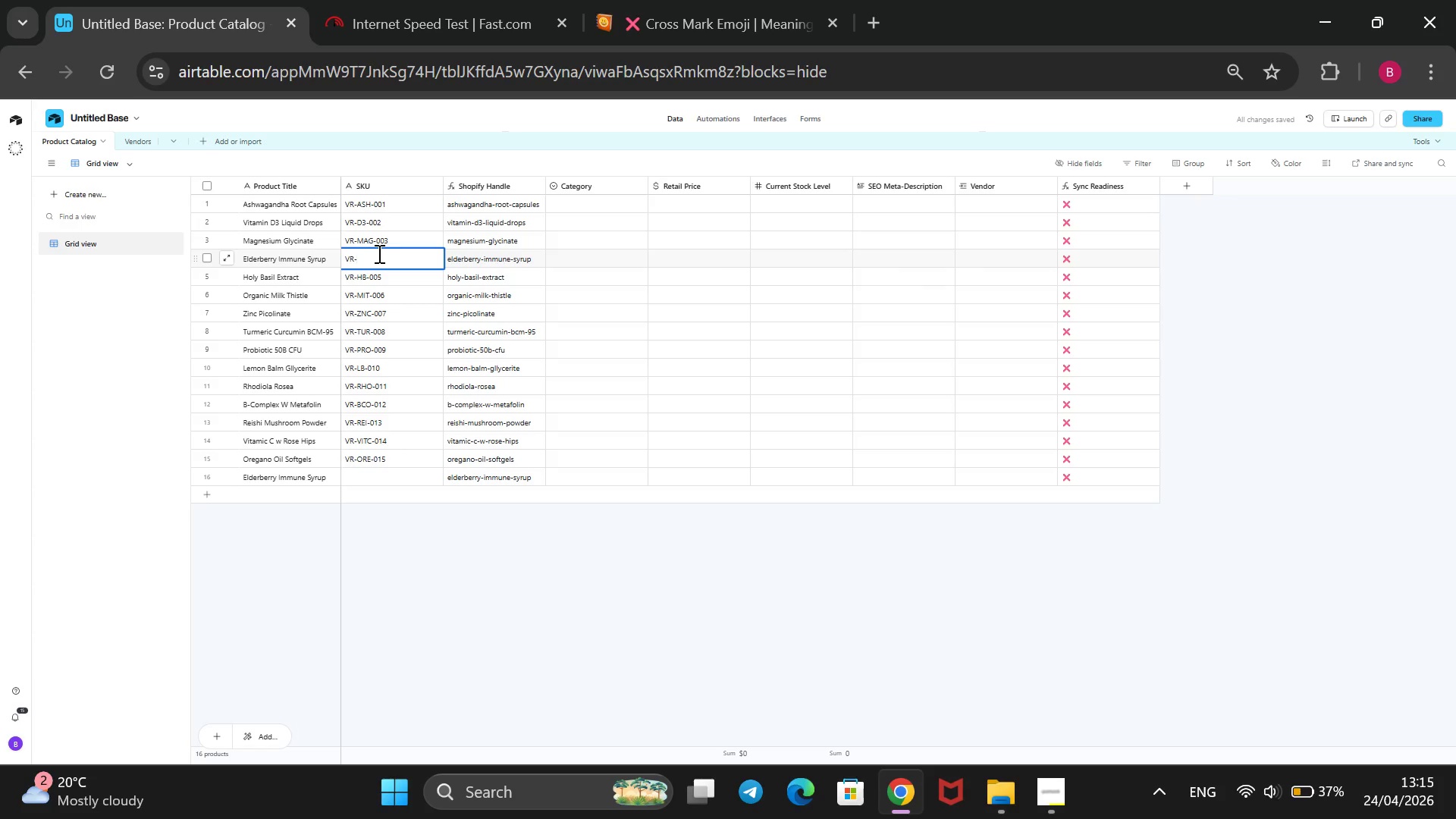 
wait(9.48)
 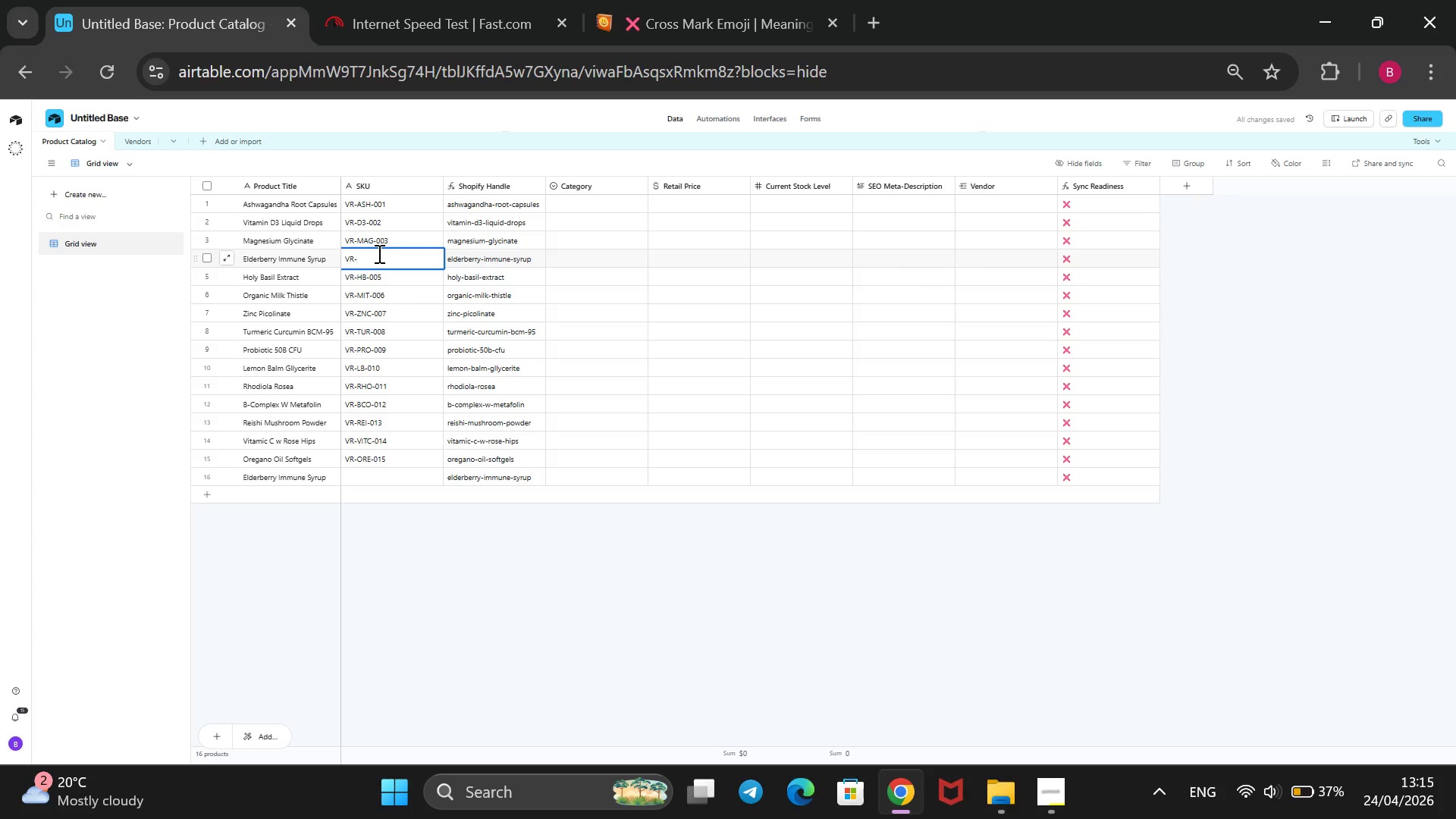 
type(ELD-004)
 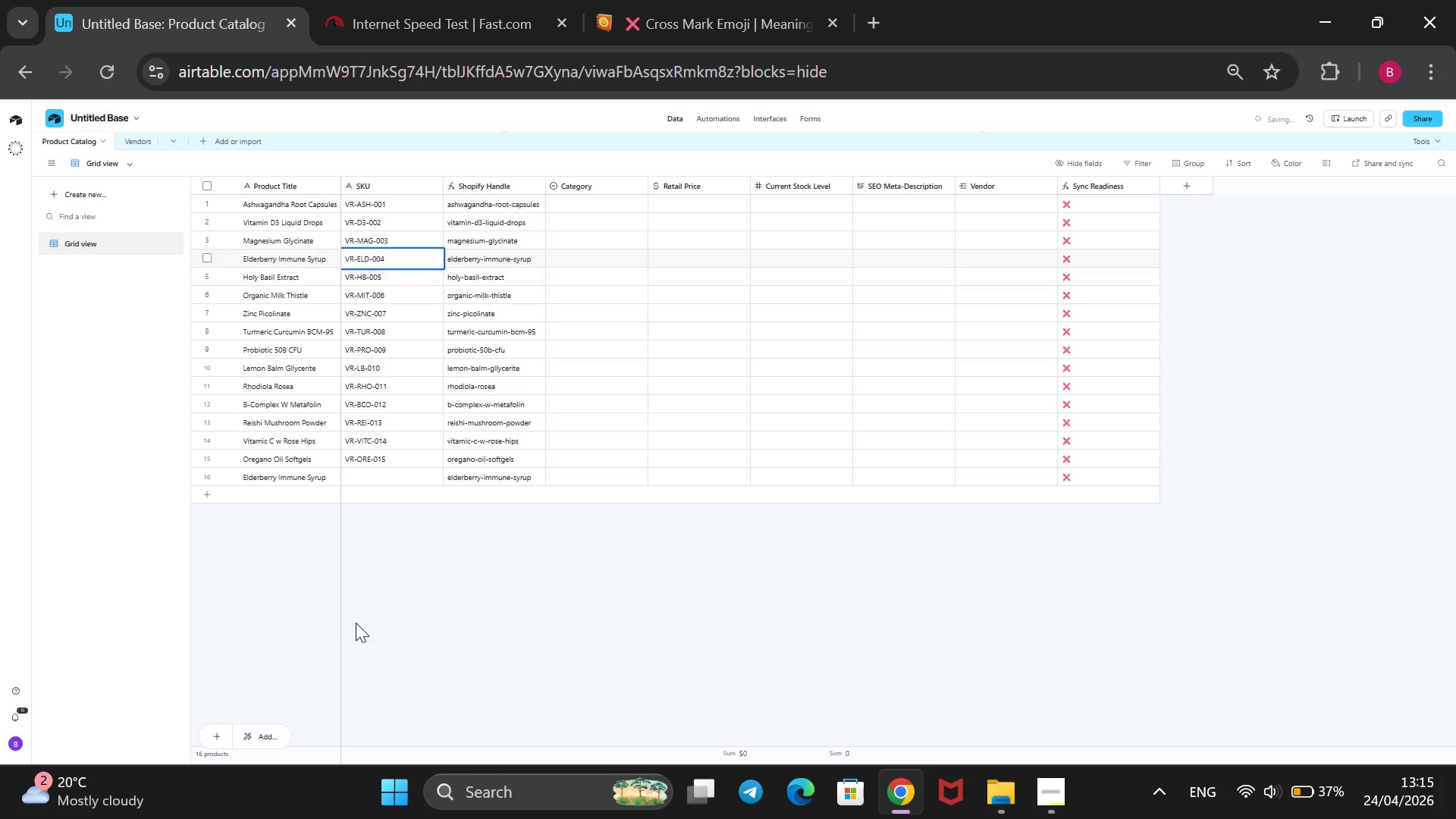 
left_click([378, 614])
 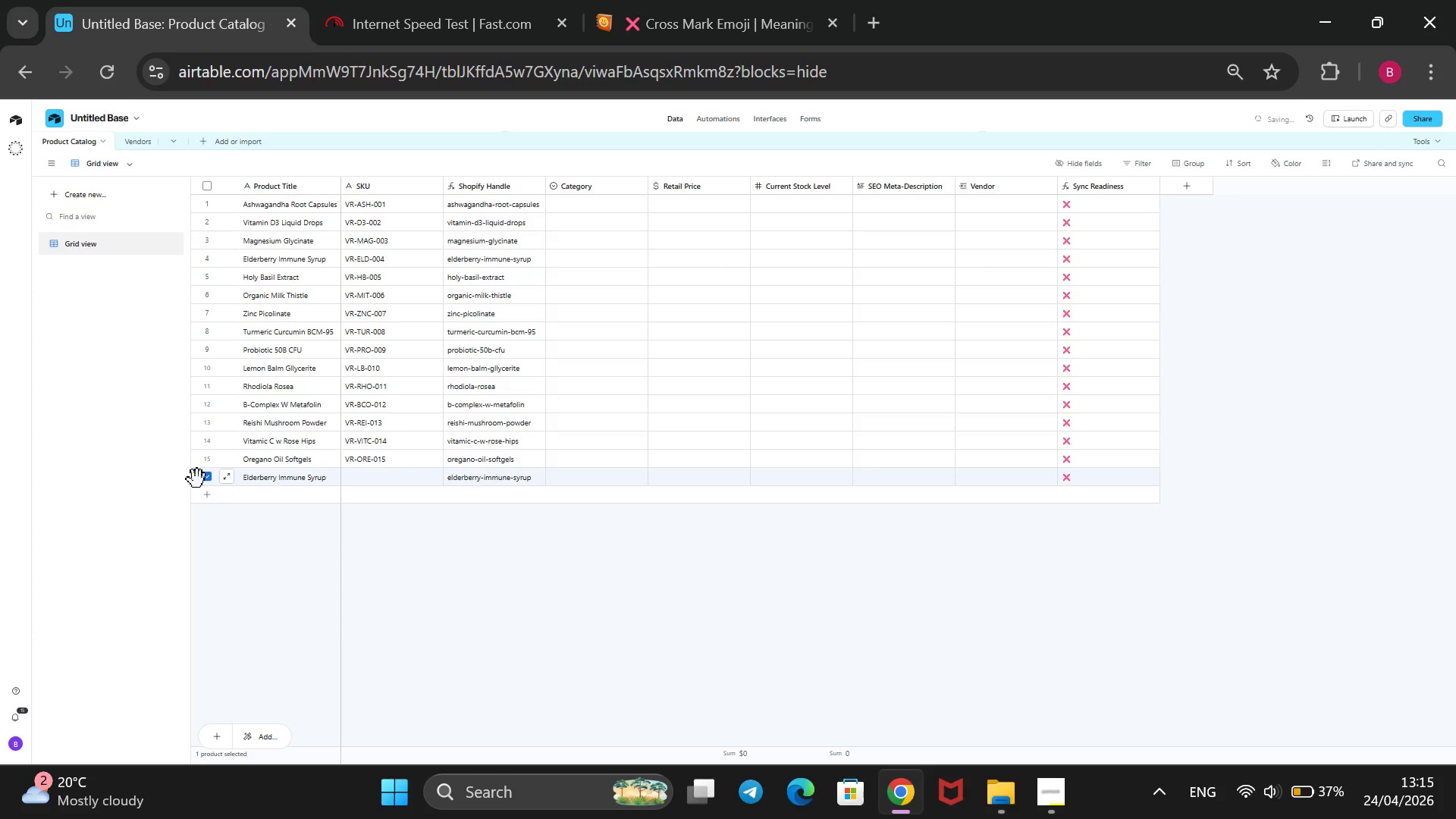 
right_click([262, 502])
 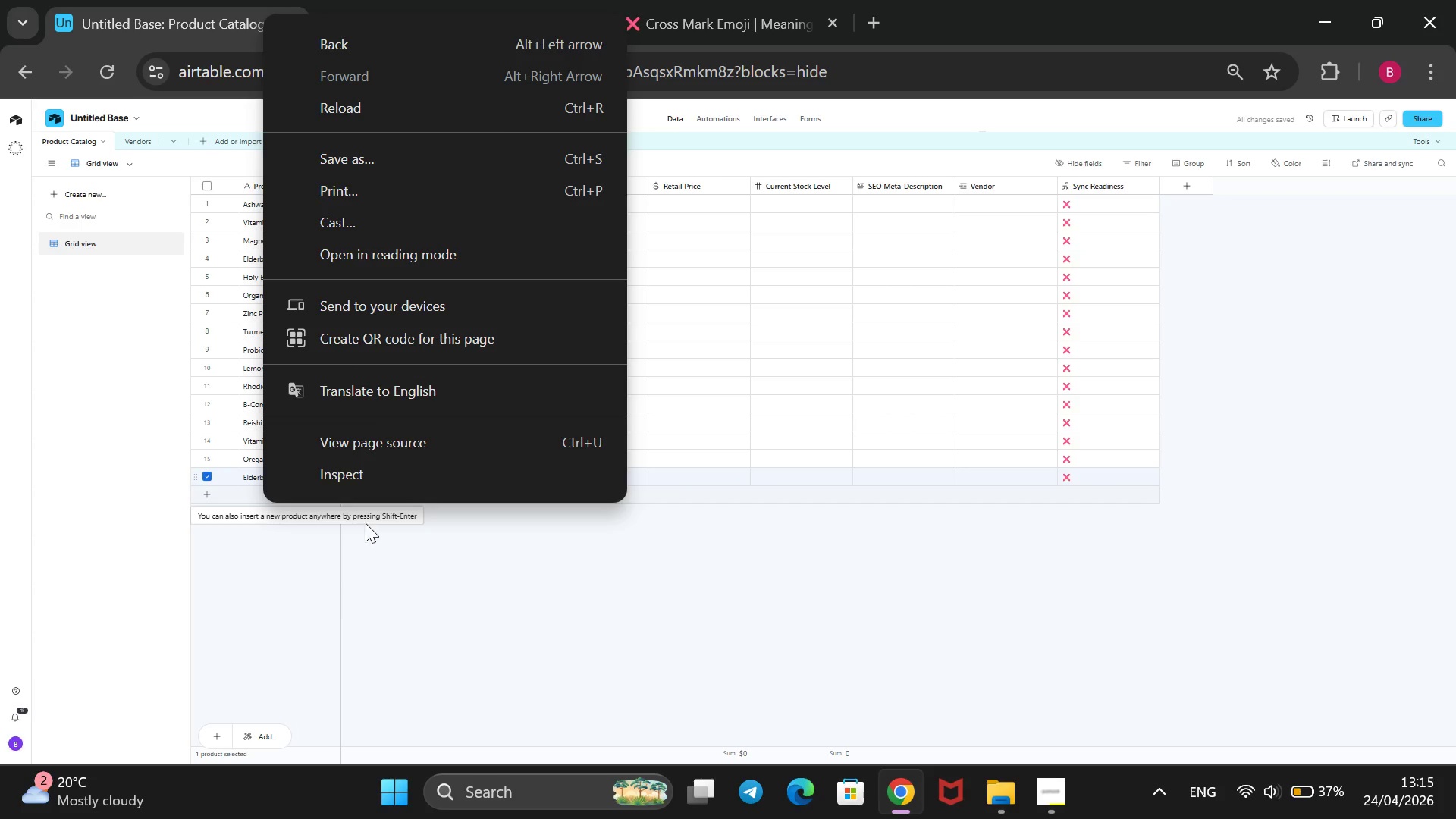 
left_click([486, 593])
 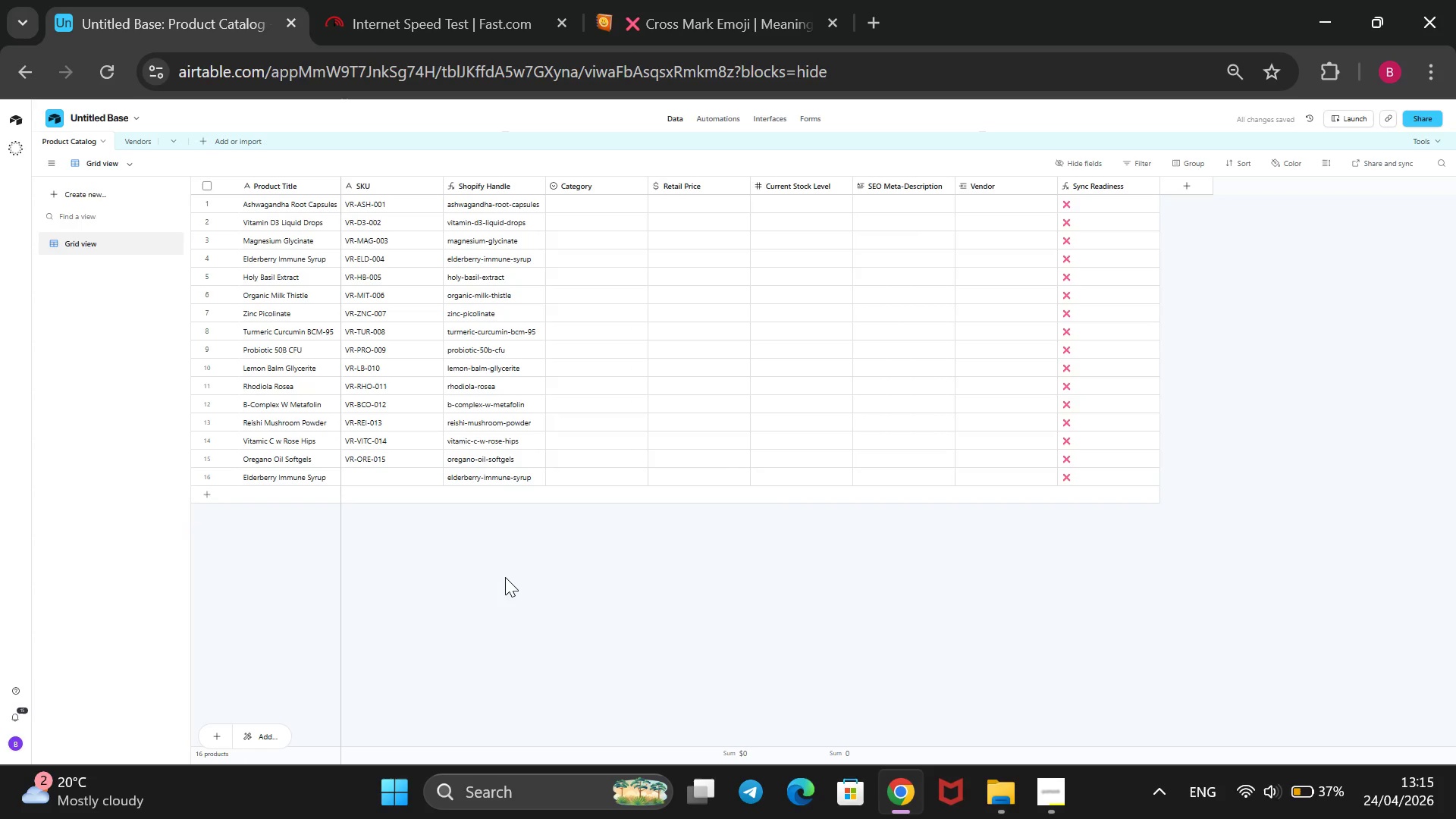 
right_click([510, 574])
 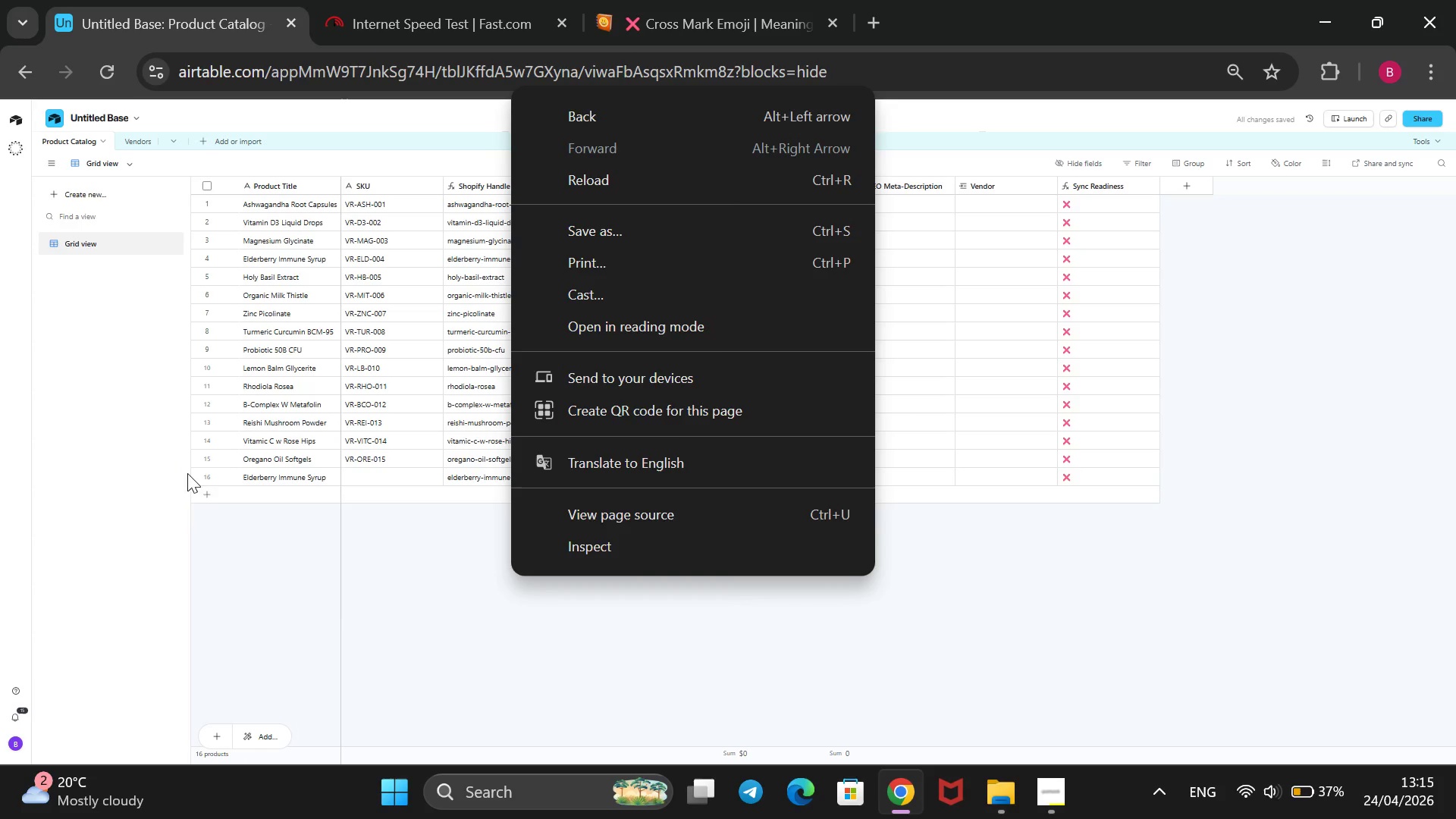 
left_click([206, 479])
 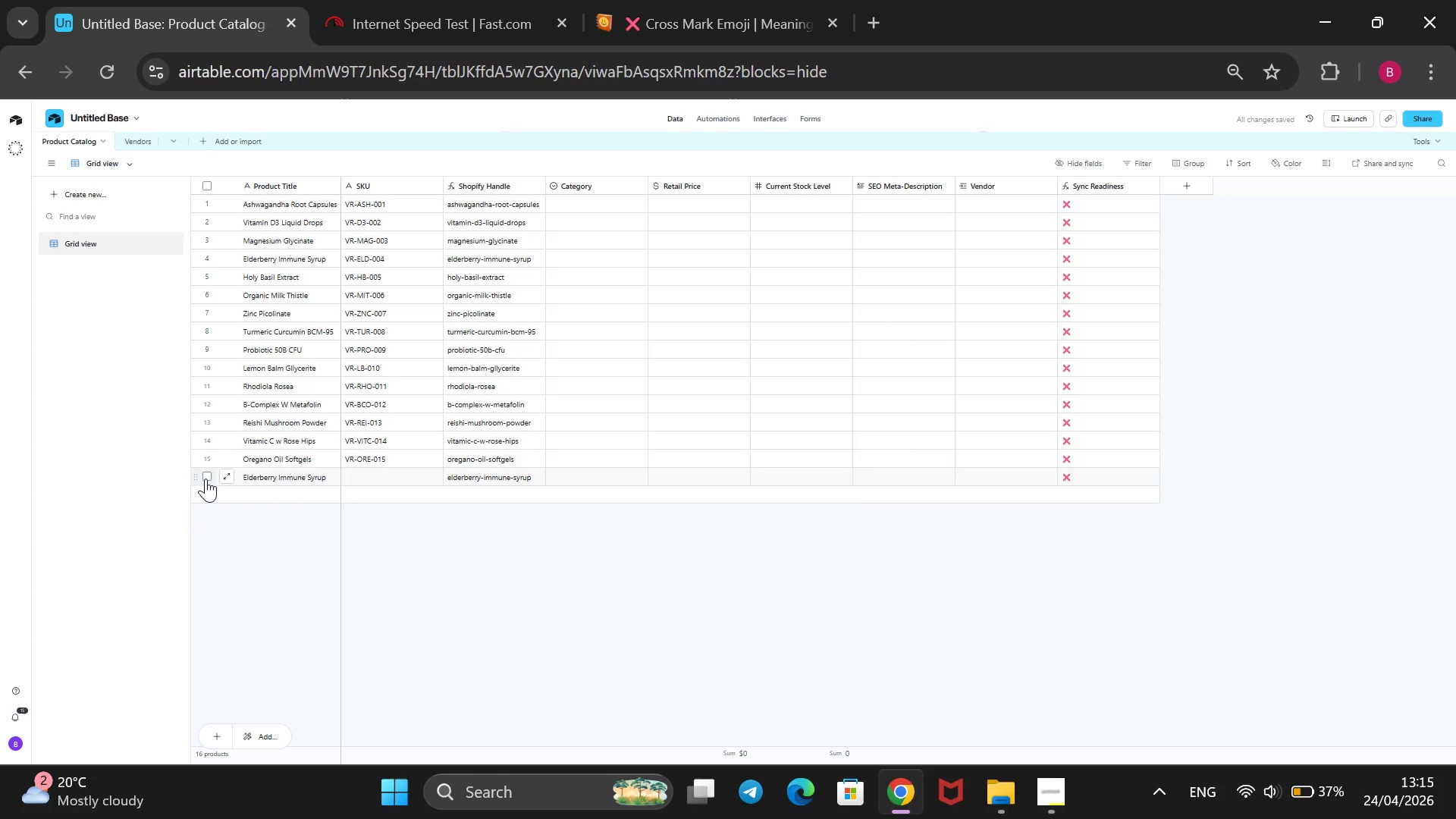 
left_click([206, 479])
 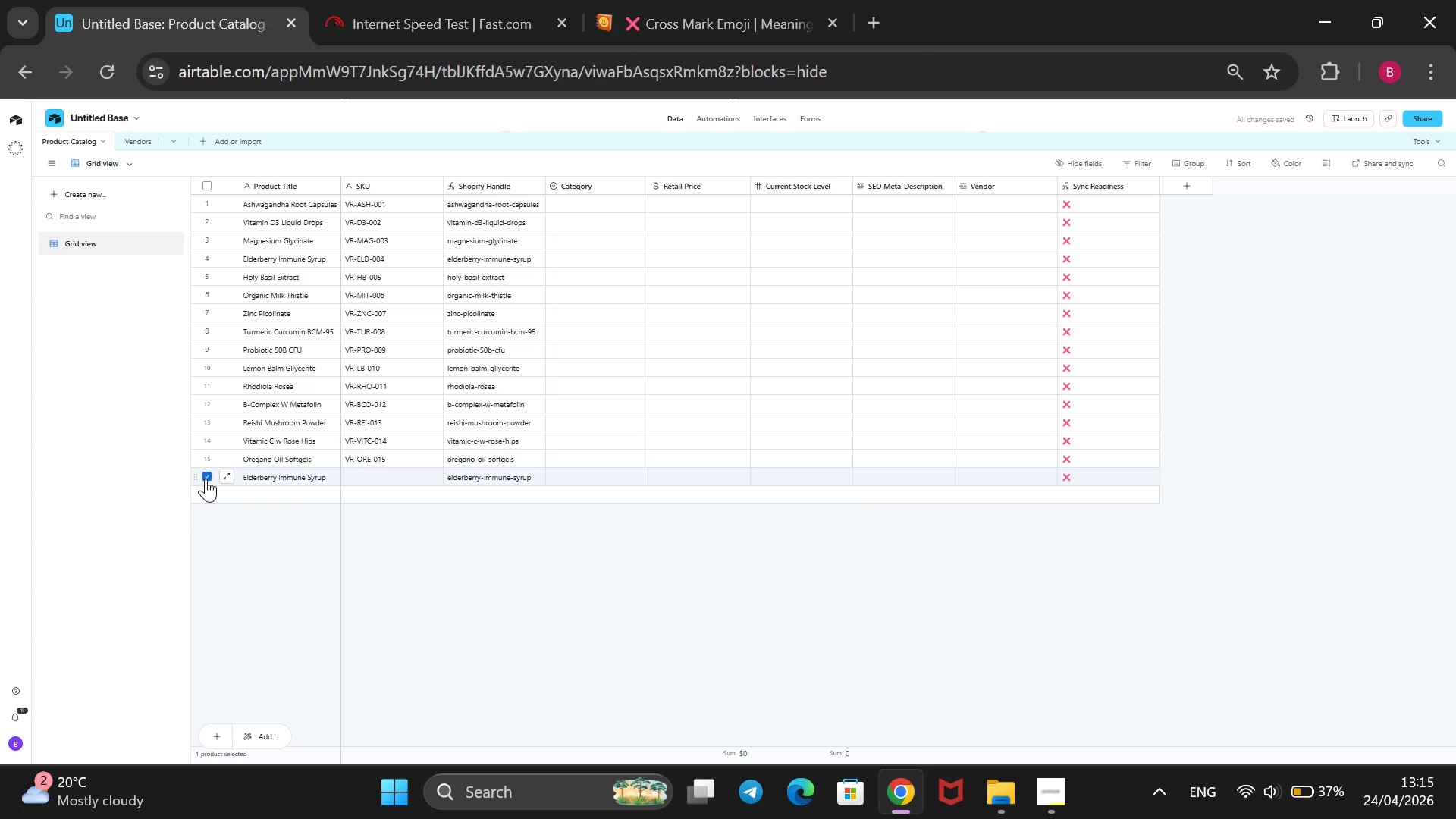 
right_click([206, 479])
 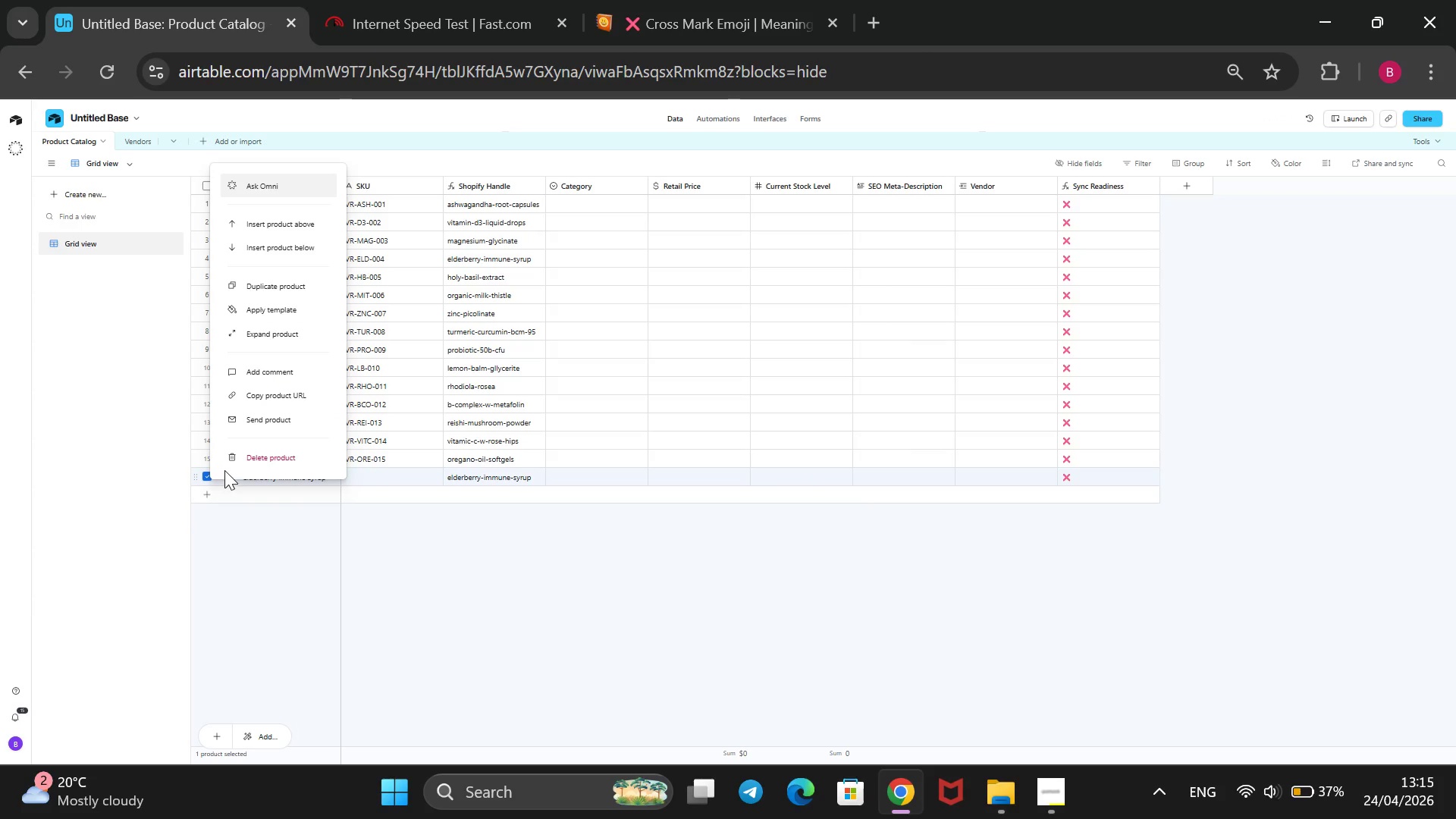 
wait(5.59)
 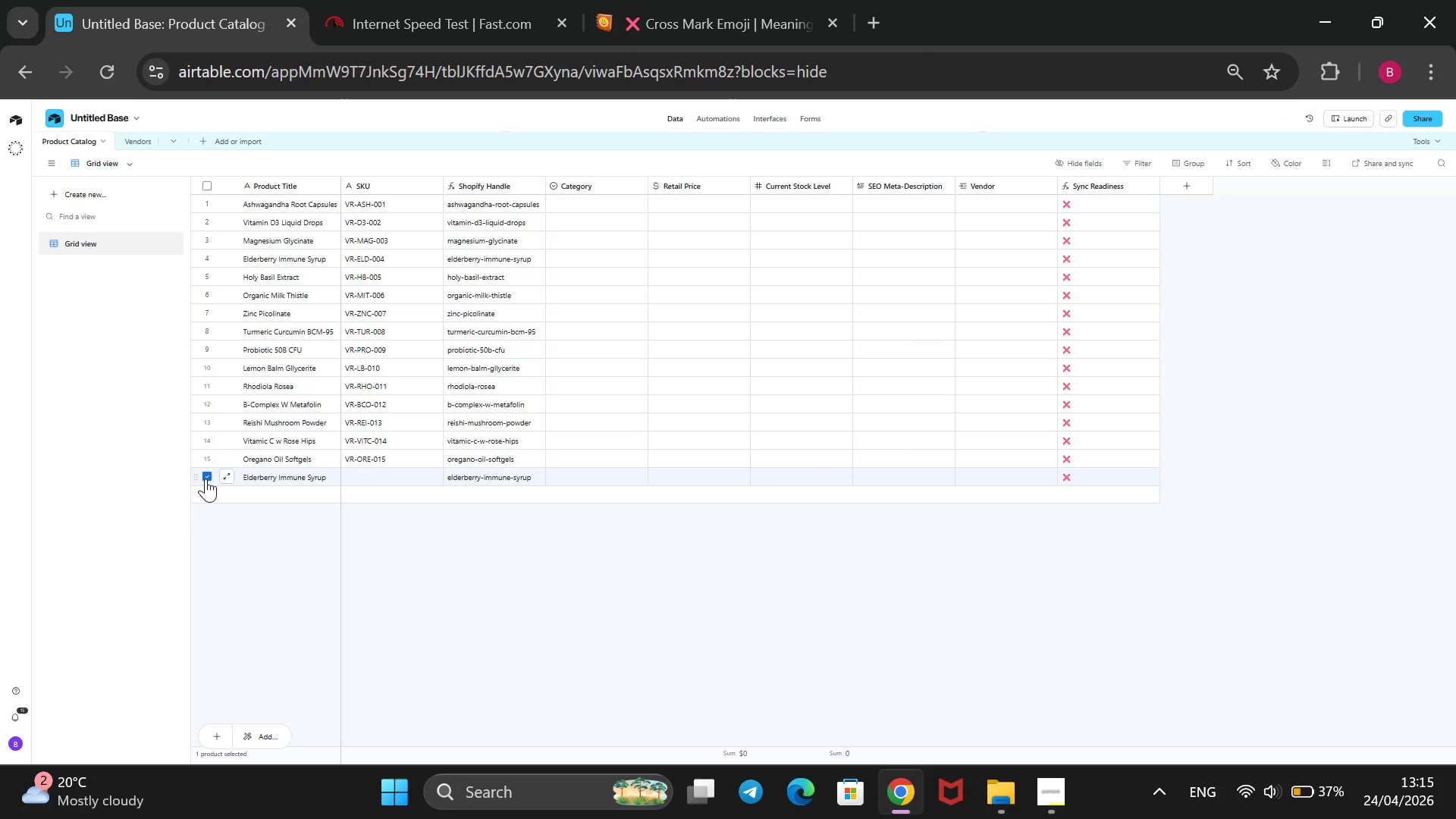 
left_click([249, 454])
 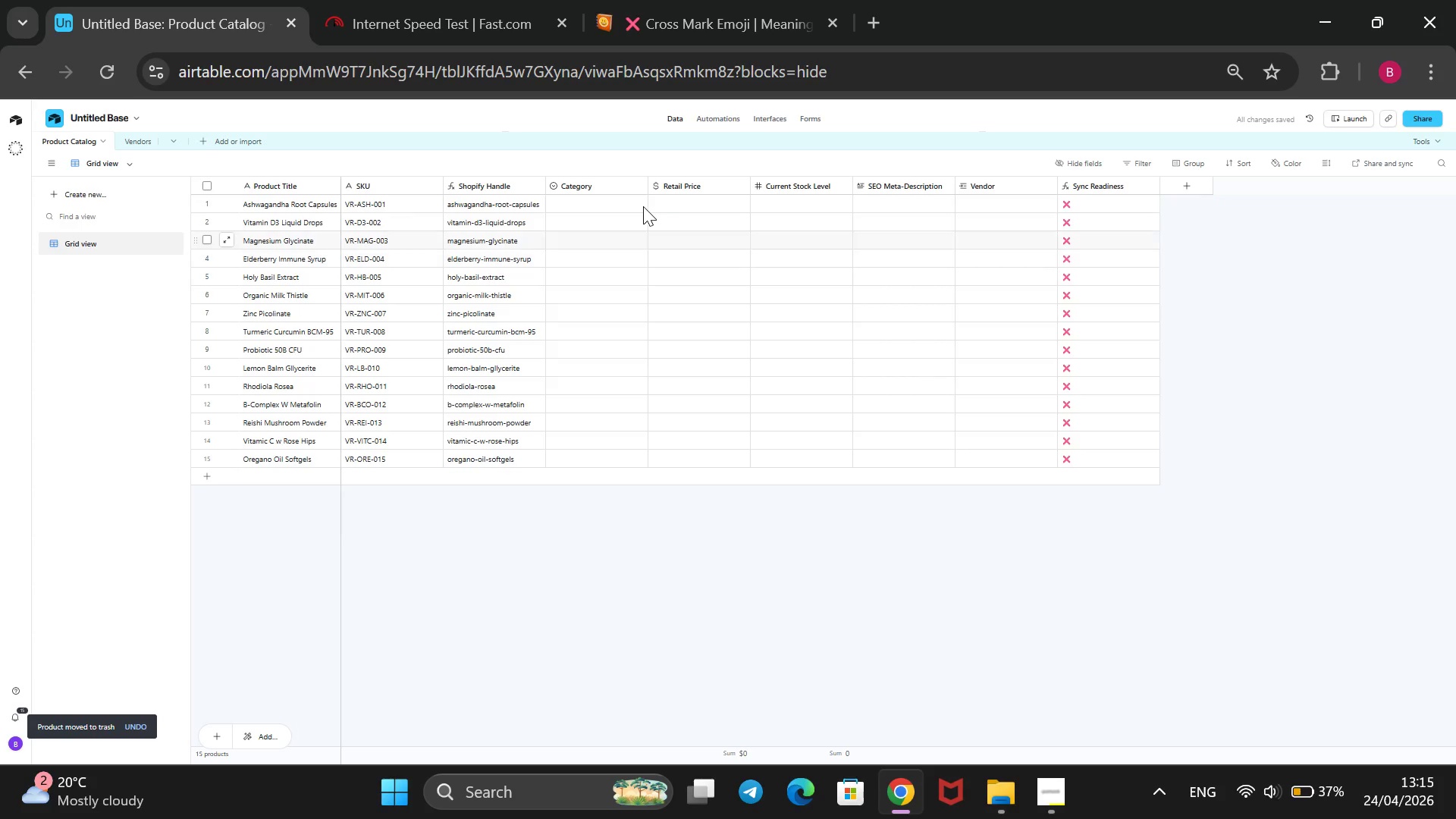 
wait(16.11)
 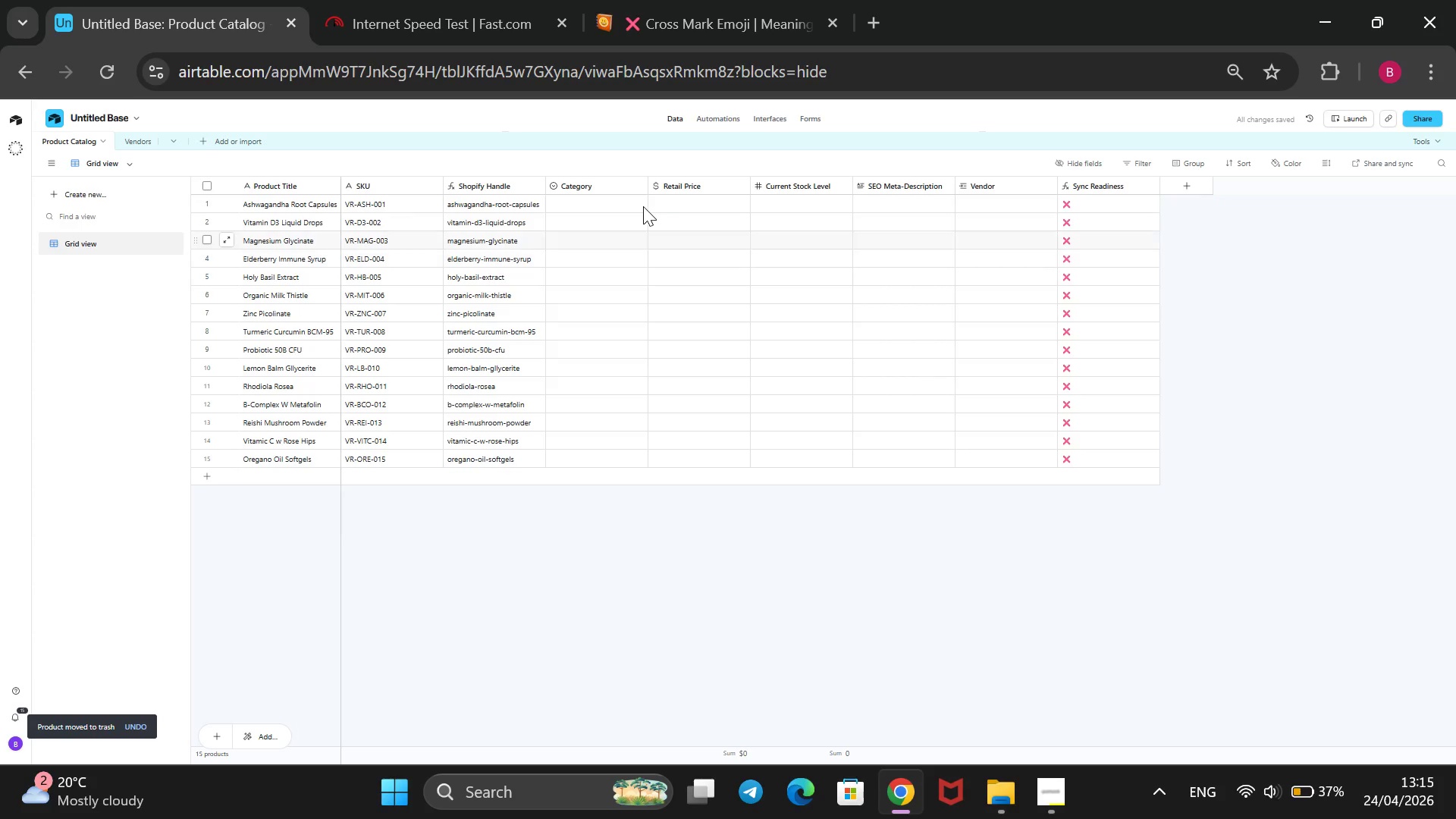 
left_click([583, 206])
 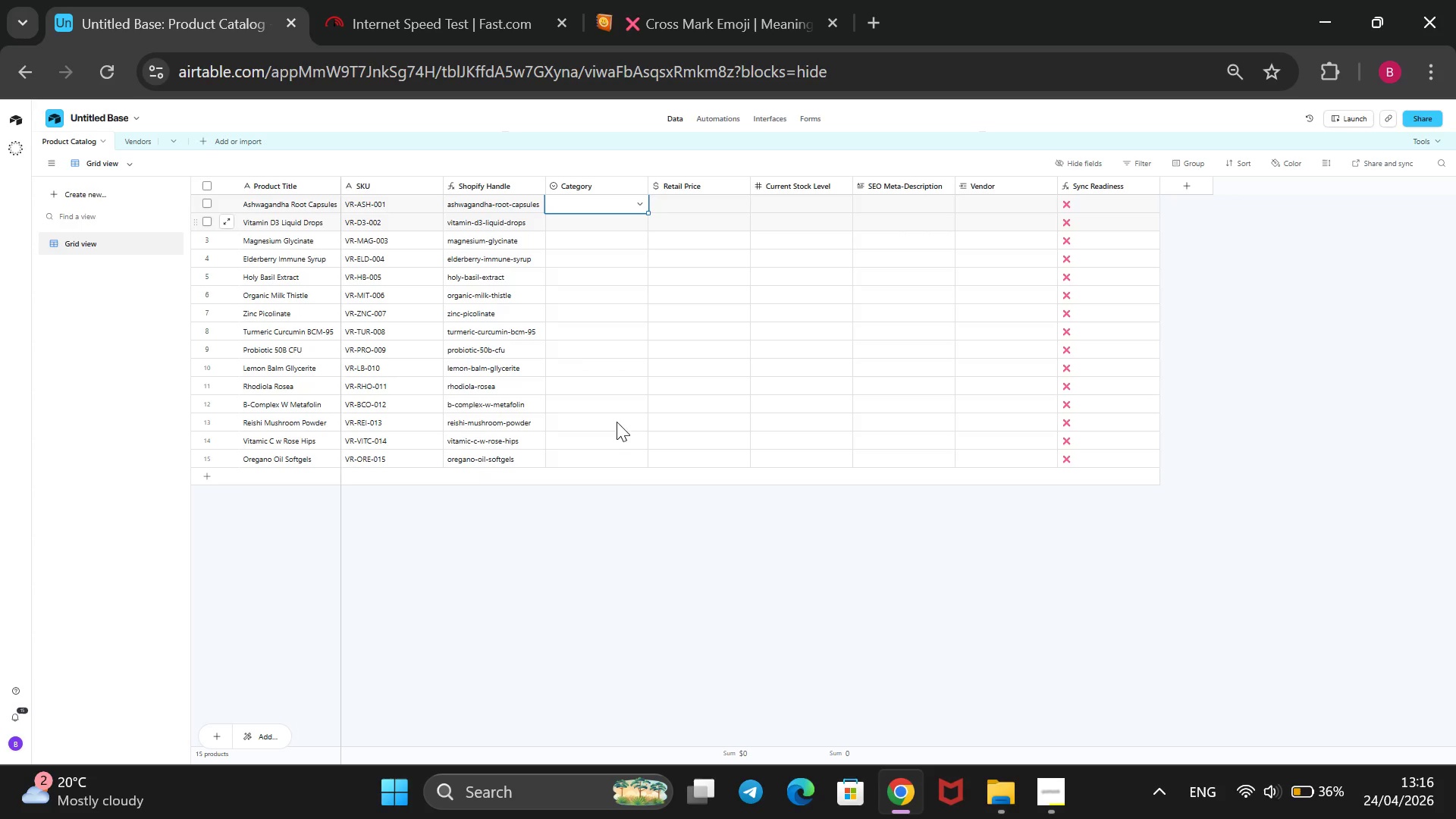 
wait(5.48)
 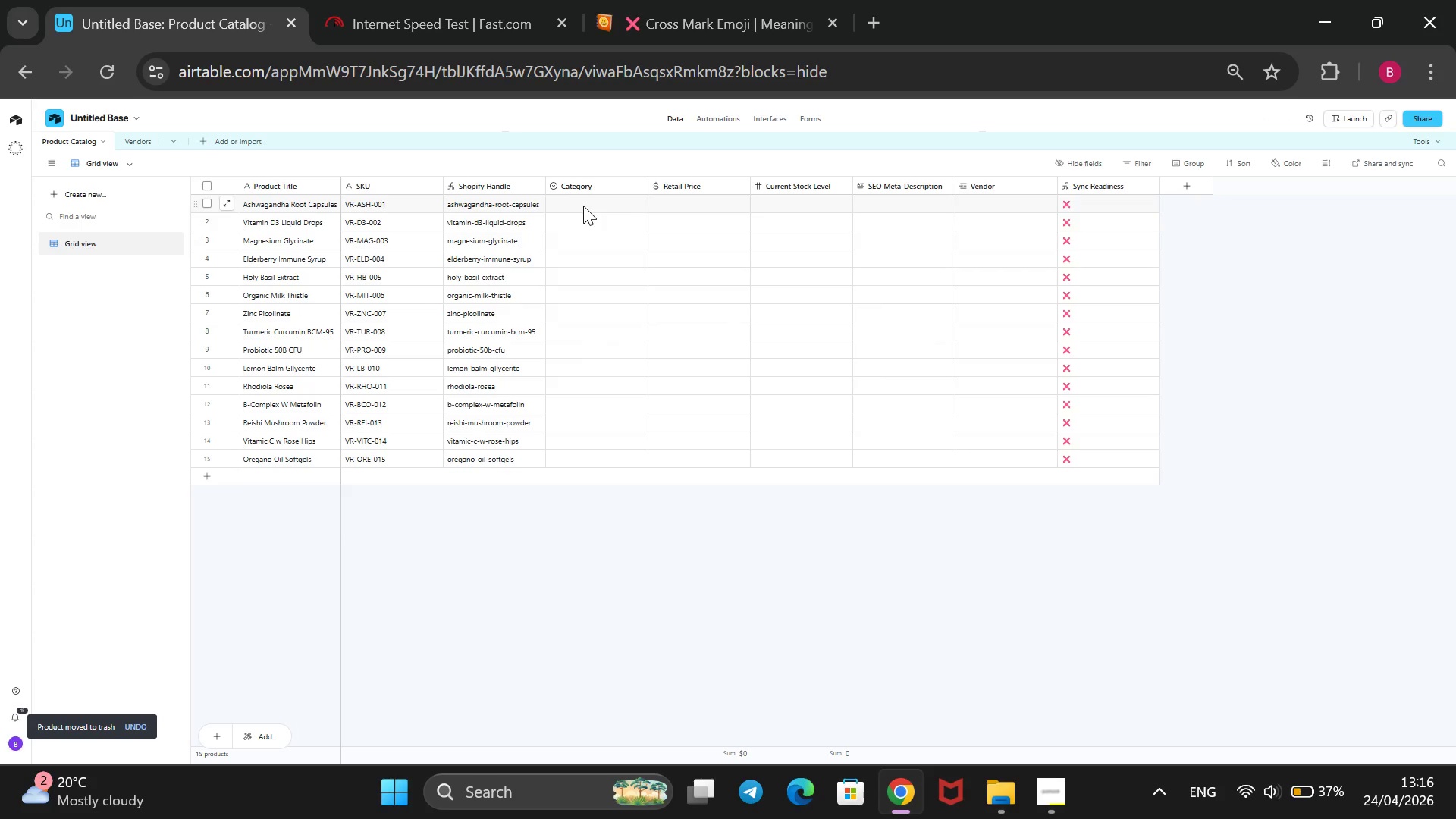 
left_click([1048, 778])